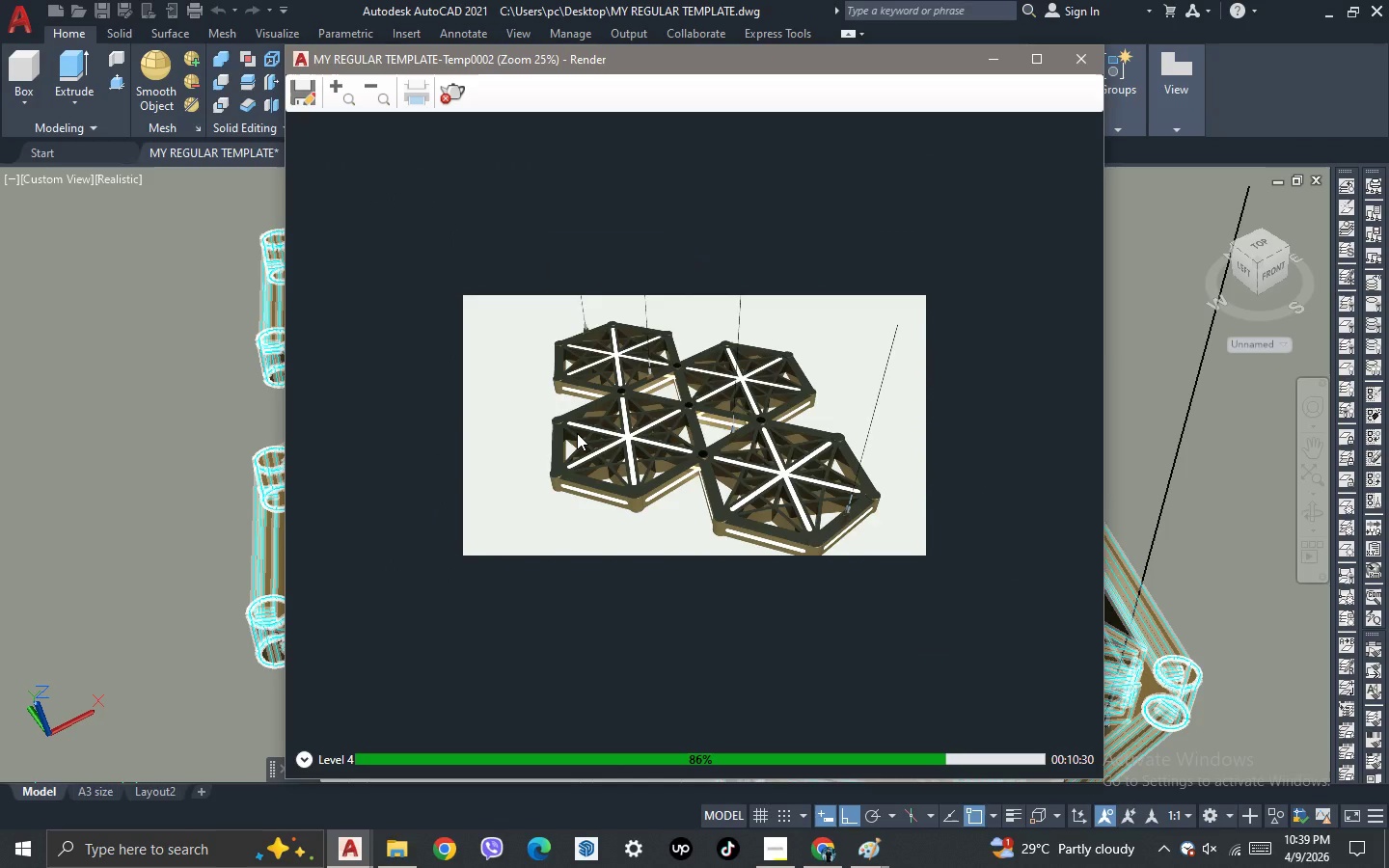 
scroll: coordinate [577, 433], scroll_direction: up, amount: 1.0
 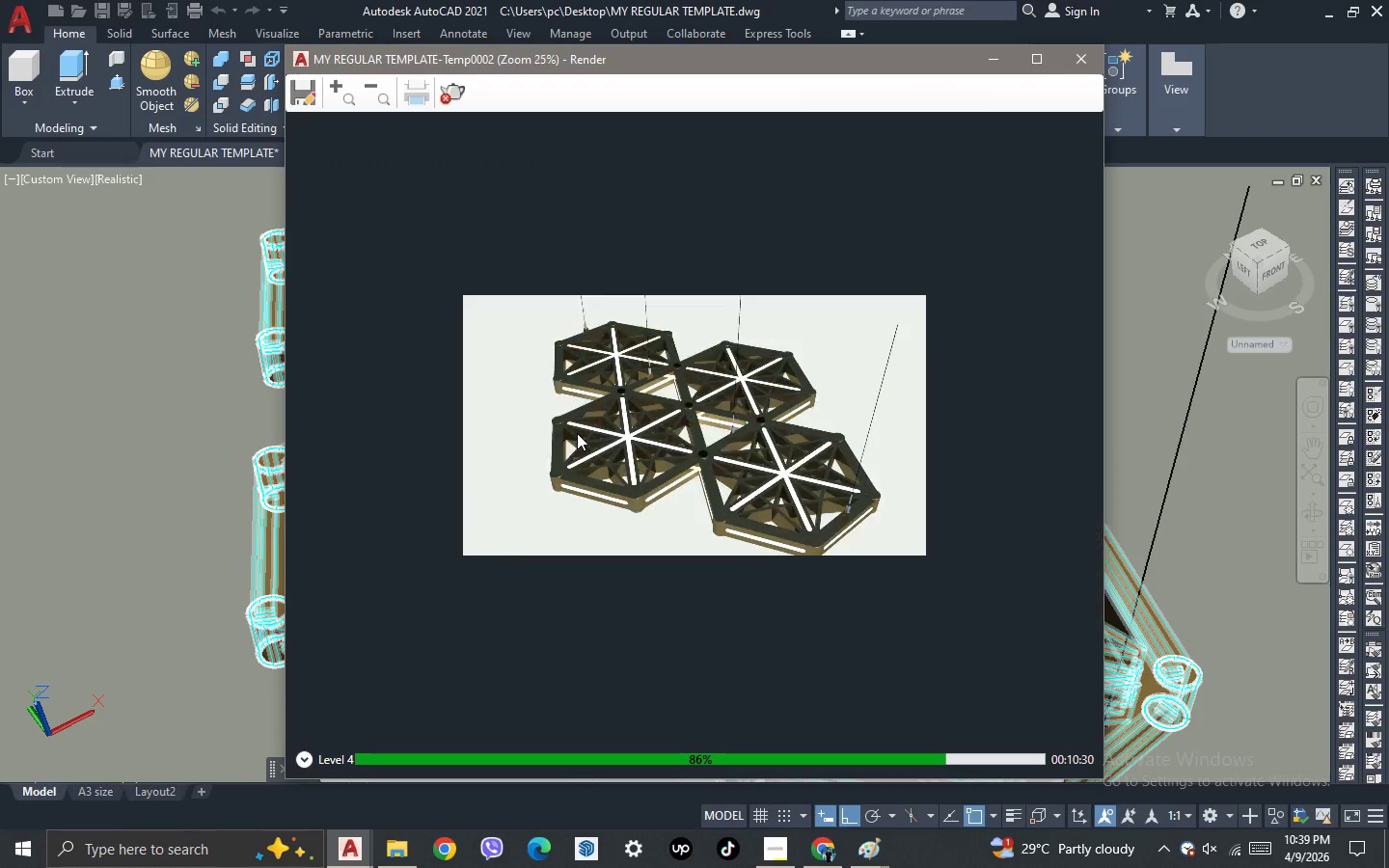 
scroll: coordinate [577, 433], scroll_direction: down, amount: 1.0
 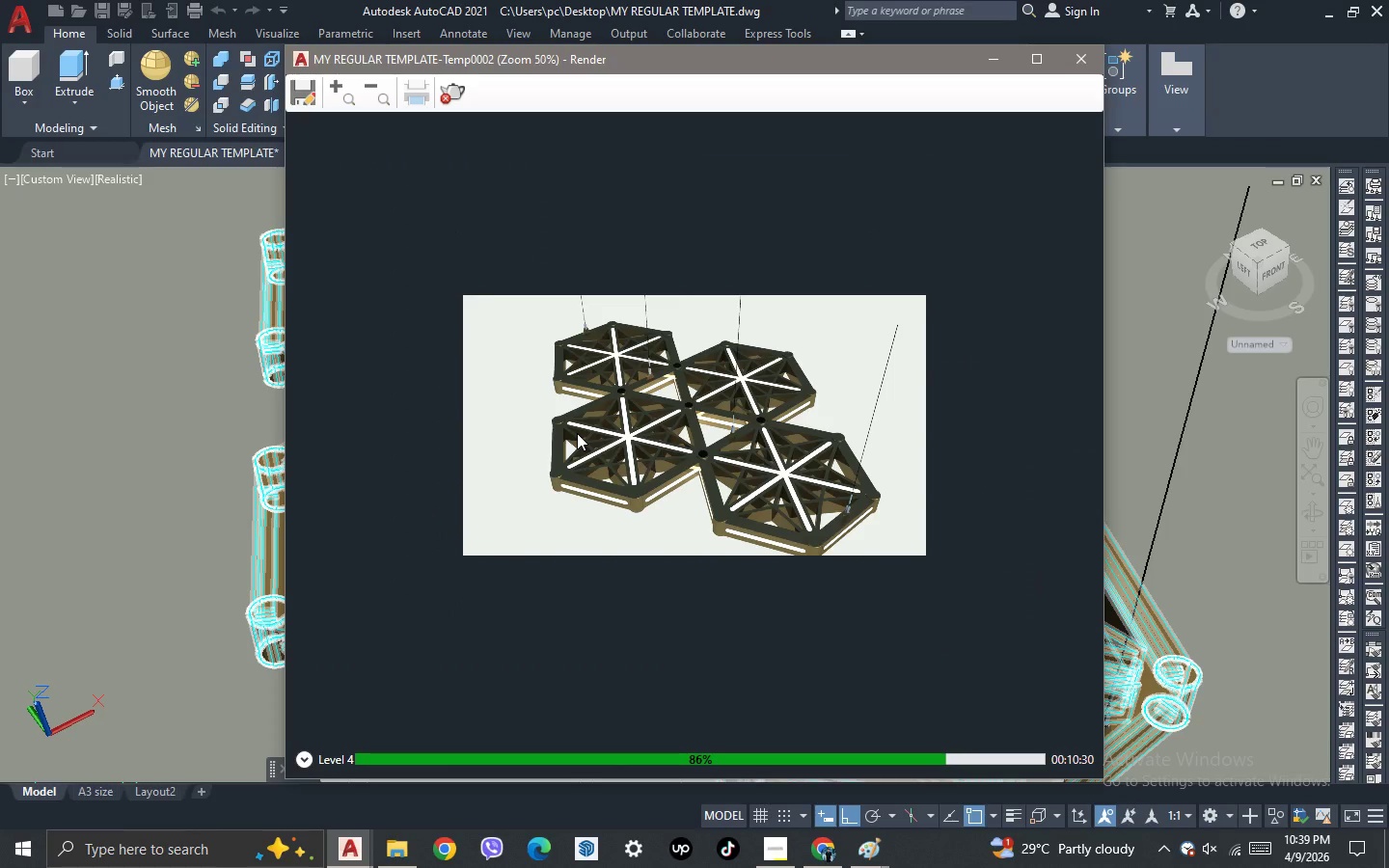 
scroll: coordinate [577, 433], scroll_direction: up, amount: 1.0
 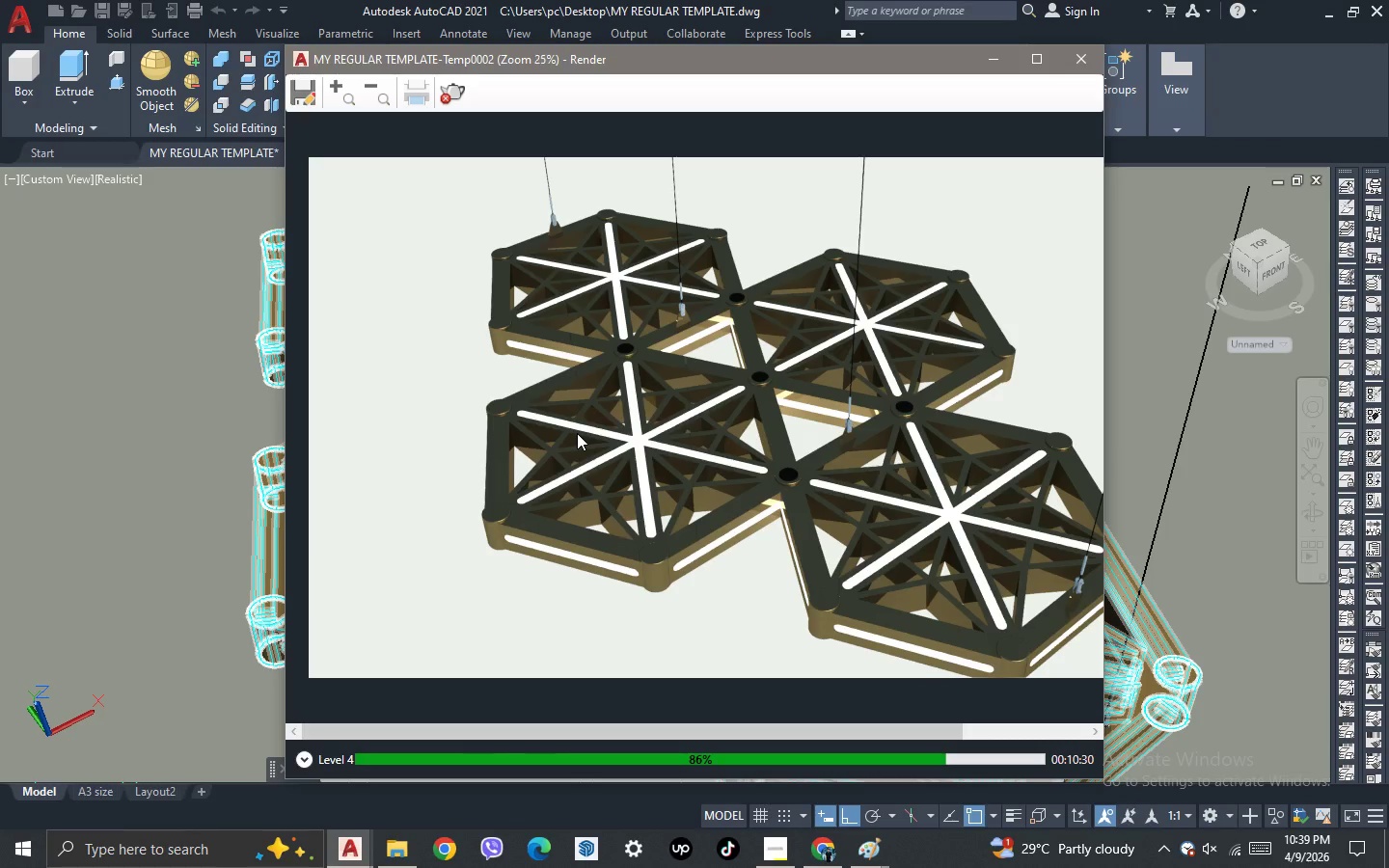 
scroll: coordinate [577, 433], scroll_direction: down, amount: 1.0
 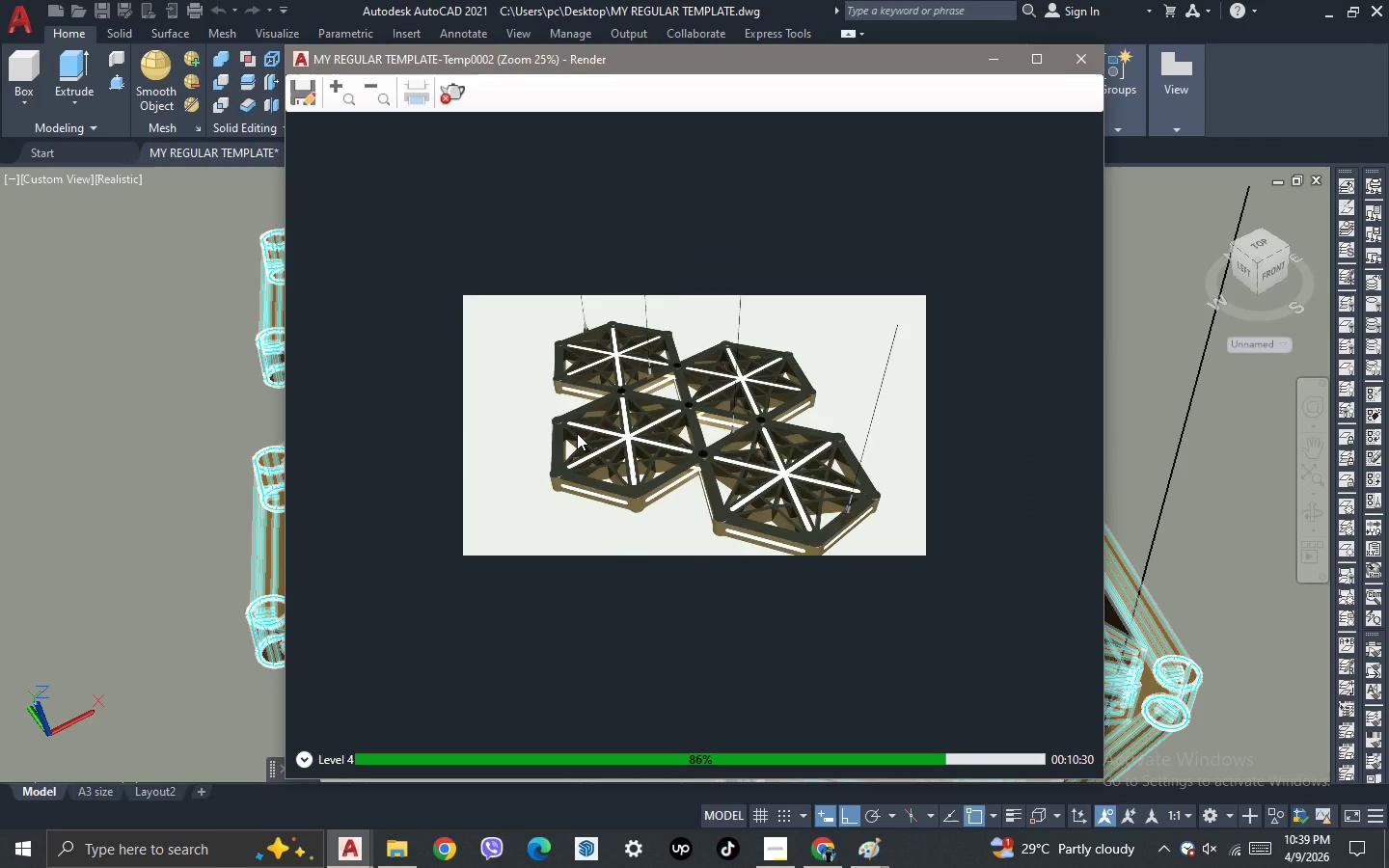 
scroll: coordinate [577, 433], scroll_direction: up, amount: 1.0
 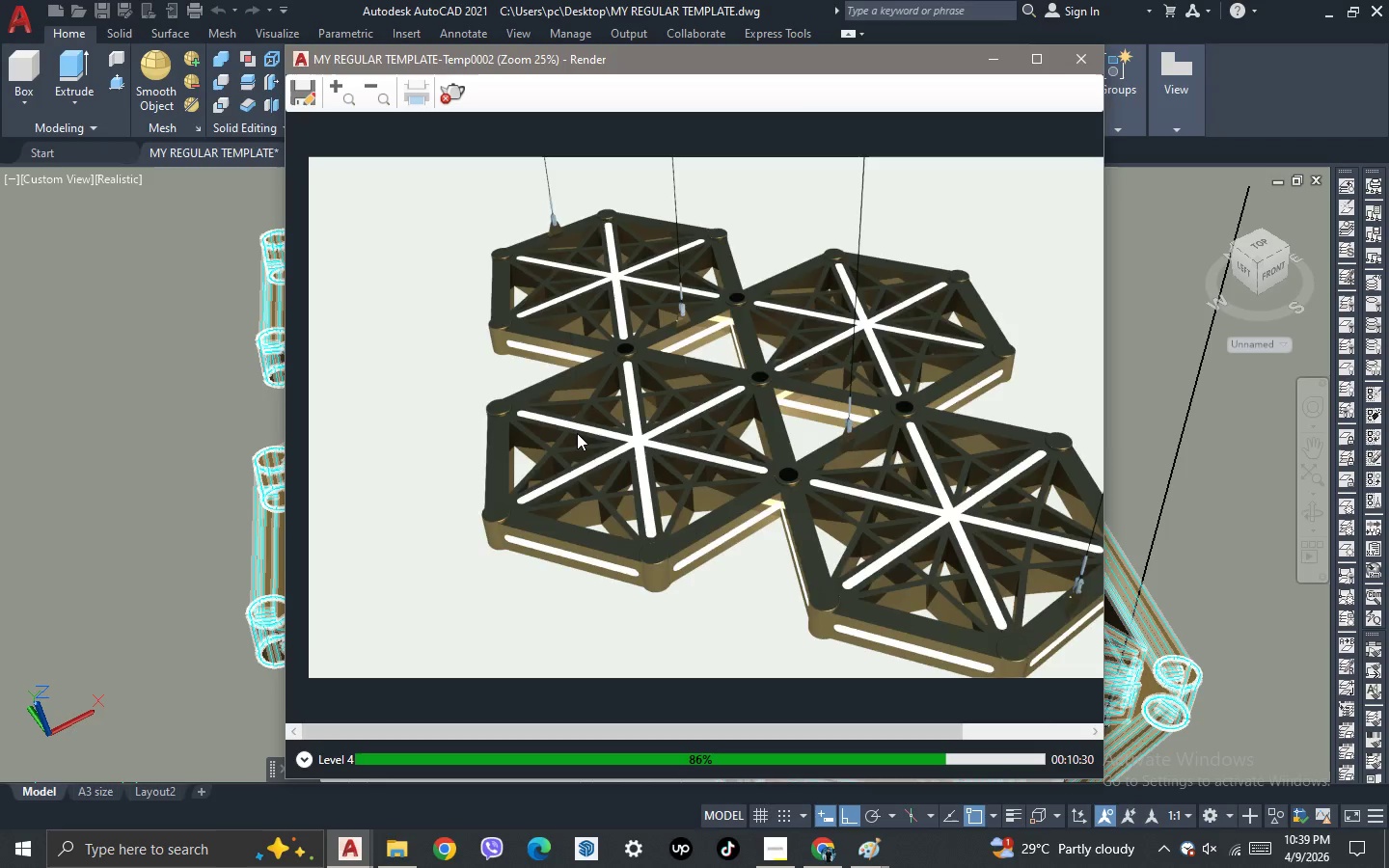 
scroll: coordinate [577, 433], scroll_direction: down, amount: 1.0
 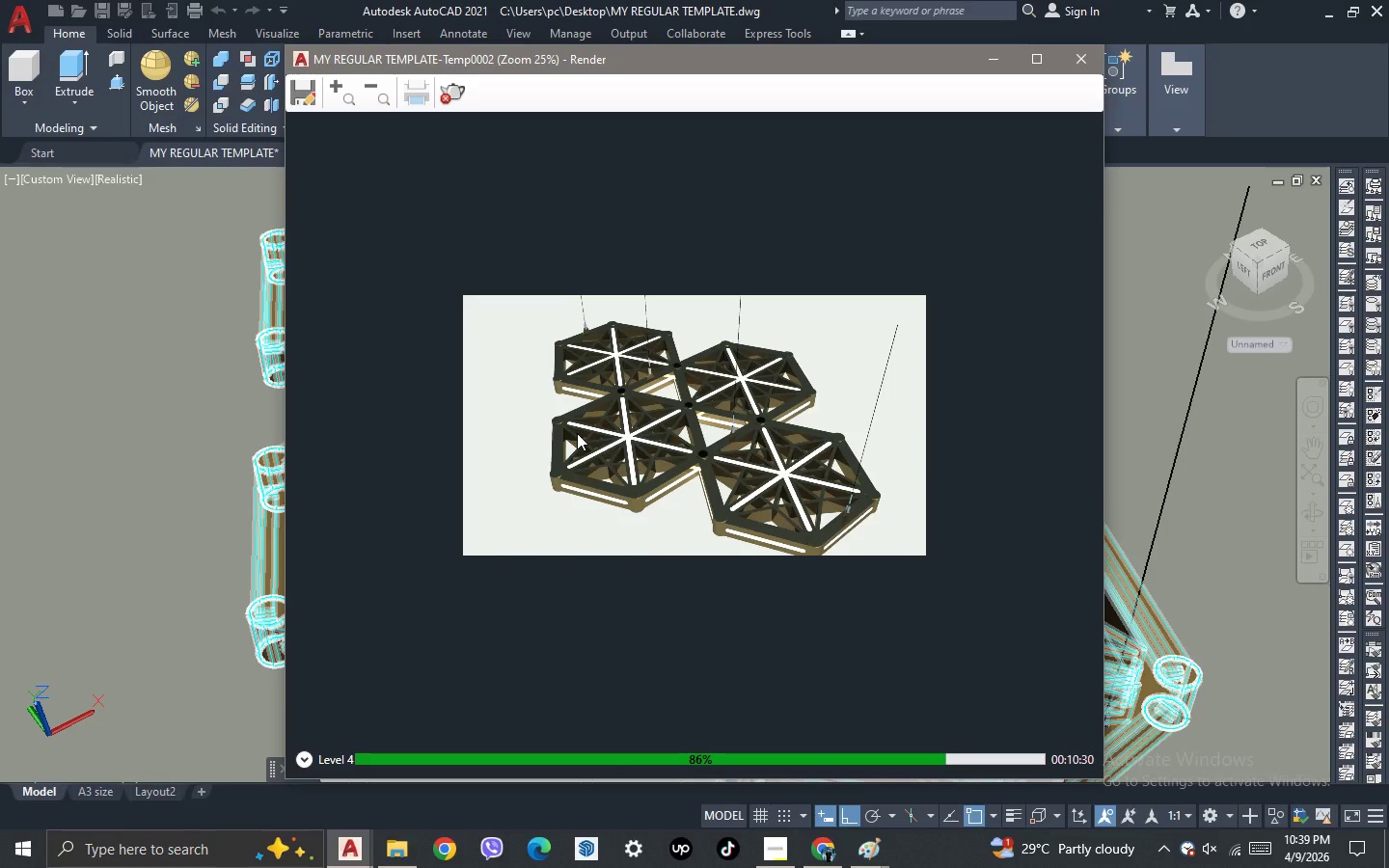 
scroll: coordinate [577, 433], scroll_direction: up, amount: 1.0
 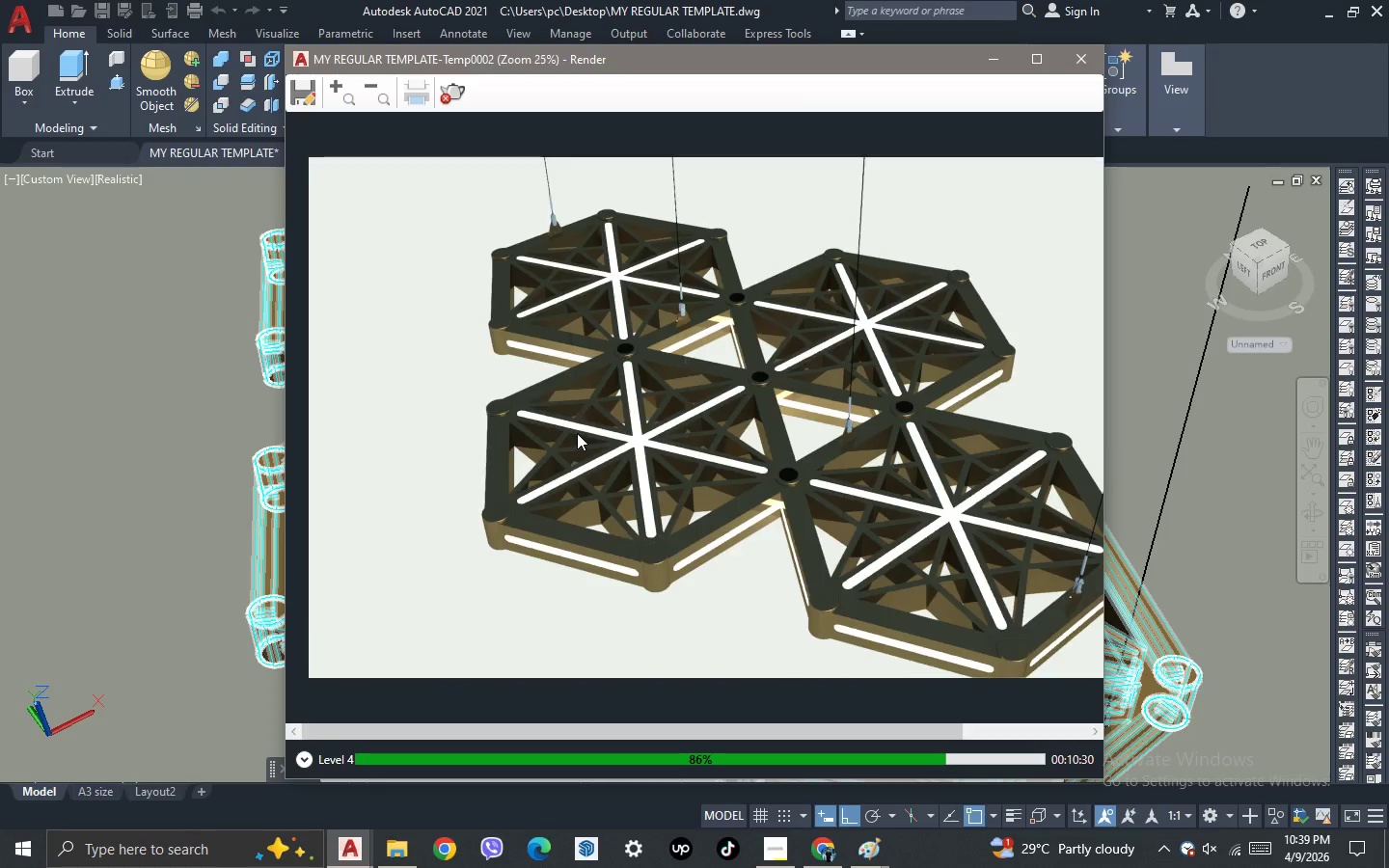 
scroll: coordinate [577, 433], scroll_direction: down, amount: 1.0
 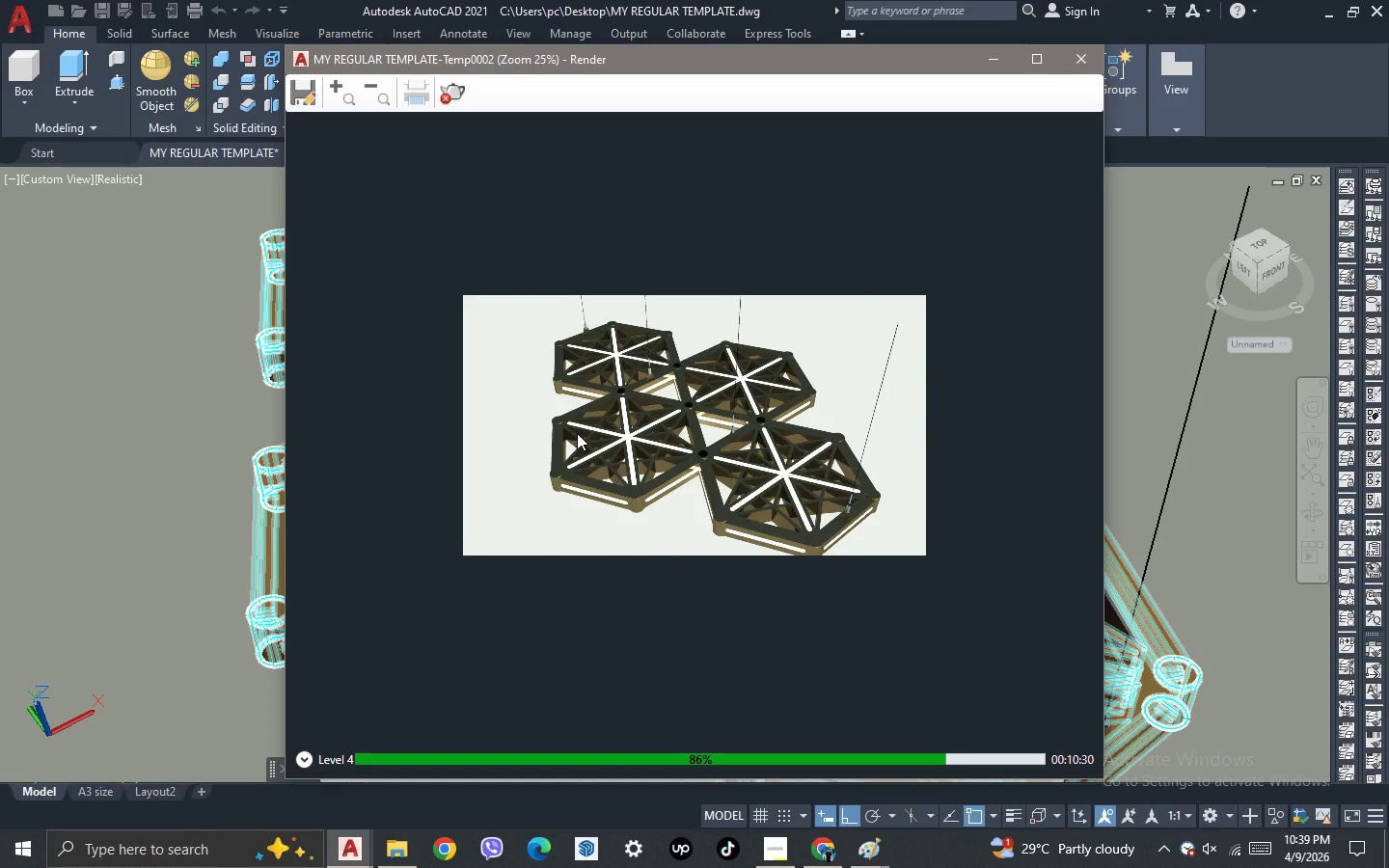 
scroll: coordinate [577, 433], scroll_direction: up, amount: 1.0
 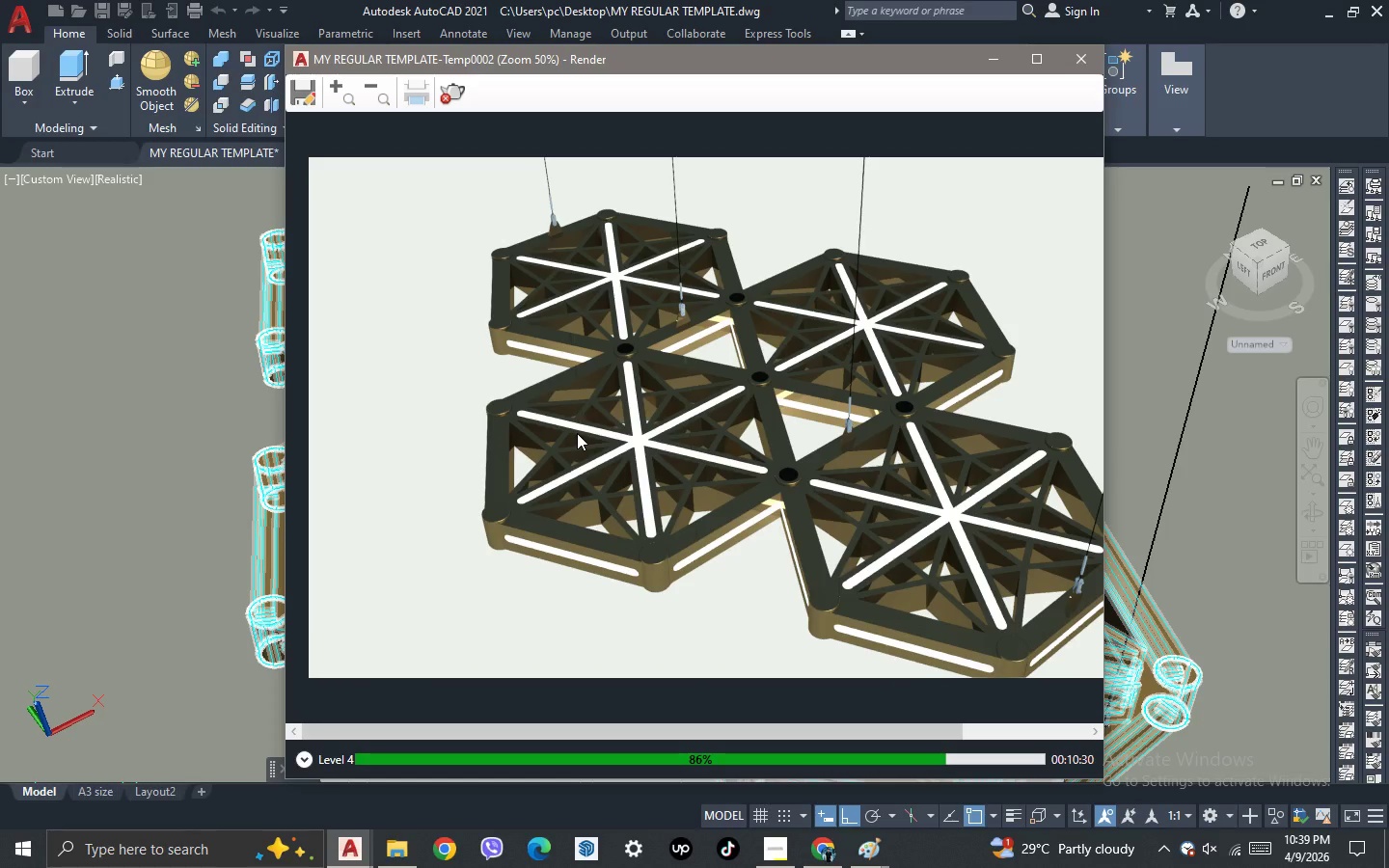 
scroll: coordinate [577, 433], scroll_direction: down, amount: 1.0
 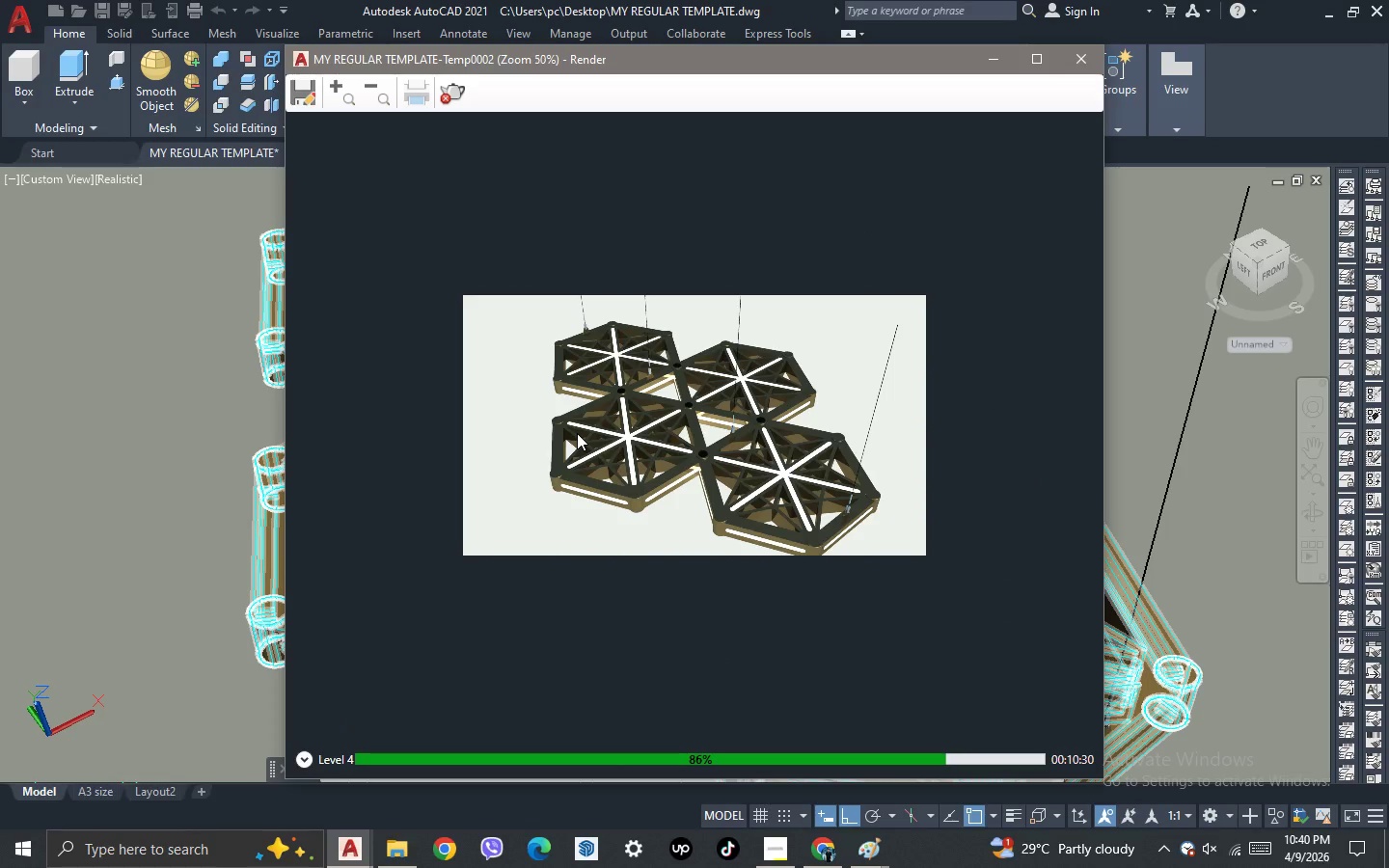 
scroll: coordinate [577, 433], scroll_direction: up, amount: 1.0
 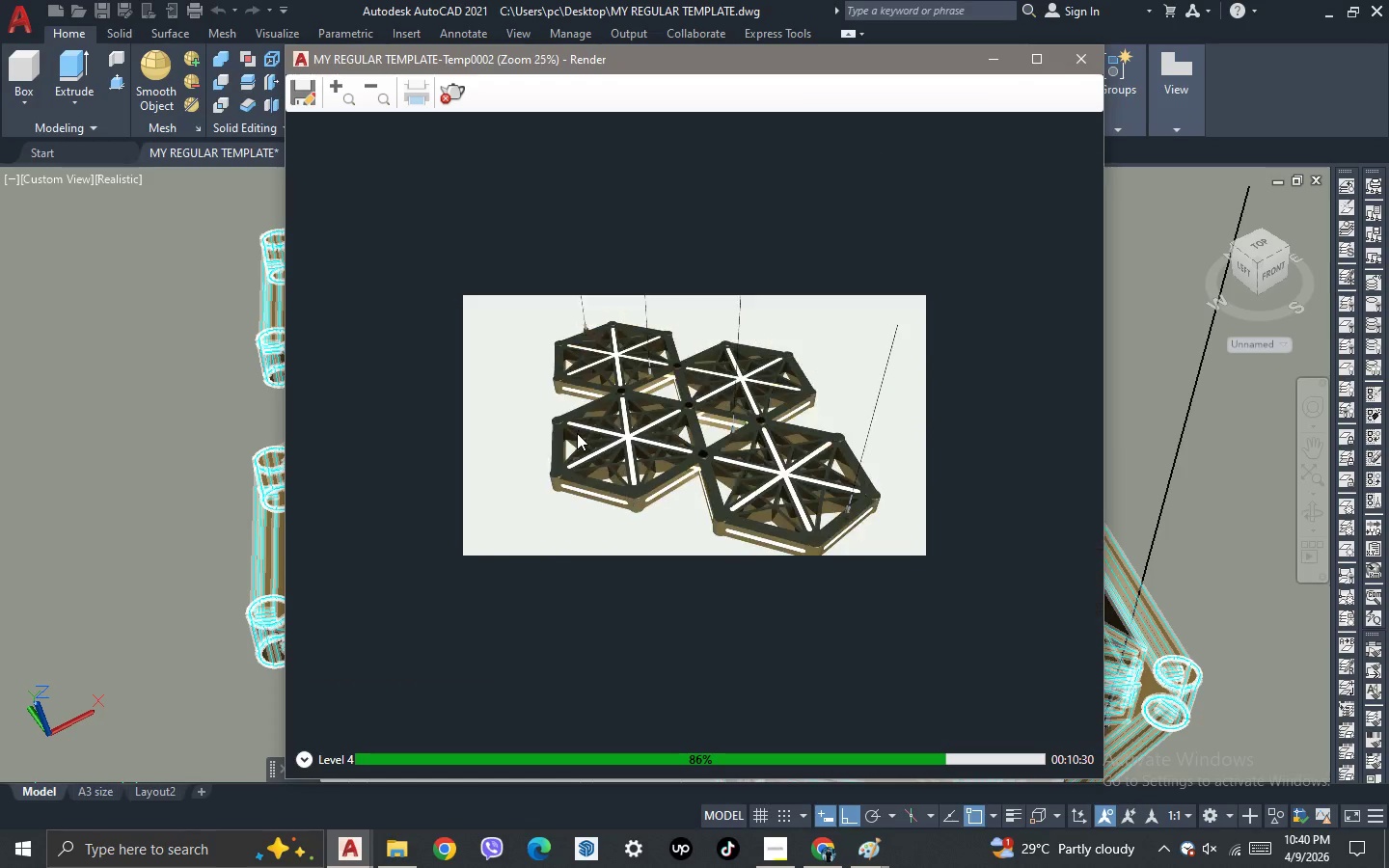 
scroll: coordinate [577, 433], scroll_direction: down, amount: 1.0
 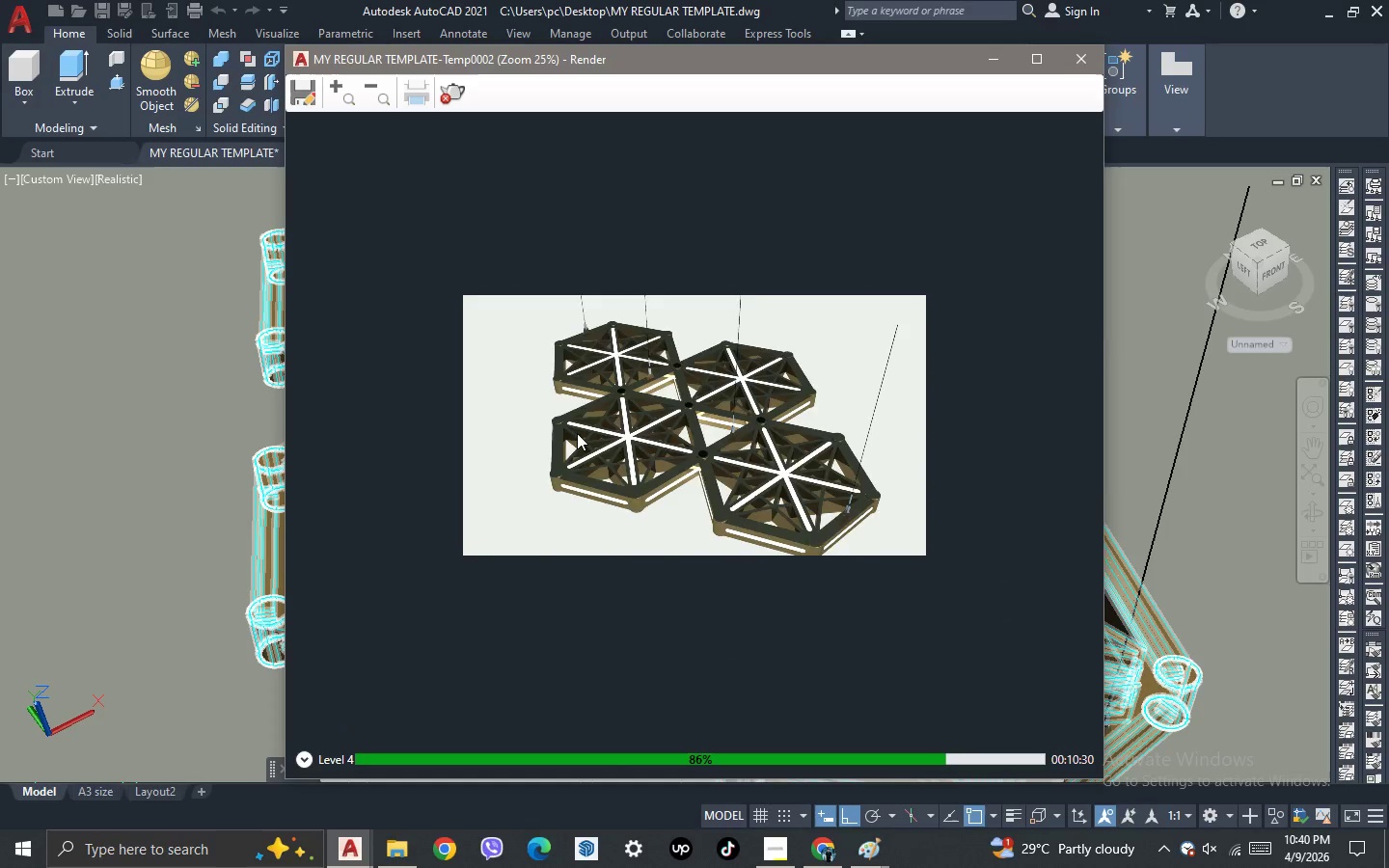 
scroll: coordinate [577, 433], scroll_direction: up, amount: 1.0
 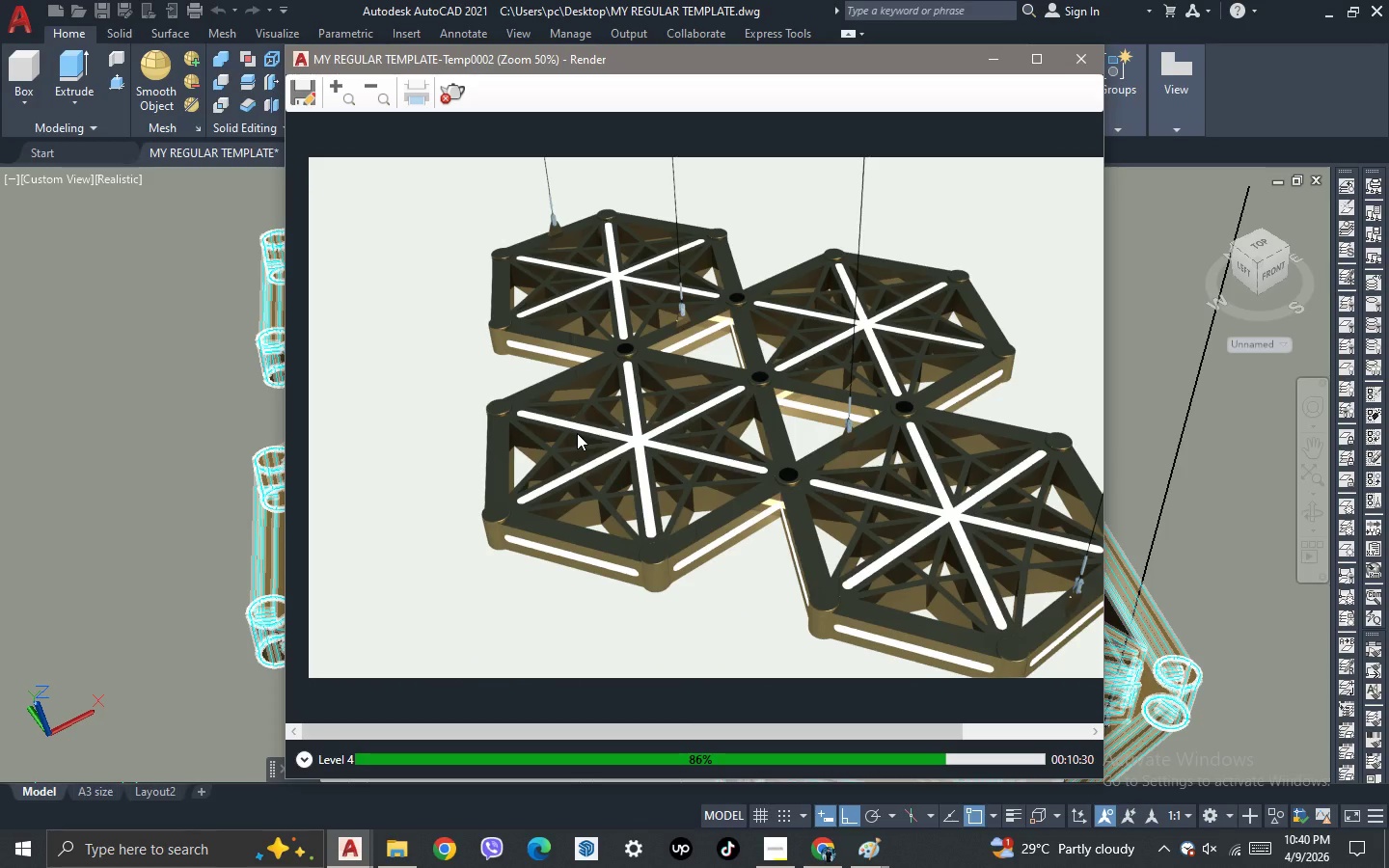 
scroll: coordinate [577, 433], scroll_direction: down, amount: 1.0
 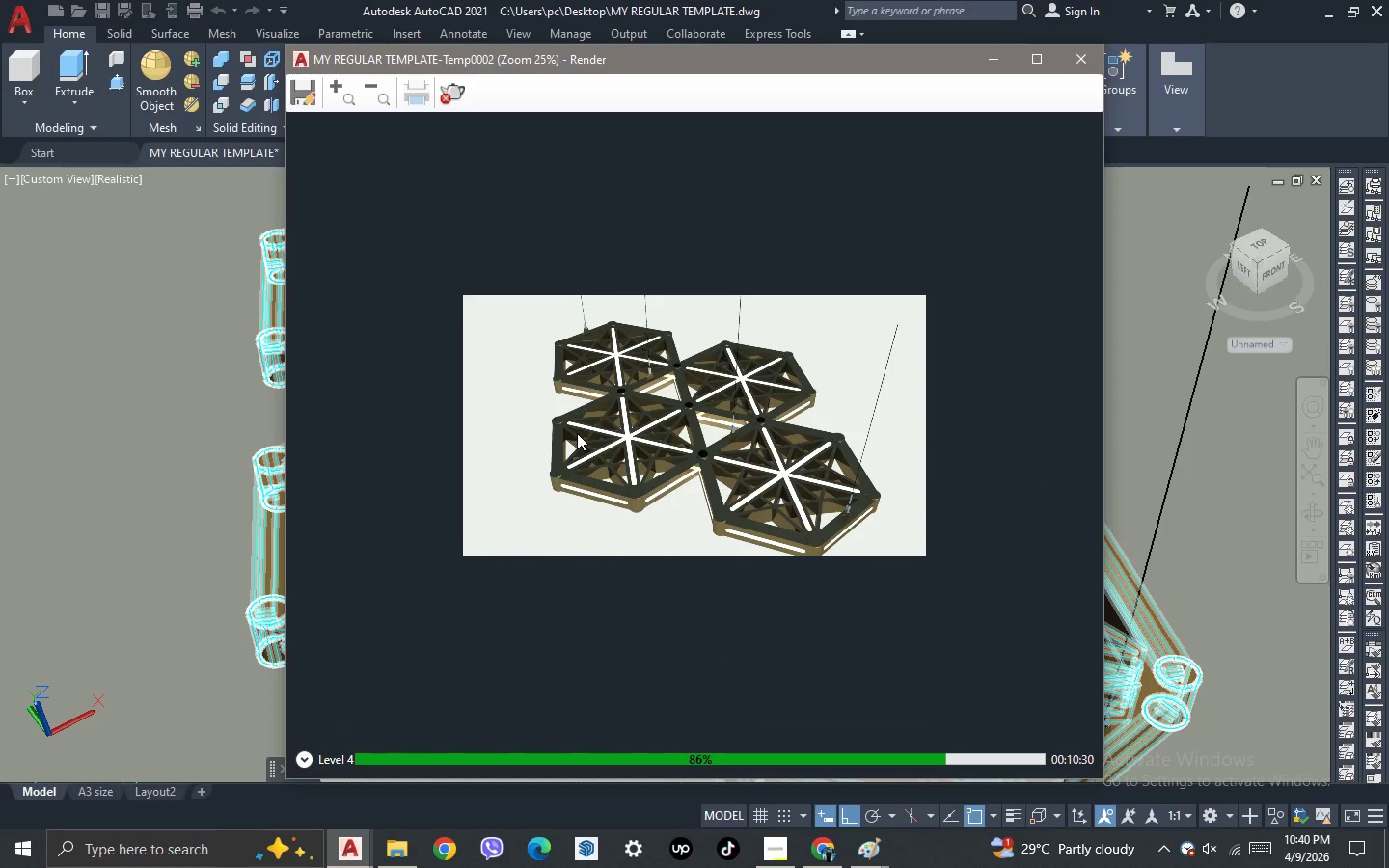 
scroll: coordinate [577, 433], scroll_direction: up, amount: 1.0
 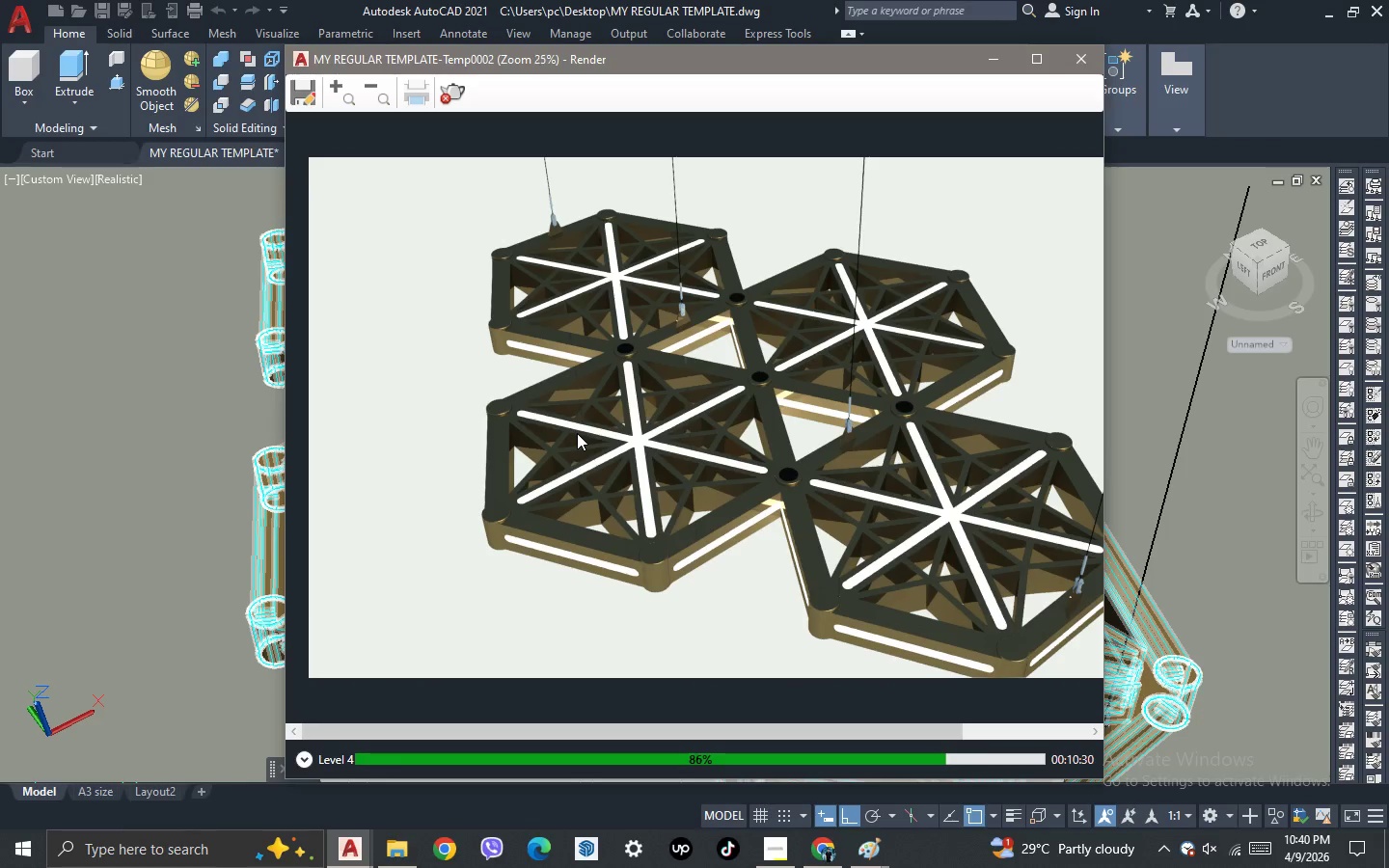 
scroll: coordinate [577, 433], scroll_direction: down, amount: 1.0
 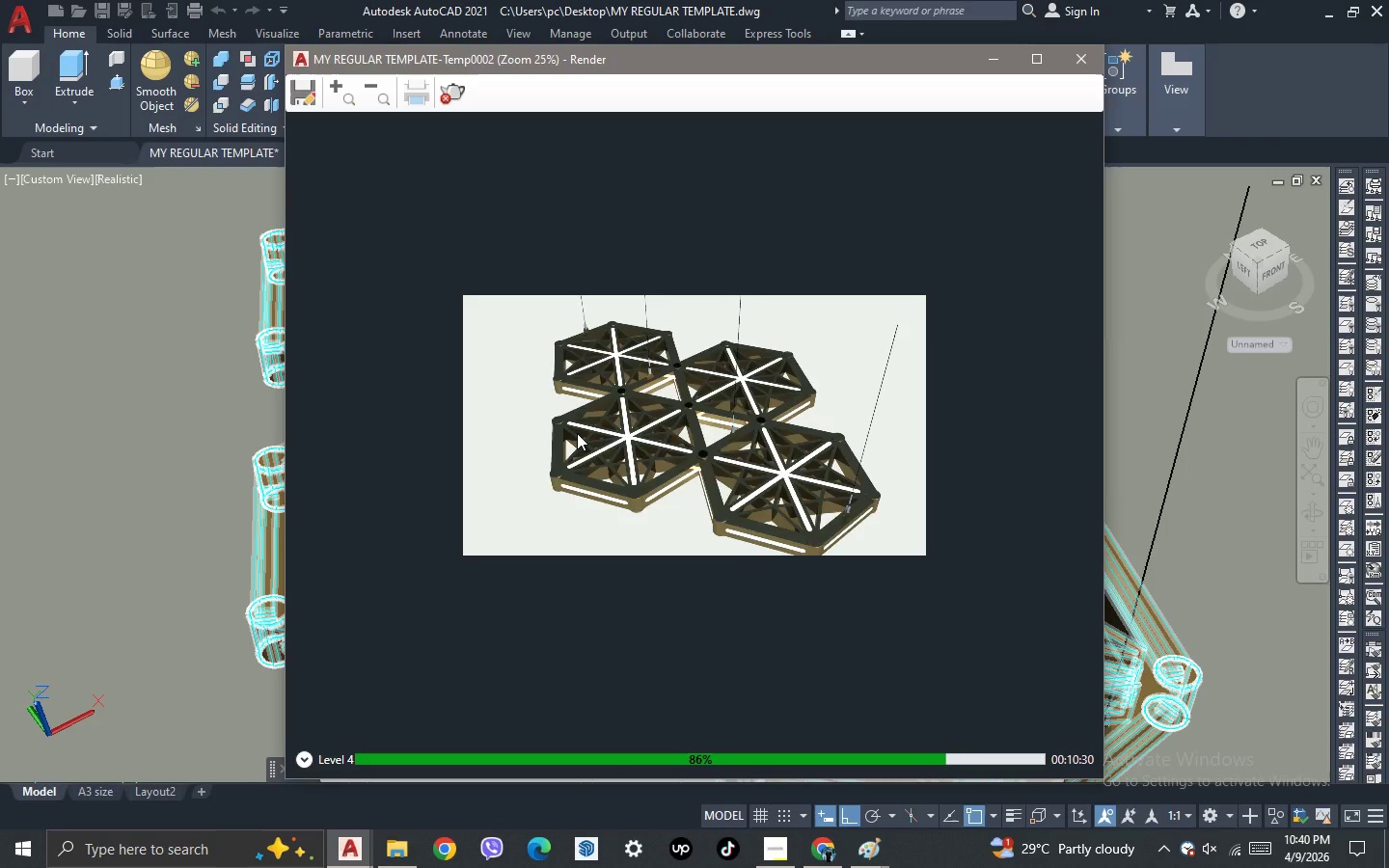 
scroll: coordinate [577, 433], scroll_direction: up, amount: 1.0
 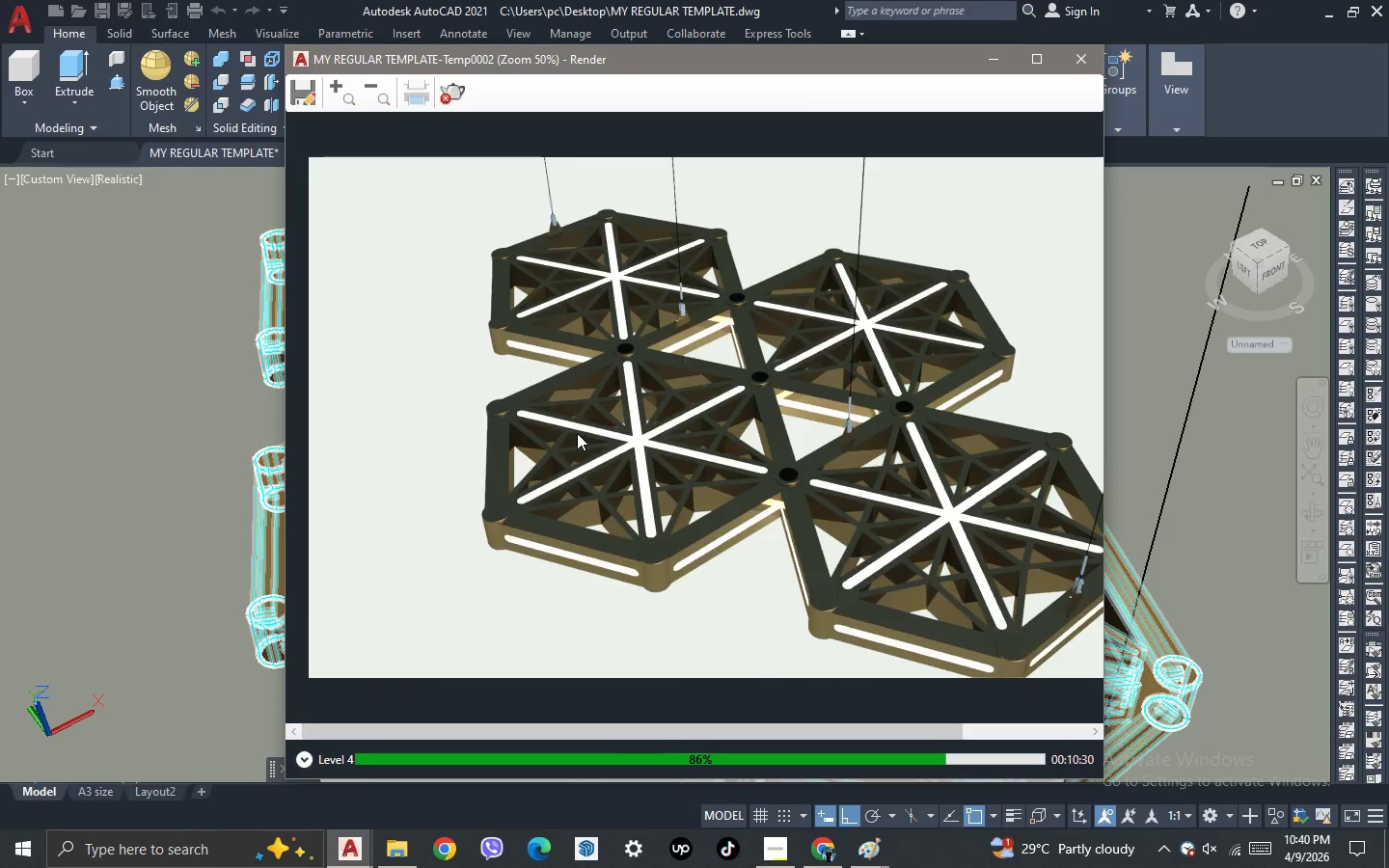 
scroll: coordinate [577, 433], scroll_direction: down, amount: 1.0
 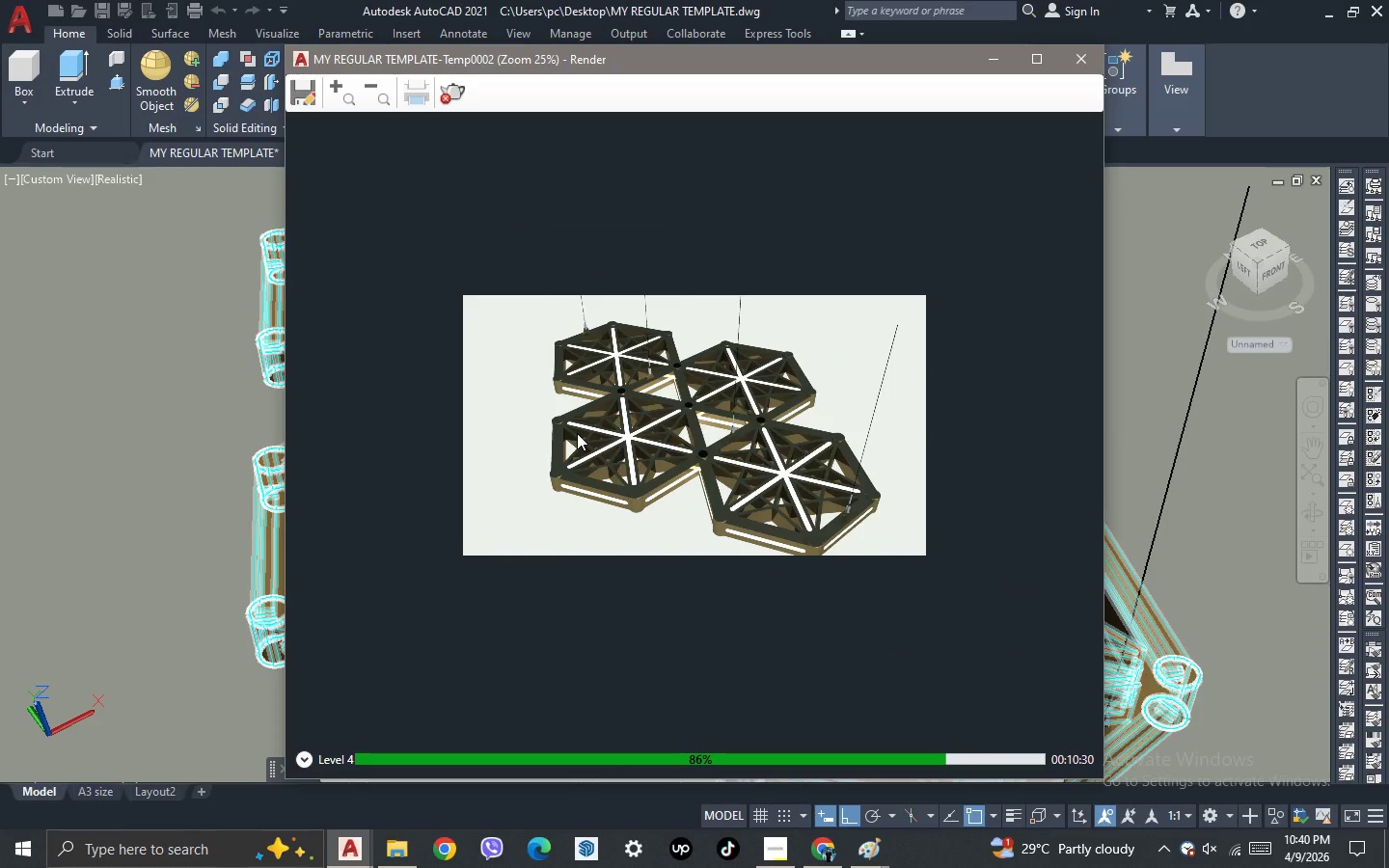 
scroll: coordinate [577, 433], scroll_direction: up, amount: 1.0
 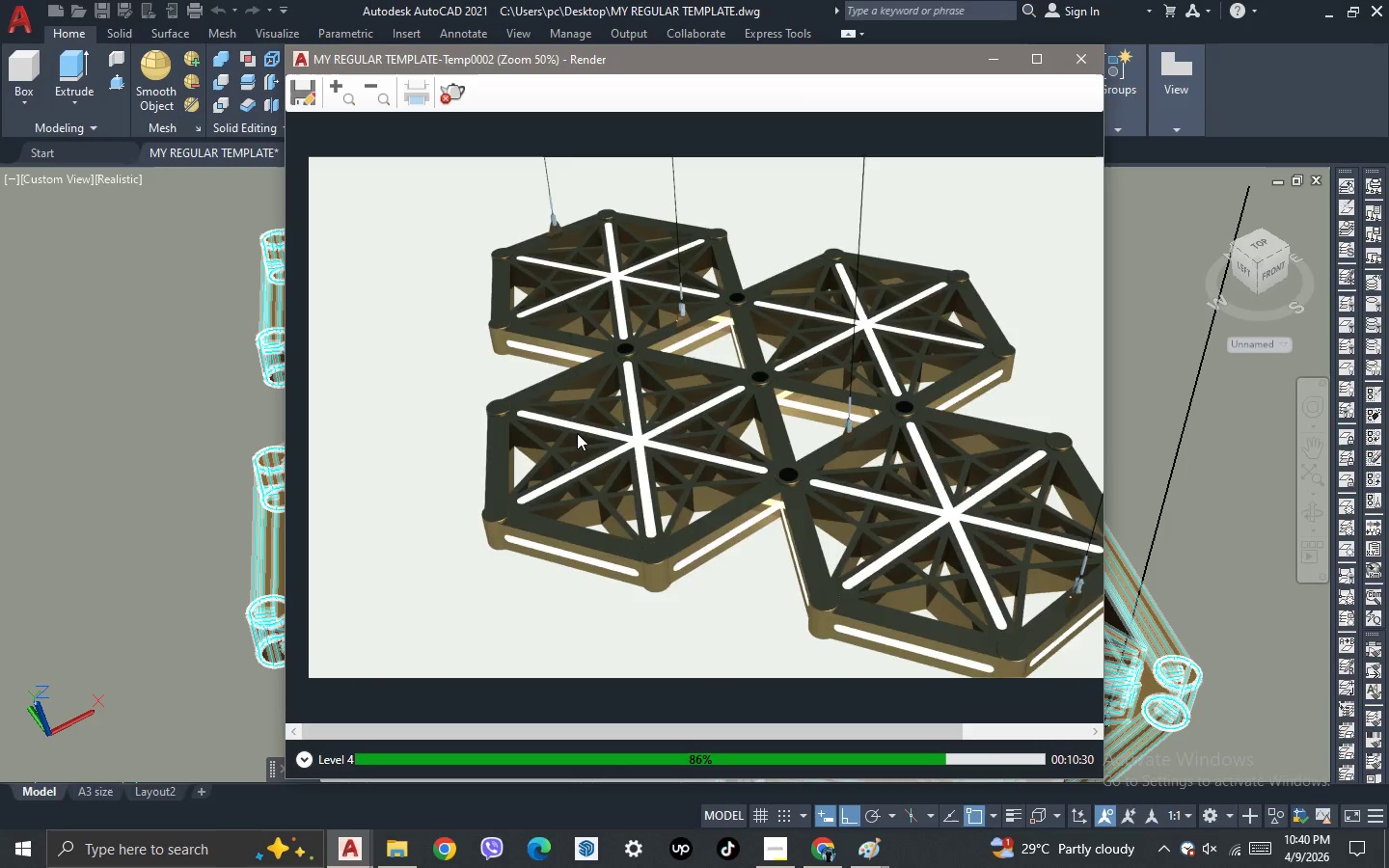 
scroll: coordinate [577, 433], scroll_direction: down, amount: 1.0
 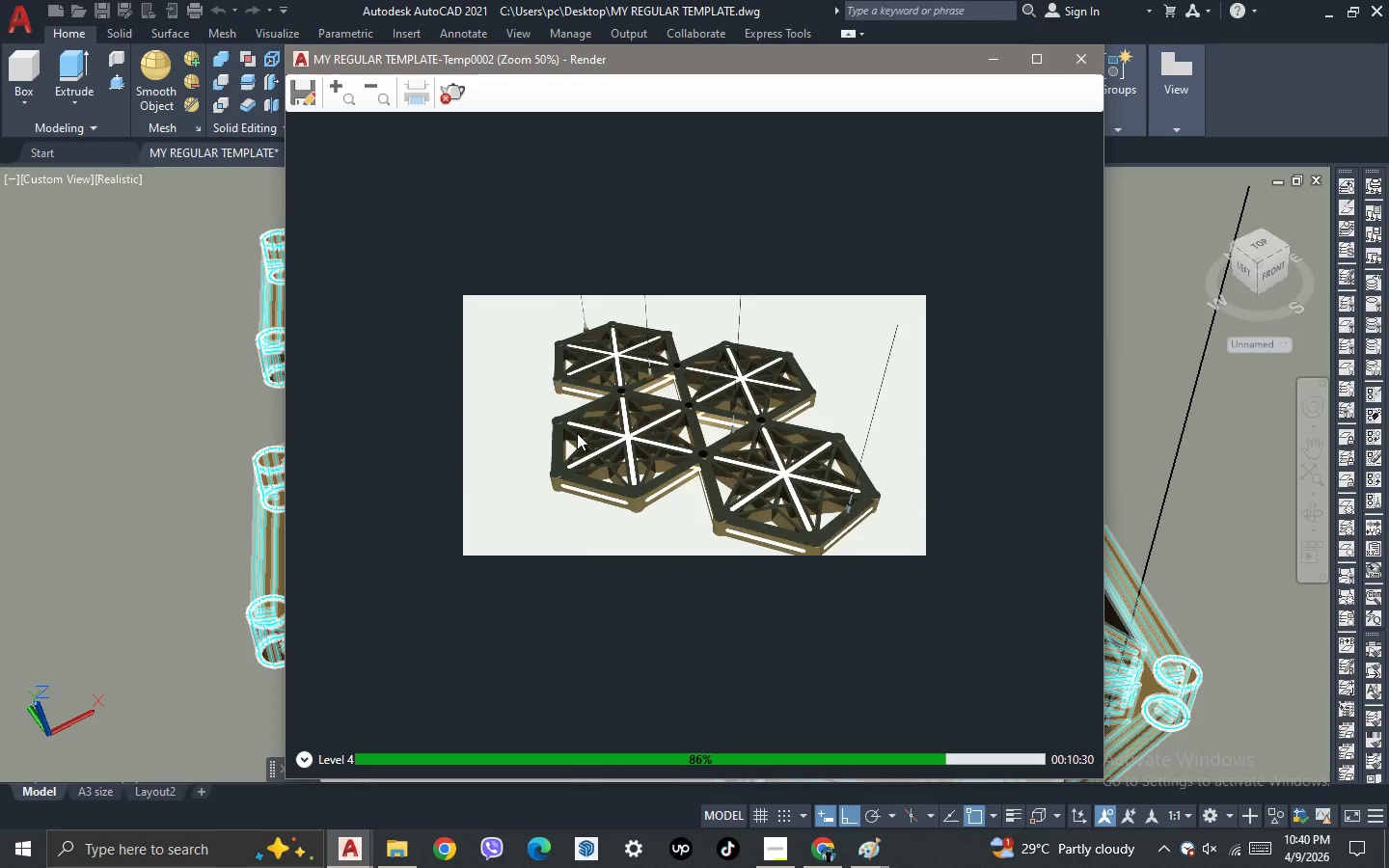 
scroll: coordinate [577, 433], scroll_direction: up, amount: 1.0
 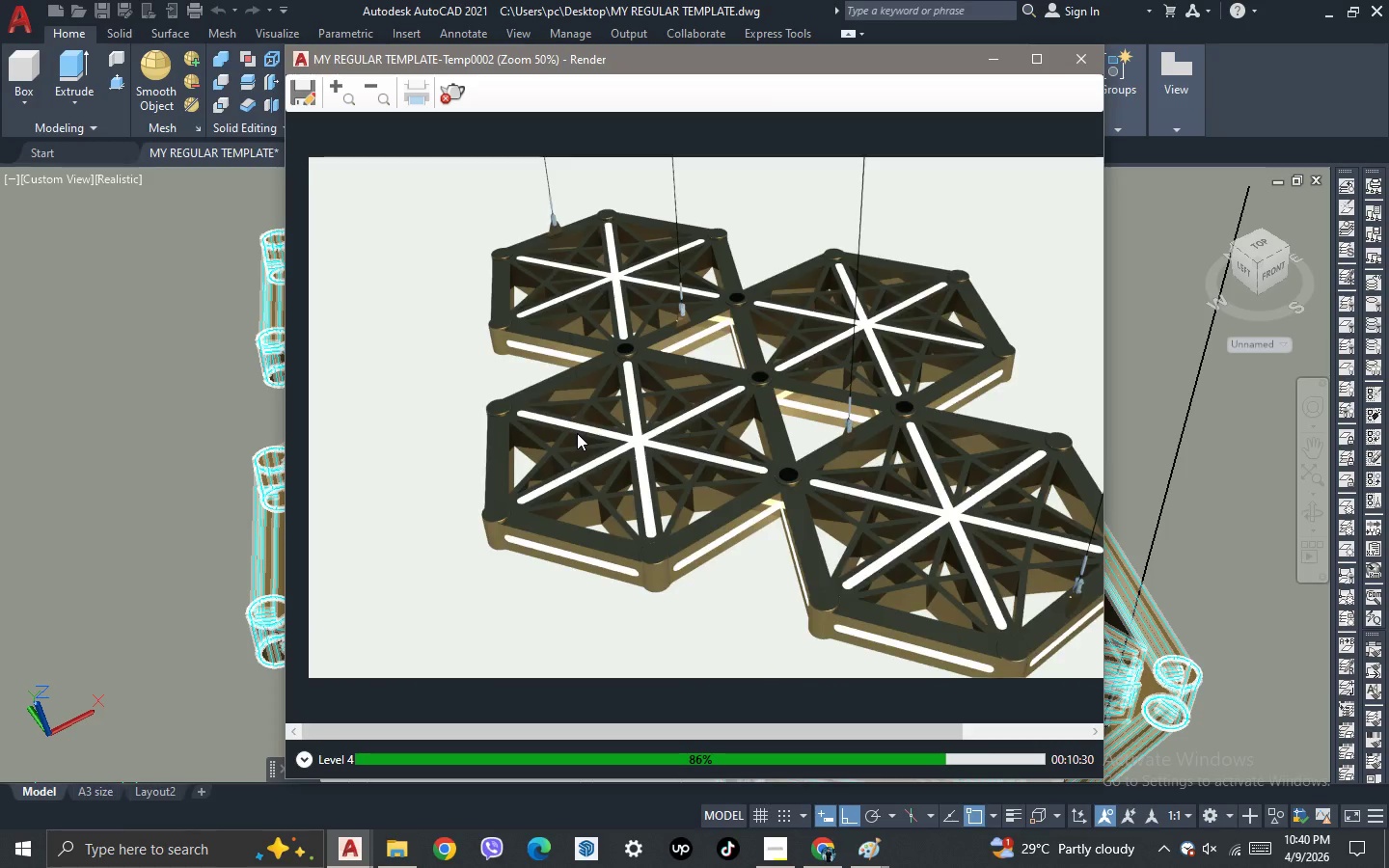 
scroll: coordinate [577, 433], scroll_direction: down, amount: 1.0
 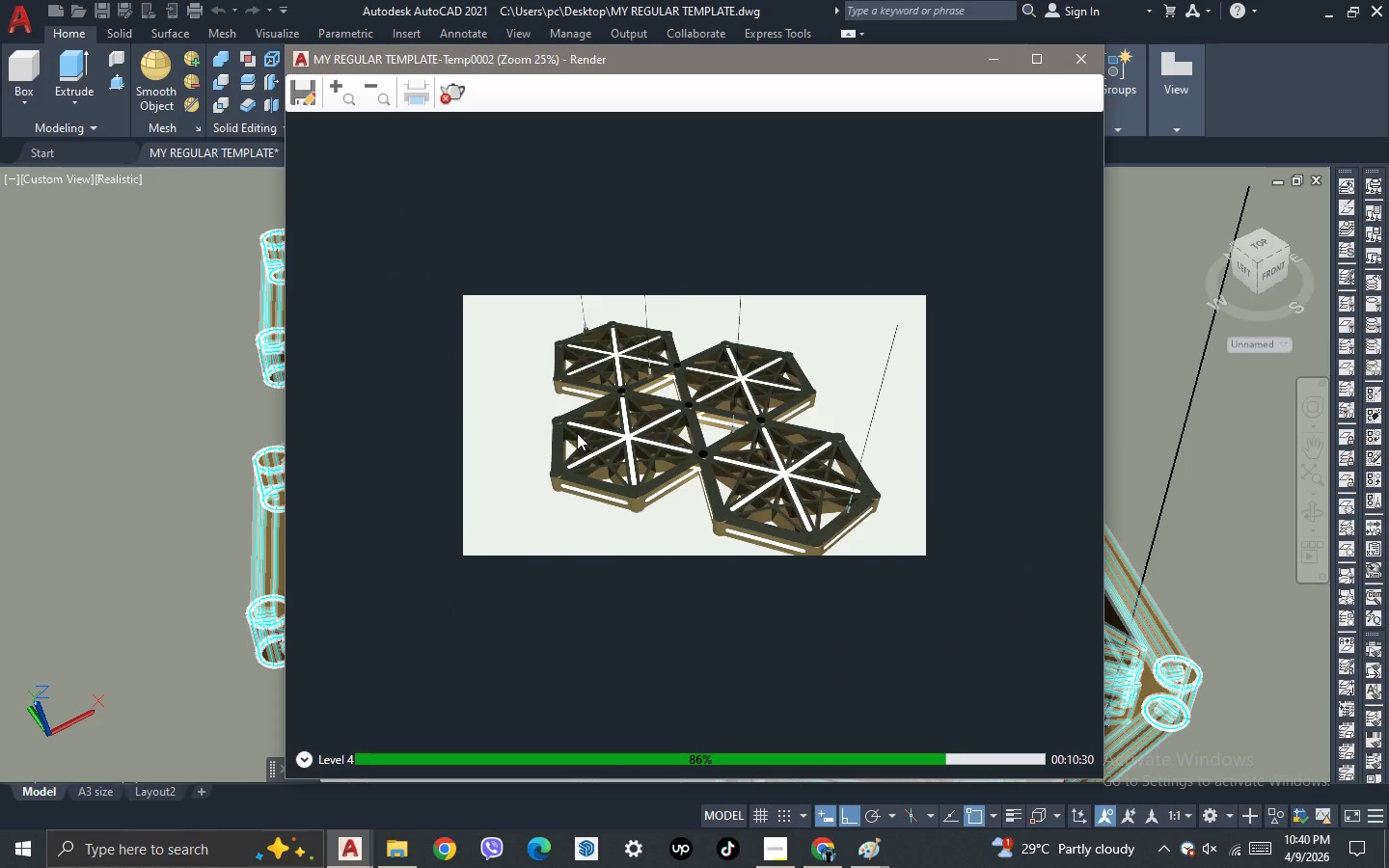 
scroll: coordinate [577, 433], scroll_direction: up, amount: 1.0
 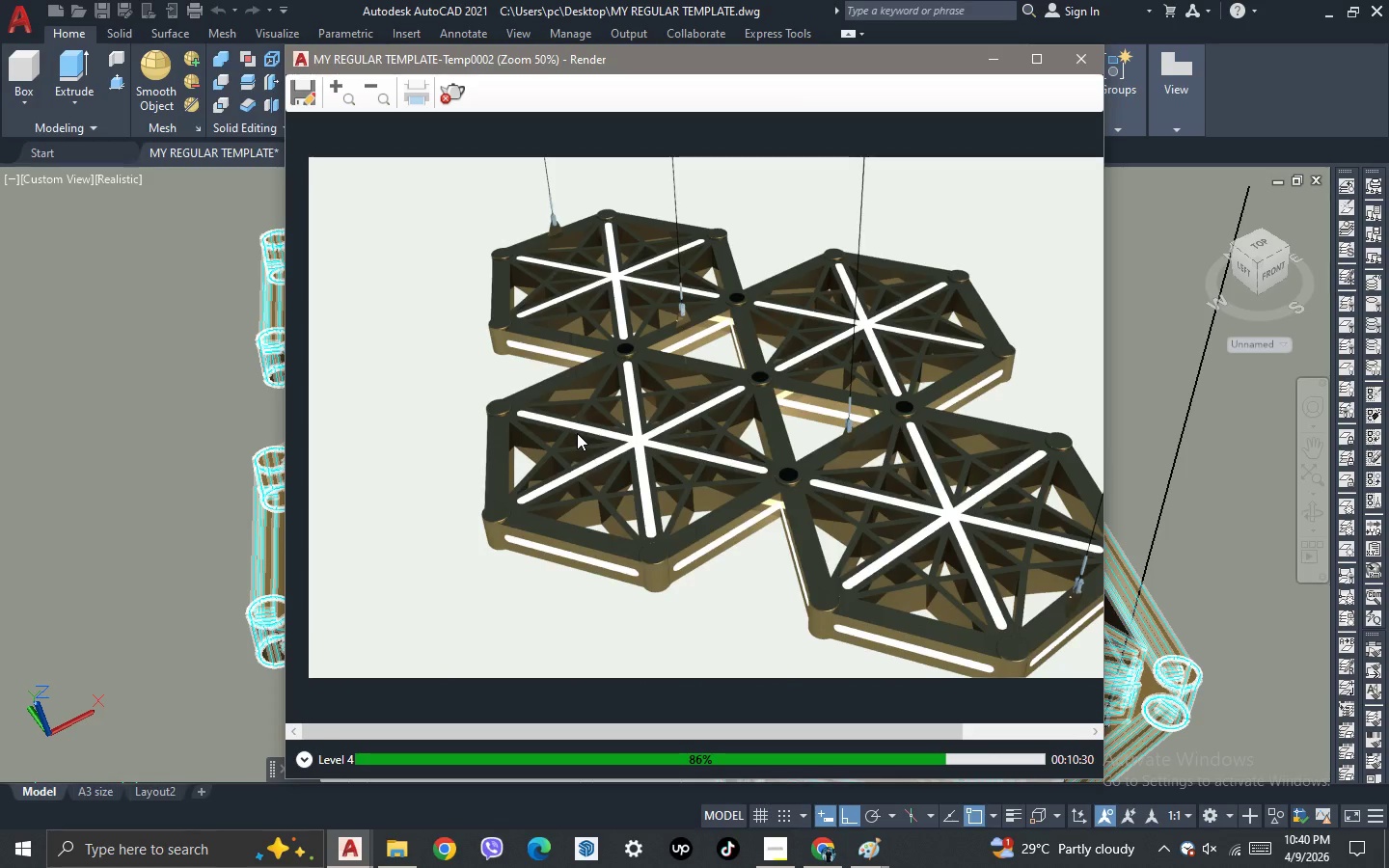 
scroll: coordinate [577, 433], scroll_direction: down, amount: 1.0
 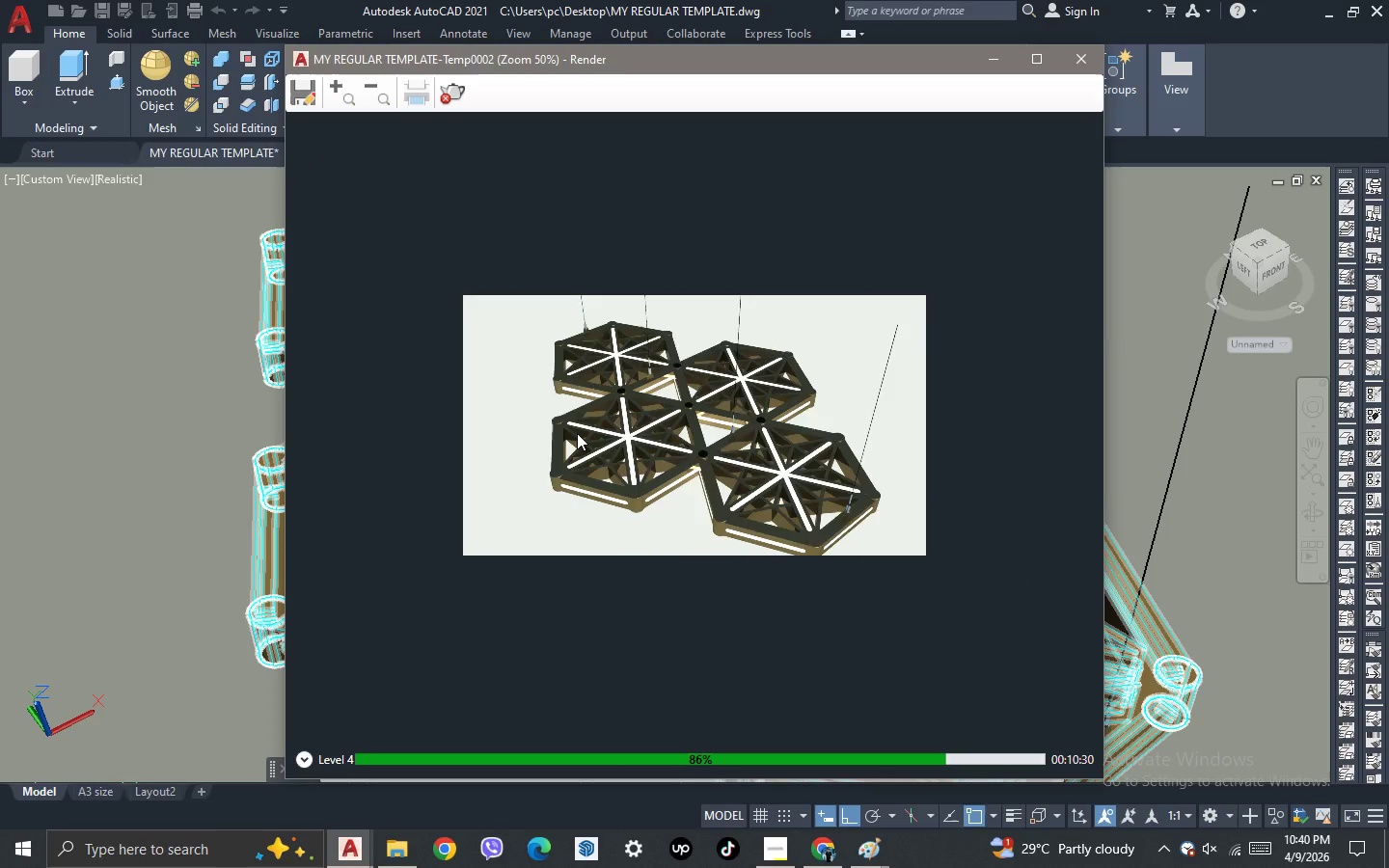 
scroll: coordinate [577, 433], scroll_direction: up, amount: 1.0
 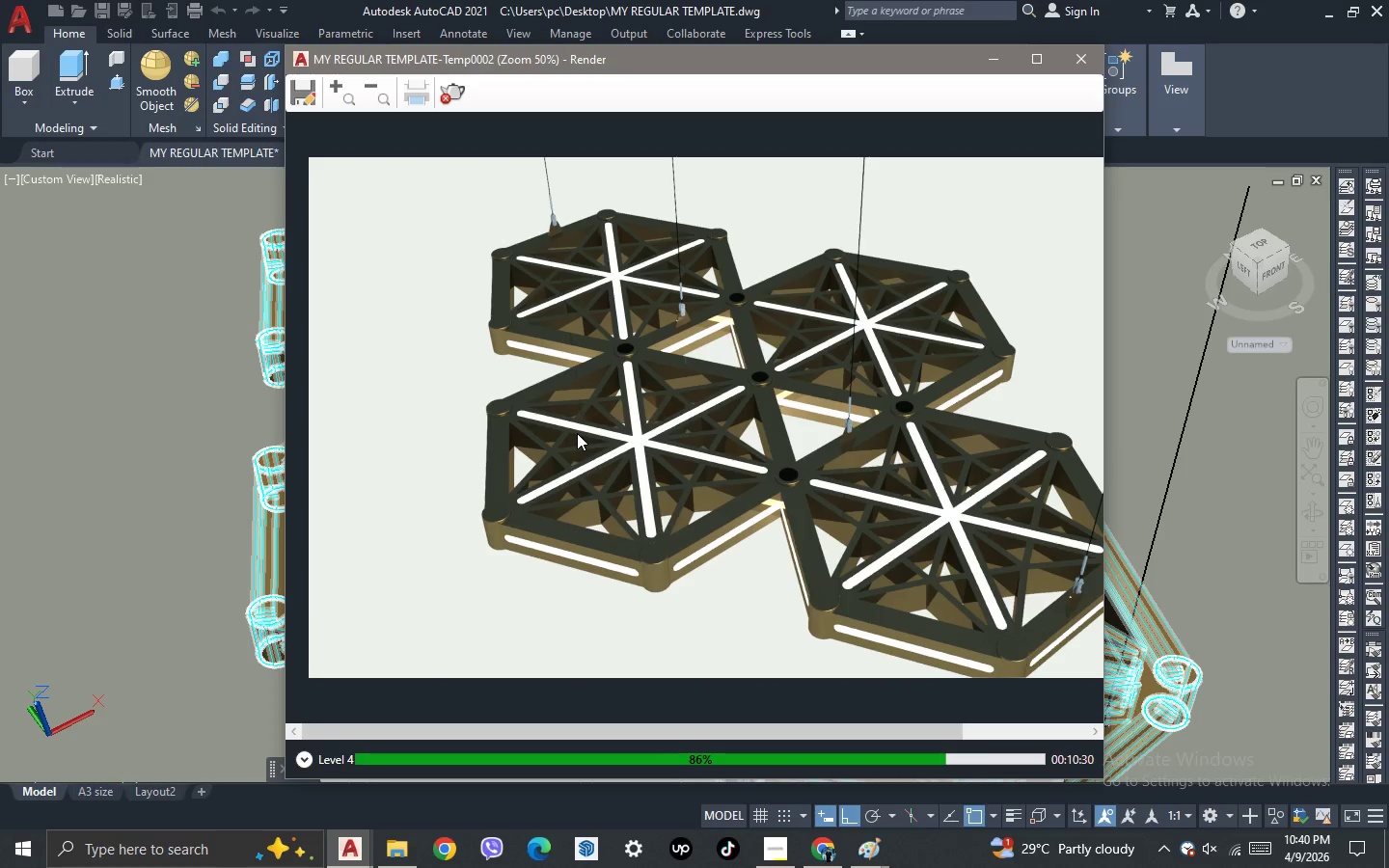 
scroll: coordinate [658, 430], scroll_direction: down, amount: 2.0
 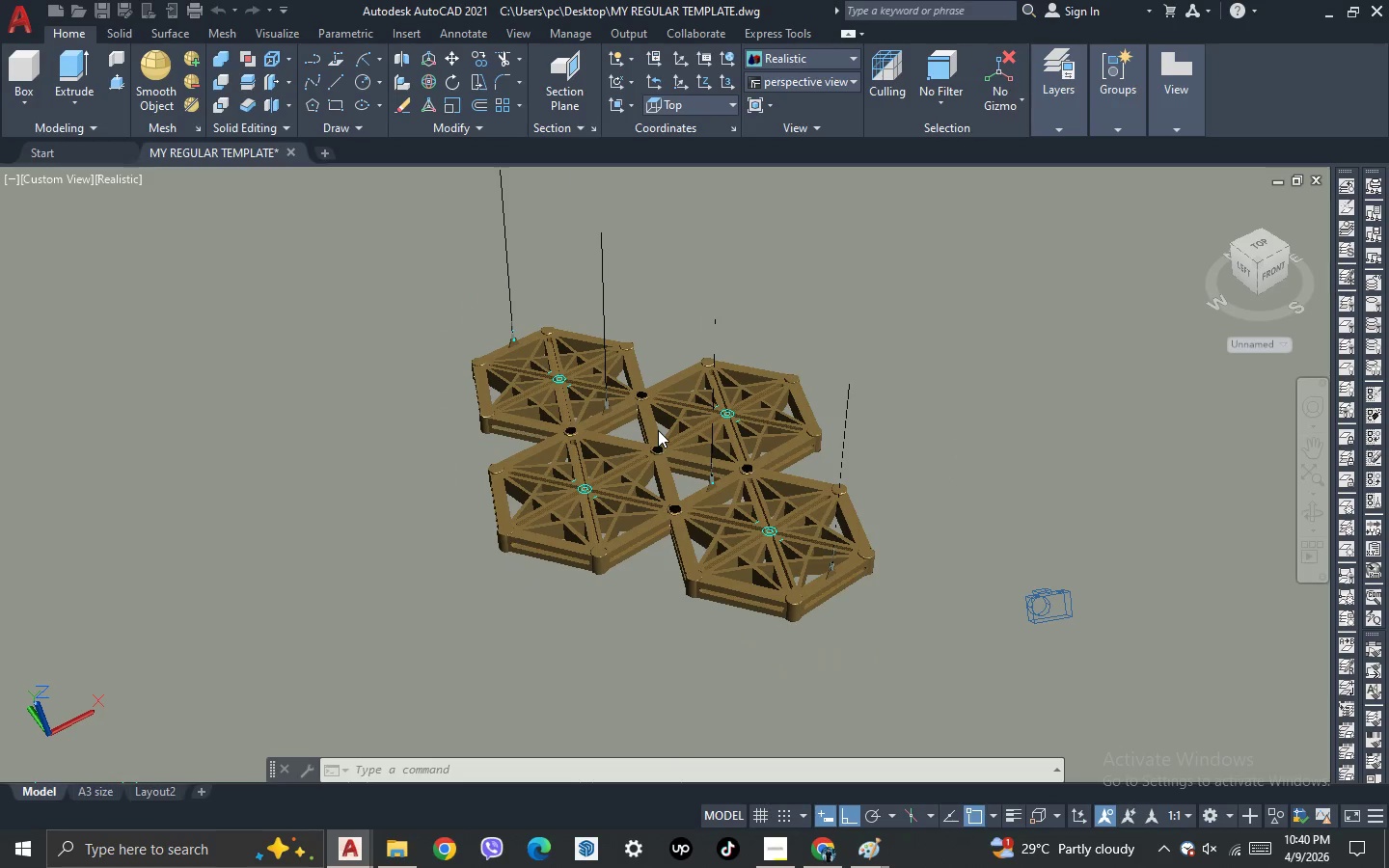 
scroll: coordinate [658, 430], scroll_direction: up, amount: 1.0
 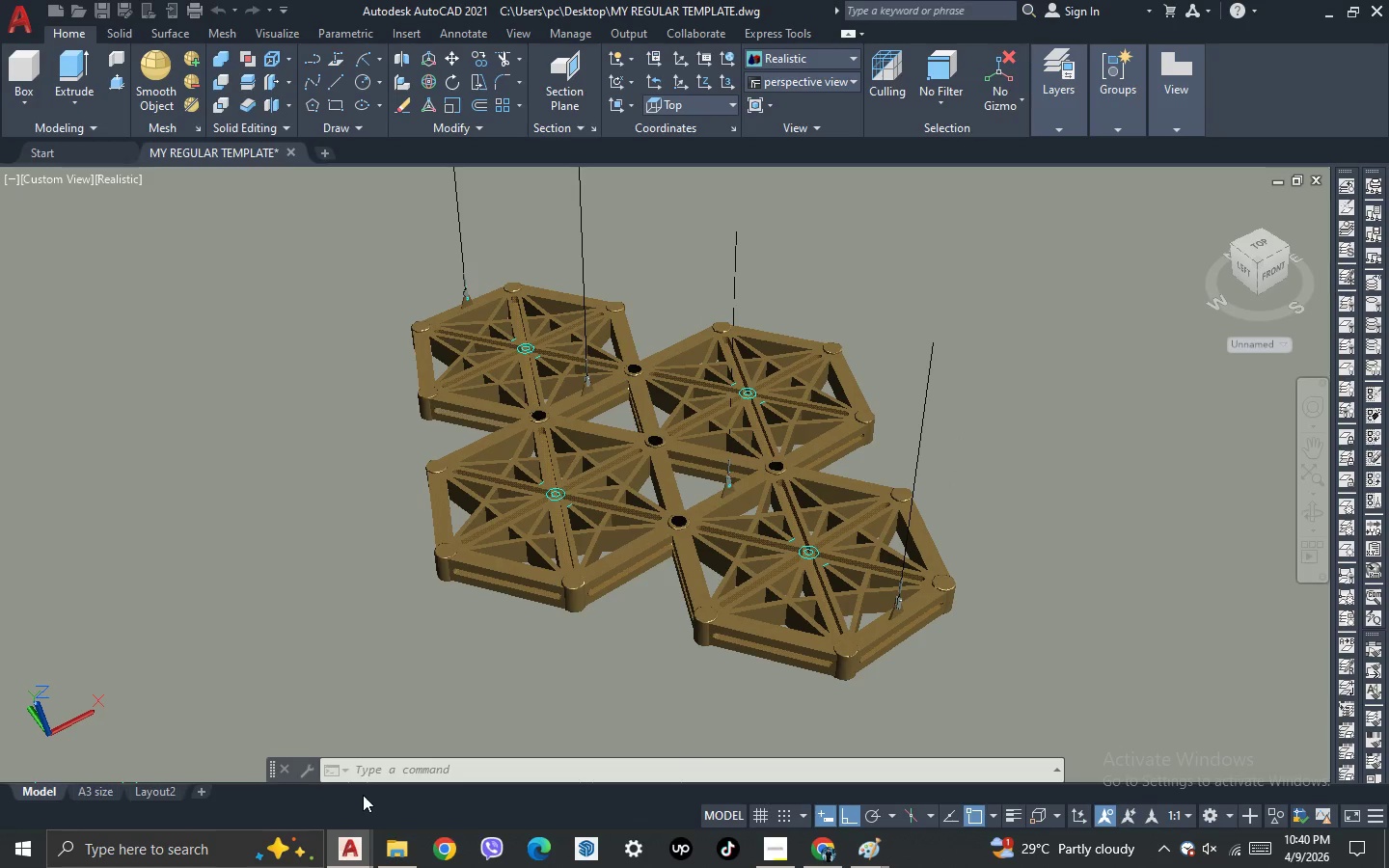 
mouse_move([375, 835])
 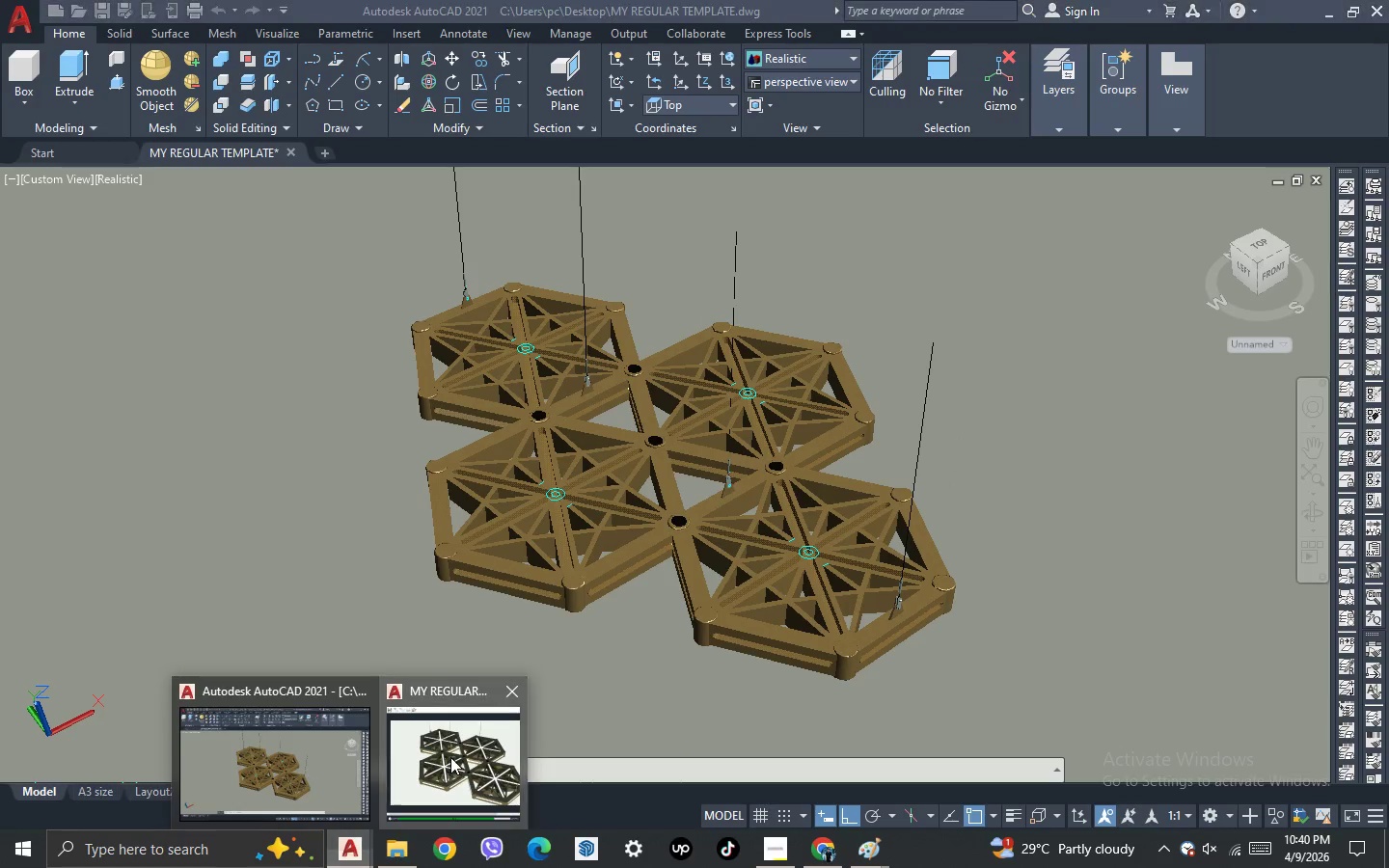 
left_click([450, 757])
 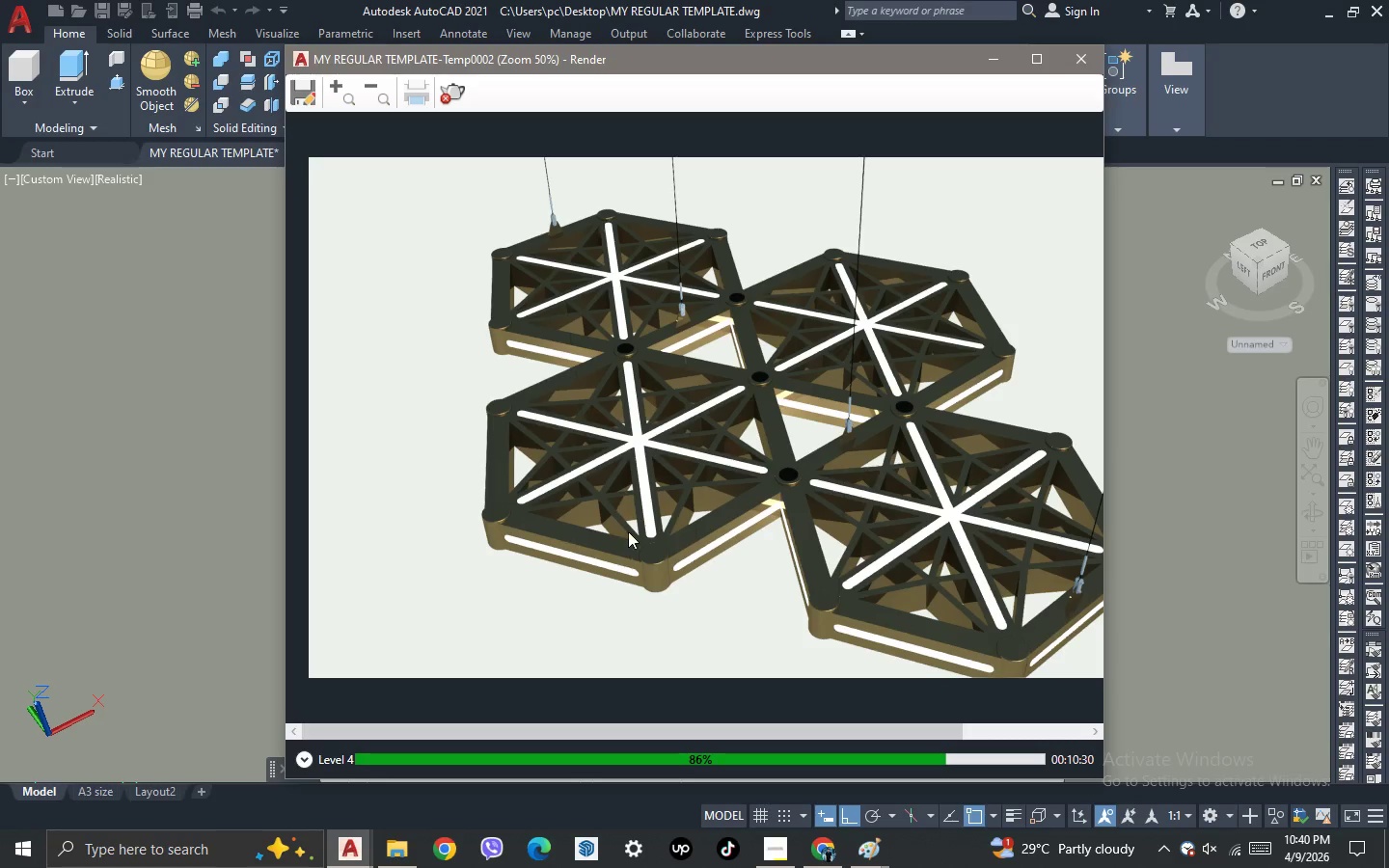 
scroll: coordinate [628, 531], scroll_direction: down, amount: 1.0
 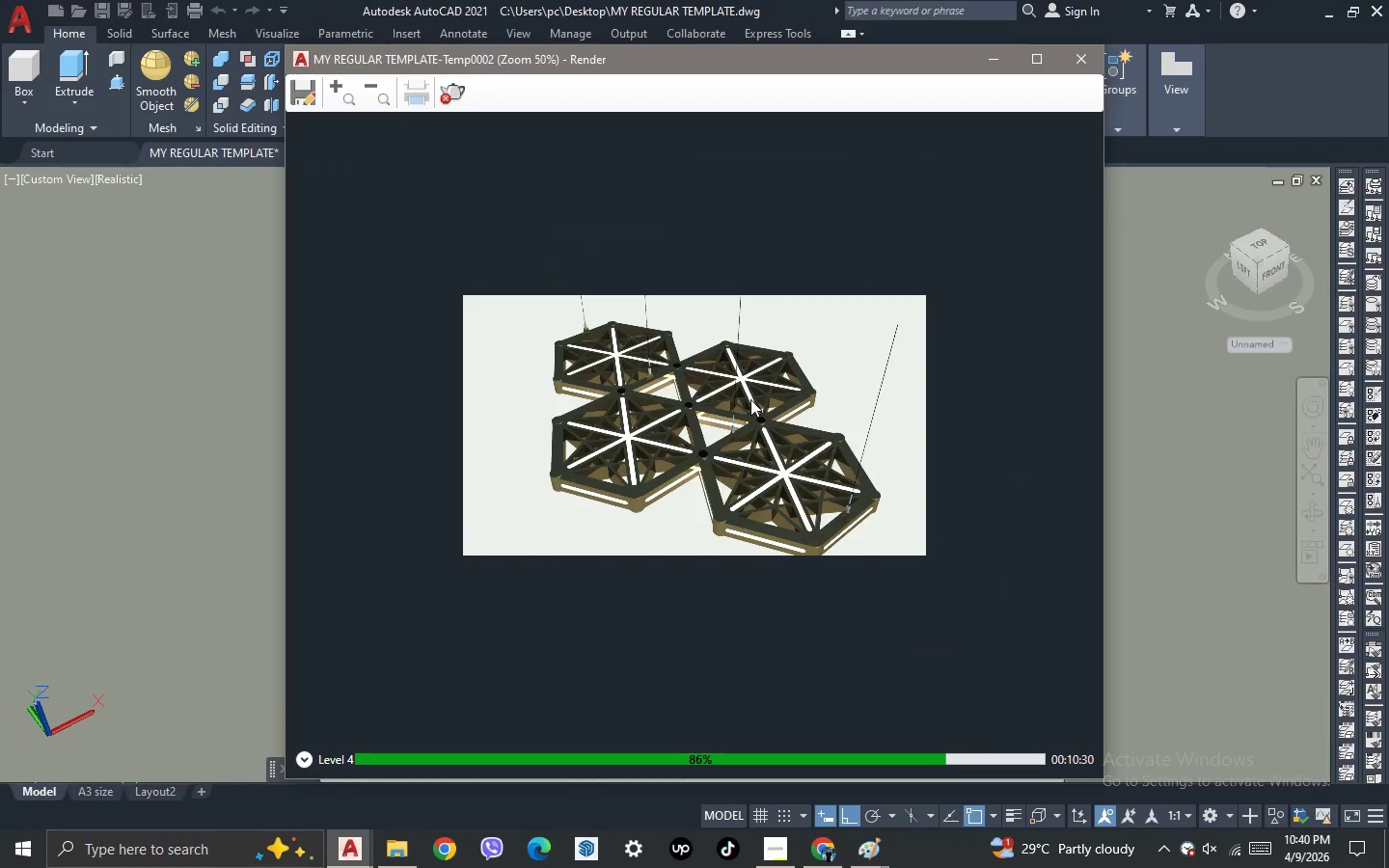 
scroll: coordinate [752, 401], scroll_direction: up, amount: 1.0
 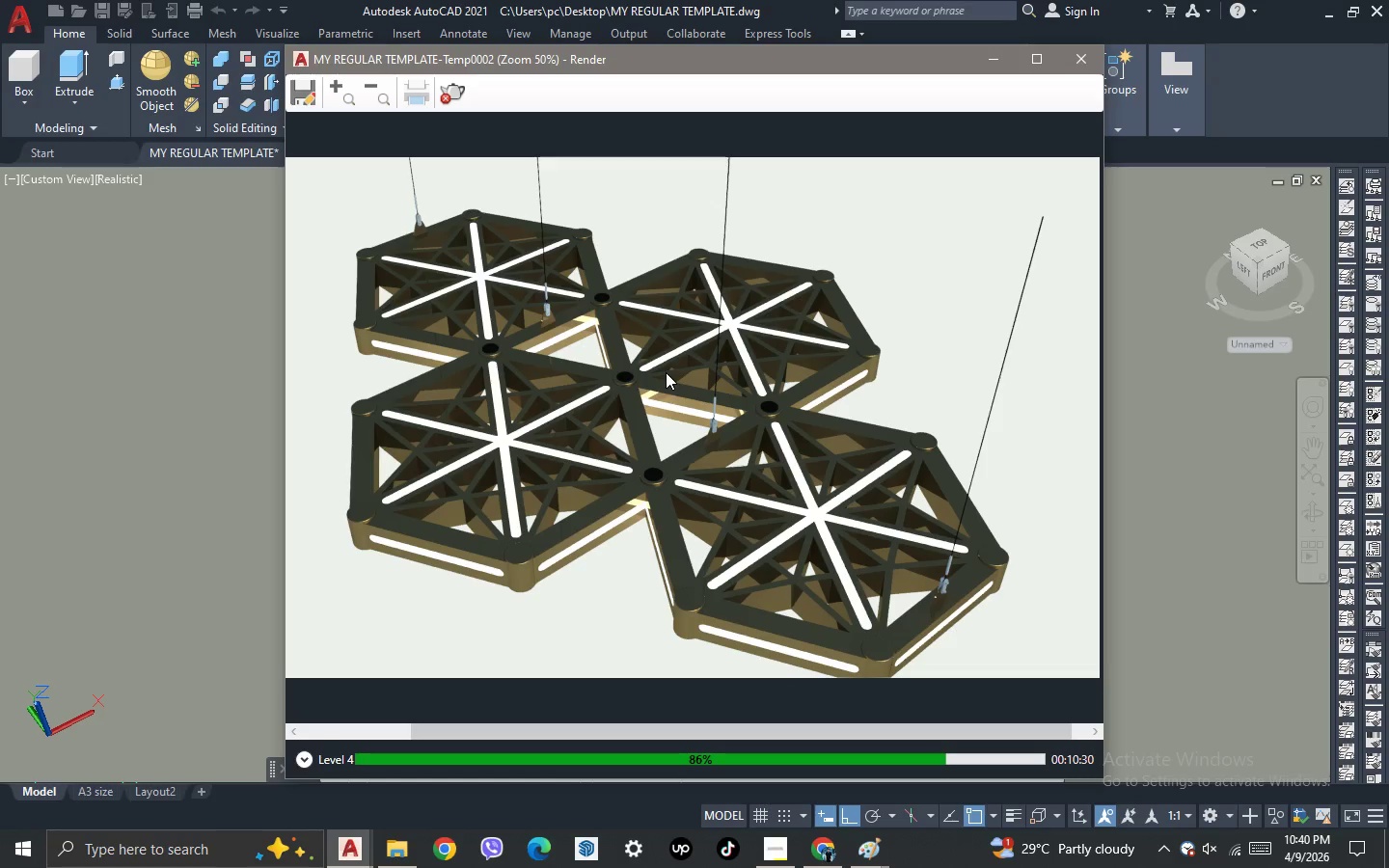 
scroll: coordinate [649, 372], scroll_direction: none, amount: 0.0
 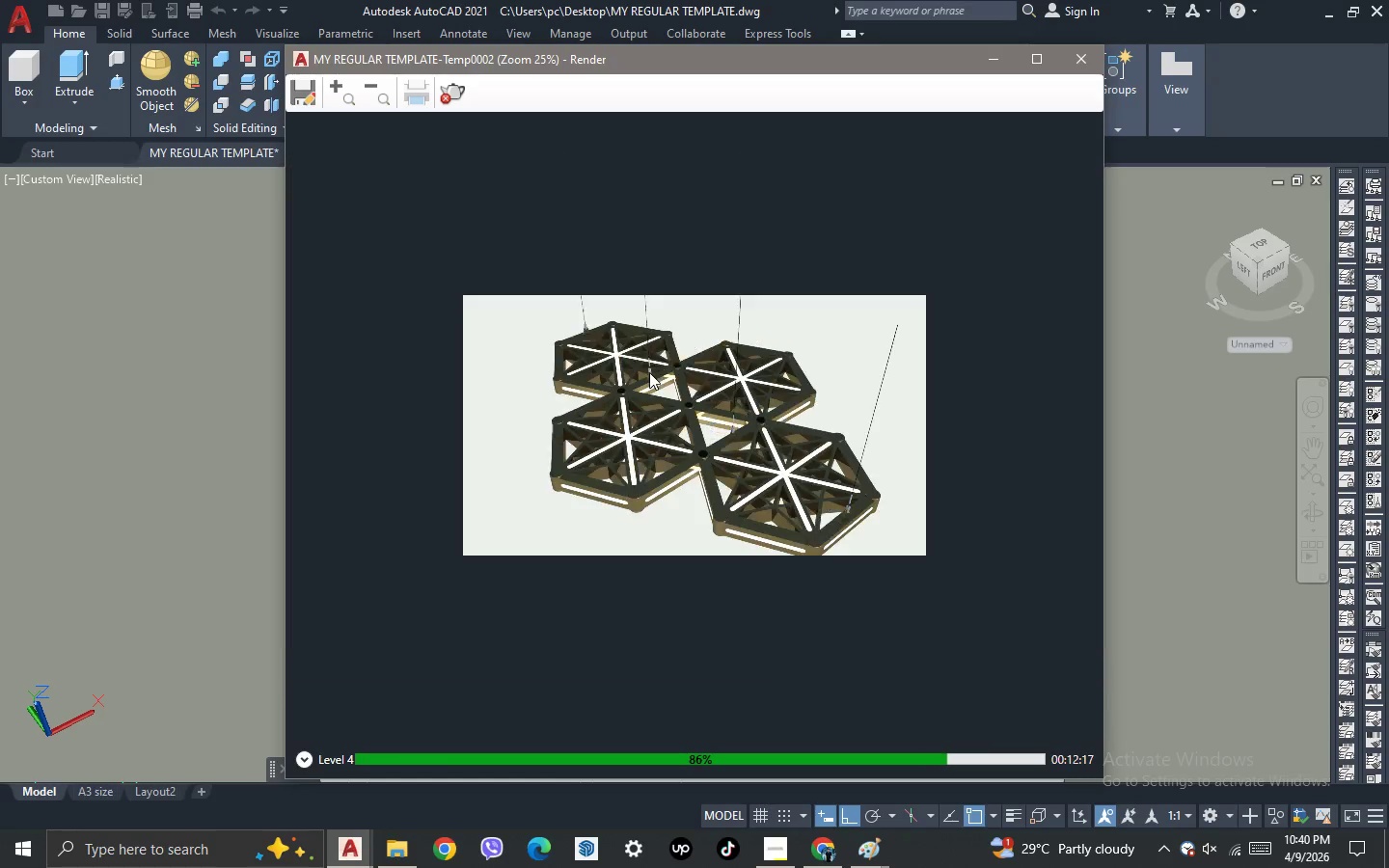 
scroll: coordinate [649, 372], scroll_direction: down, amount: 1.0
 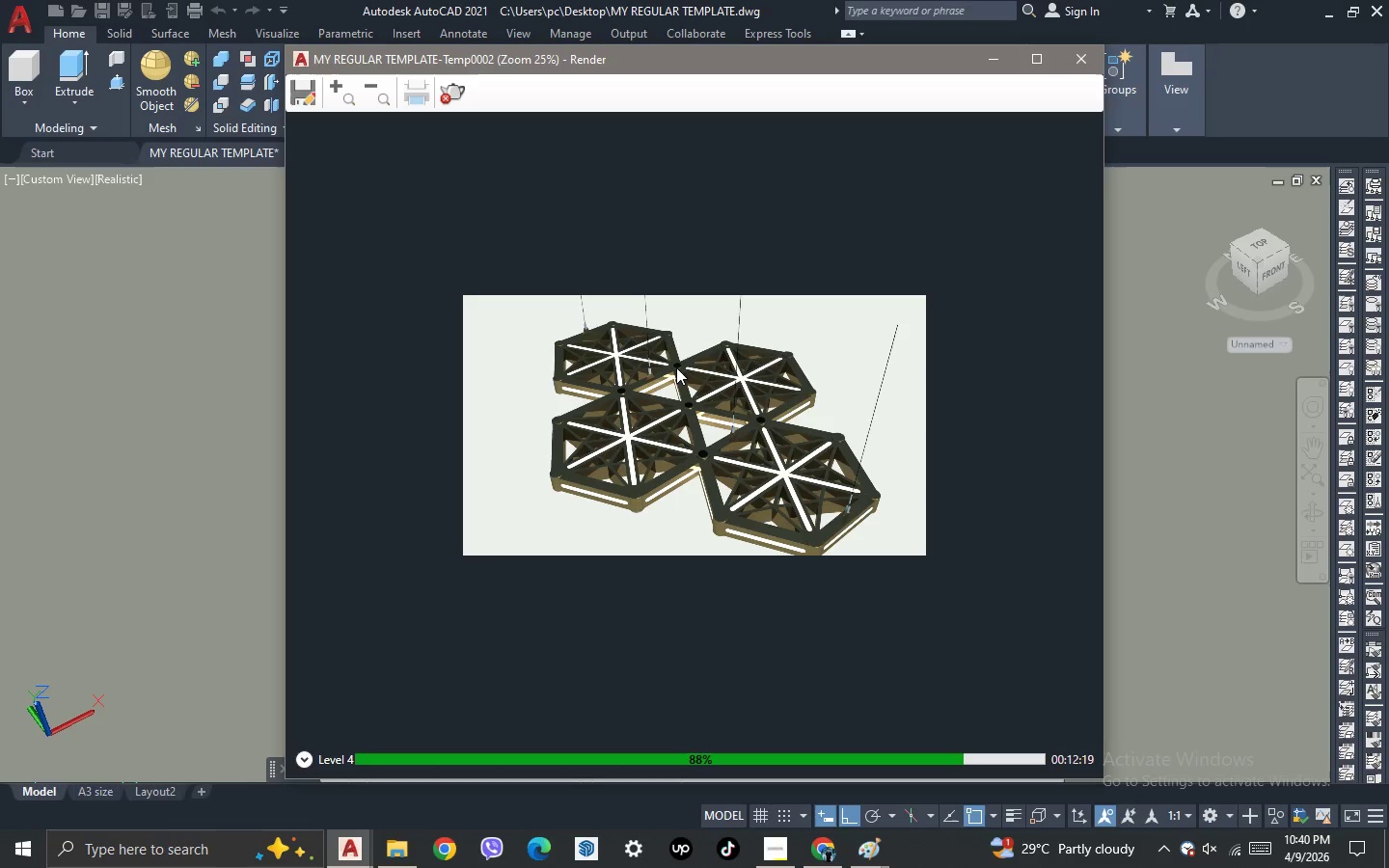 
scroll: coordinate [676, 367], scroll_direction: up, amount: 1.0
 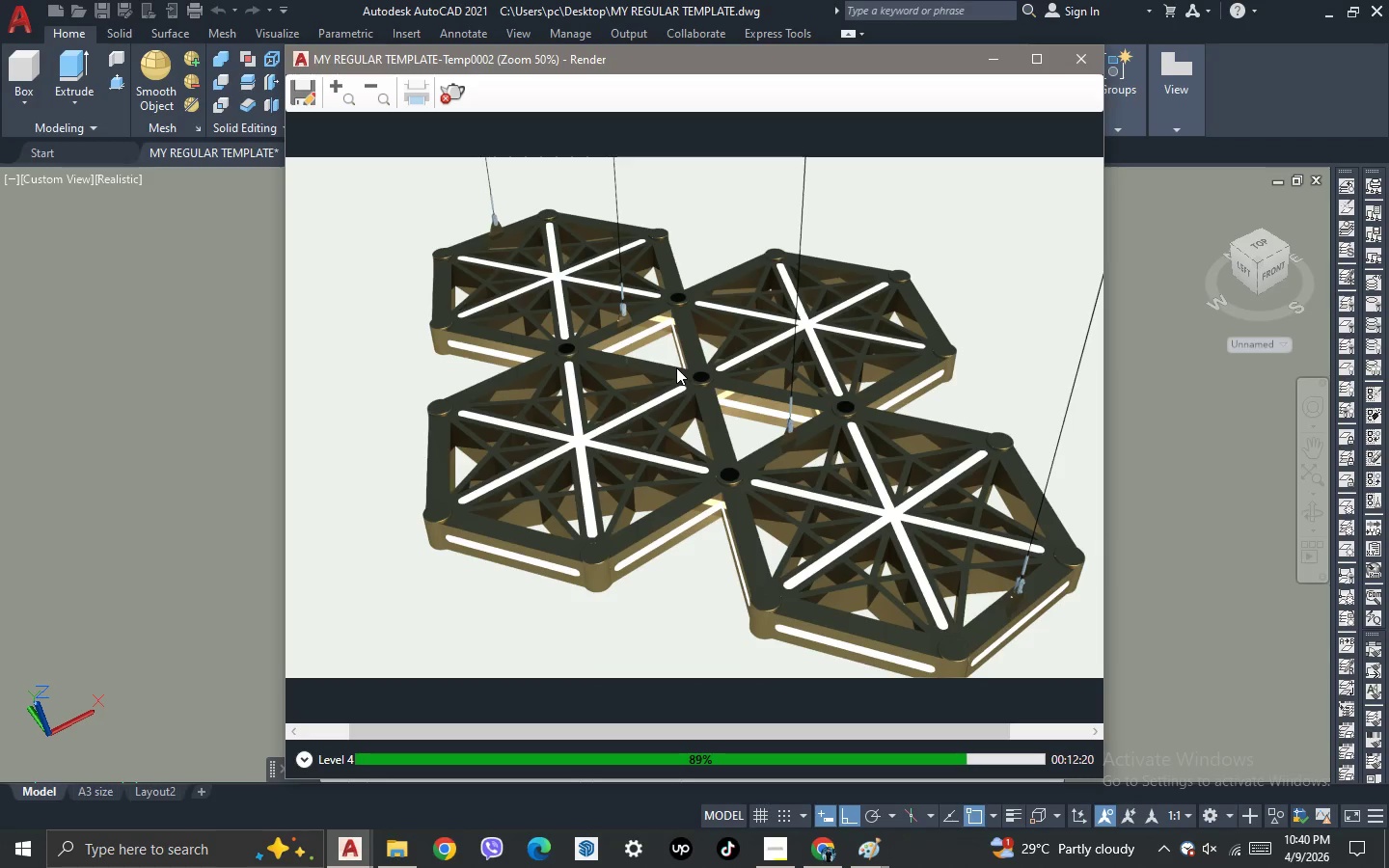 
scroll: coordinate [676, 367], scroll_direction: down, amount: 1.0
 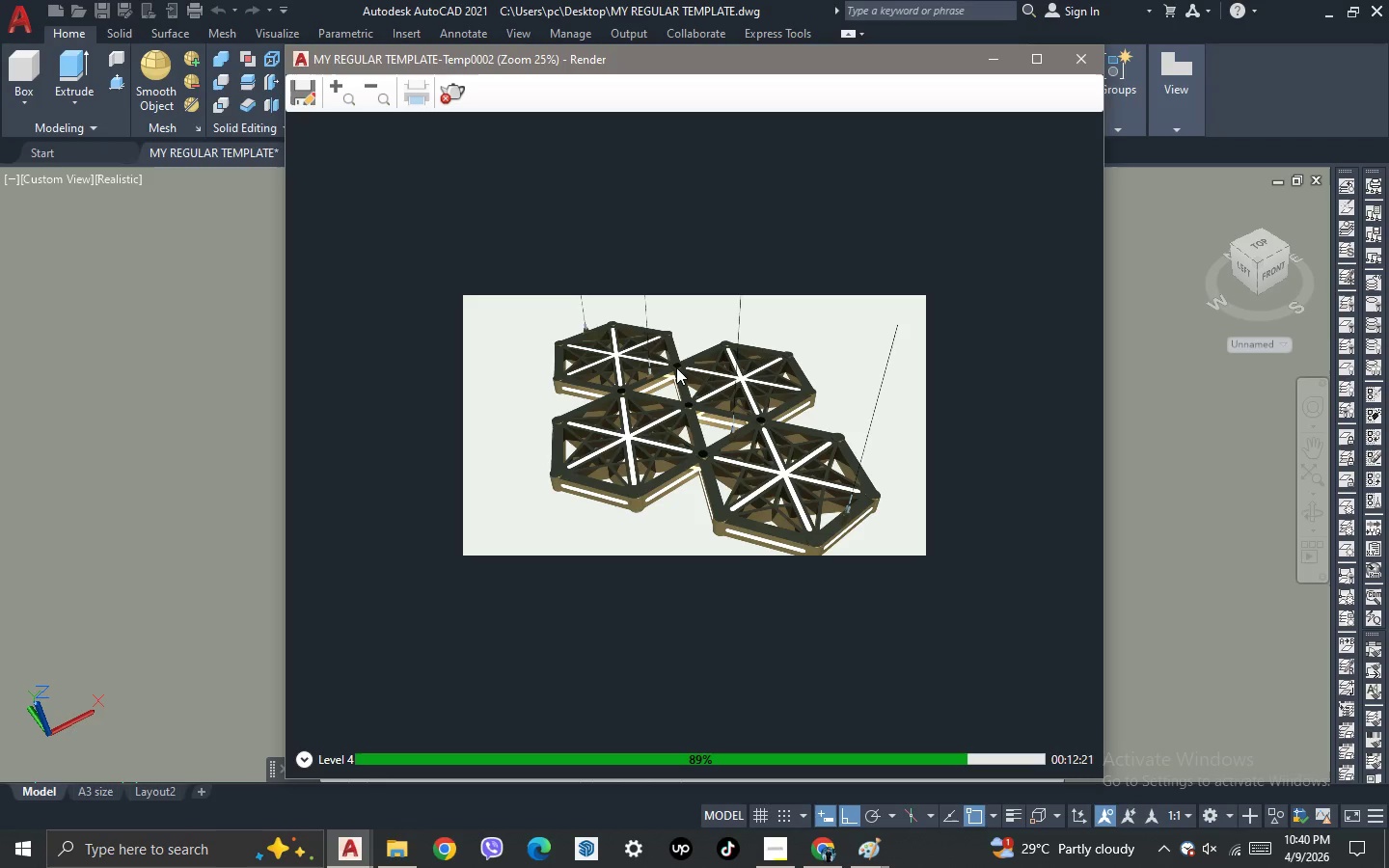 
scroll: coordinate [676, 367], scroll_direction: up, amount: 1.0
 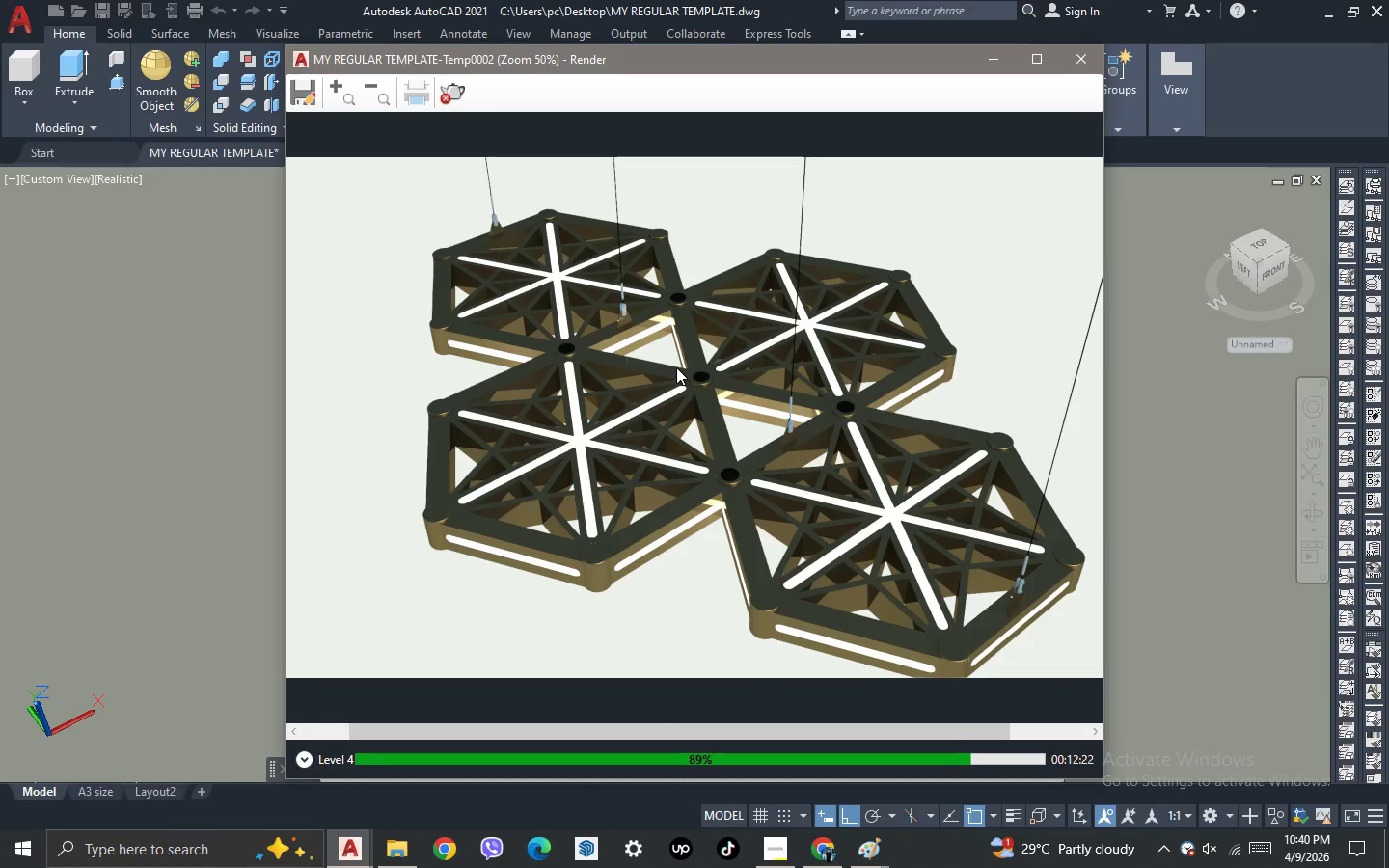 
scroll: coordinate [676, 367], scroll_direction: down, amount: 1.0
 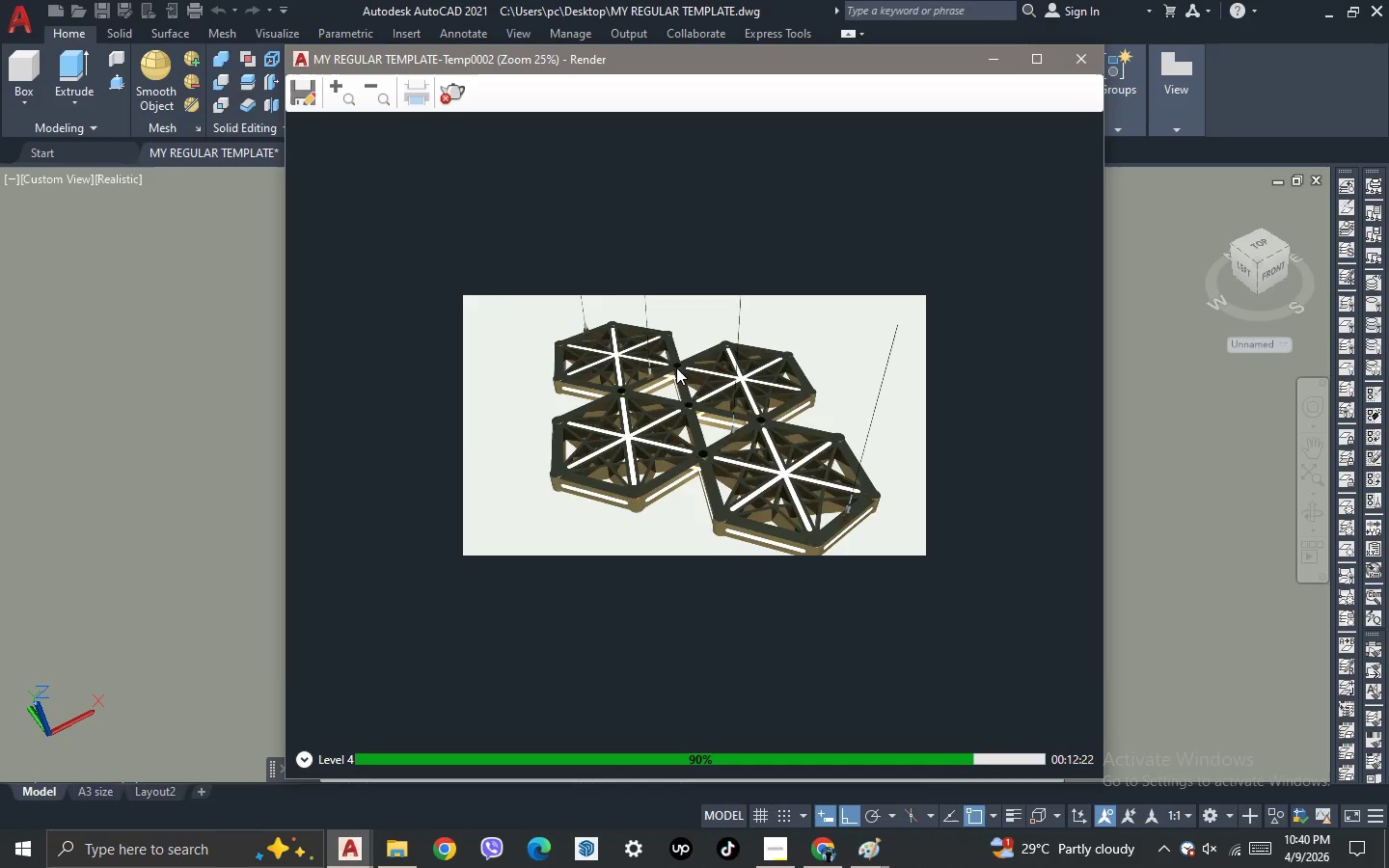 
scroll: coordinate [676, 367], scroll_direction: up, amount: 1.0
 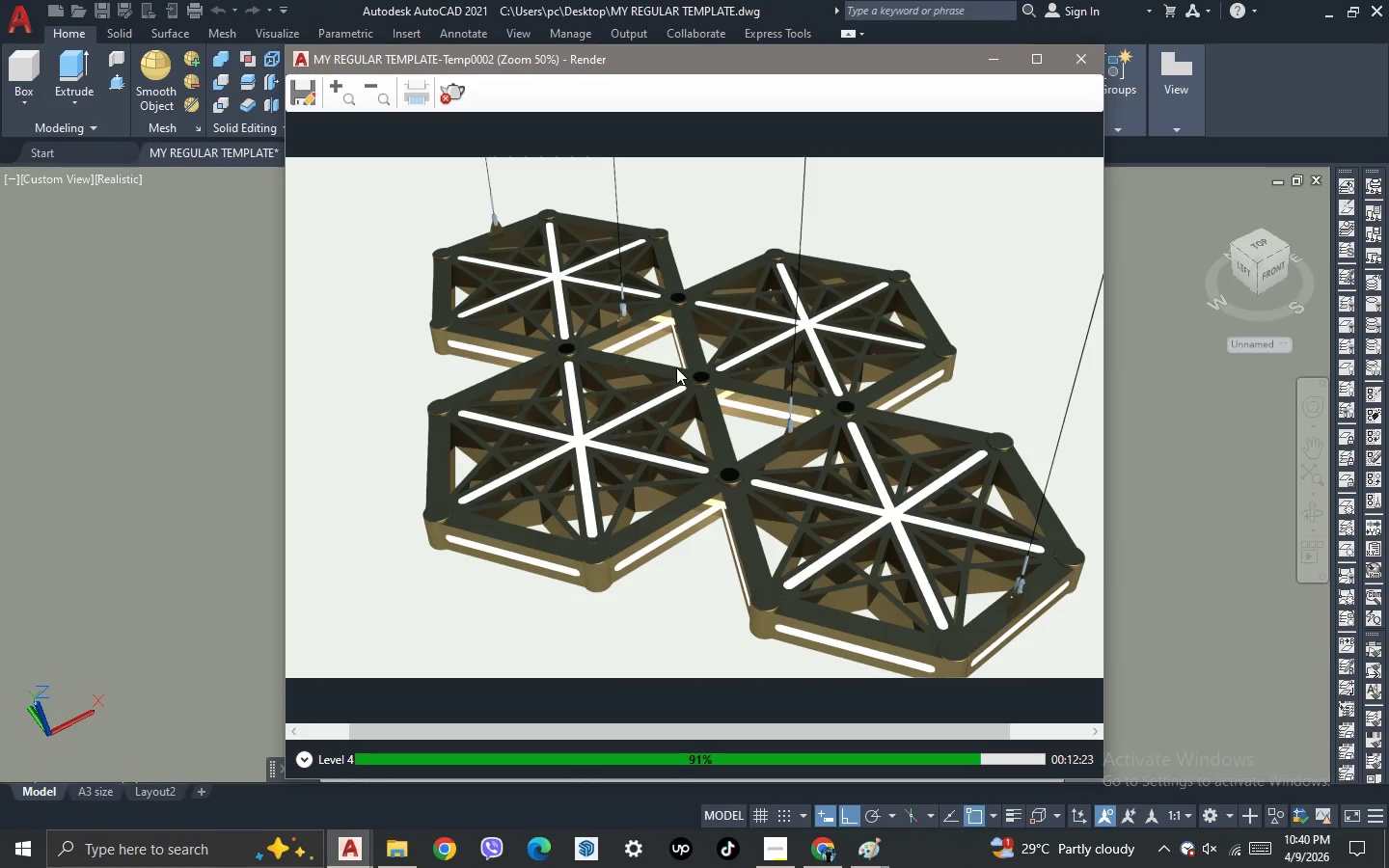 
scroll: coordinate [676, 367], scroll_direction: down, amount: 1.0
 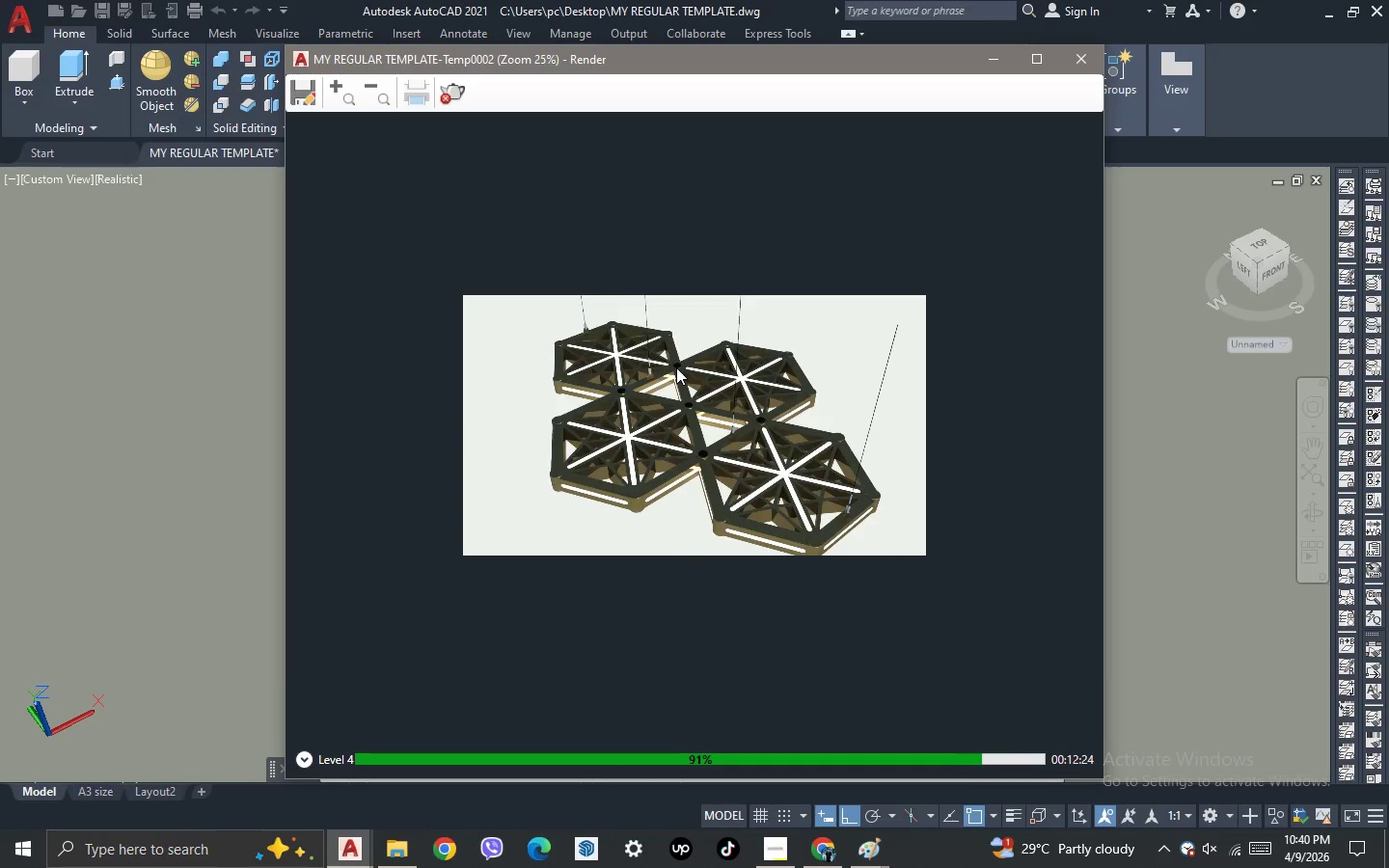 
scroll: coordinate [676, 367], scroll_direction: up, amount: 1.0
 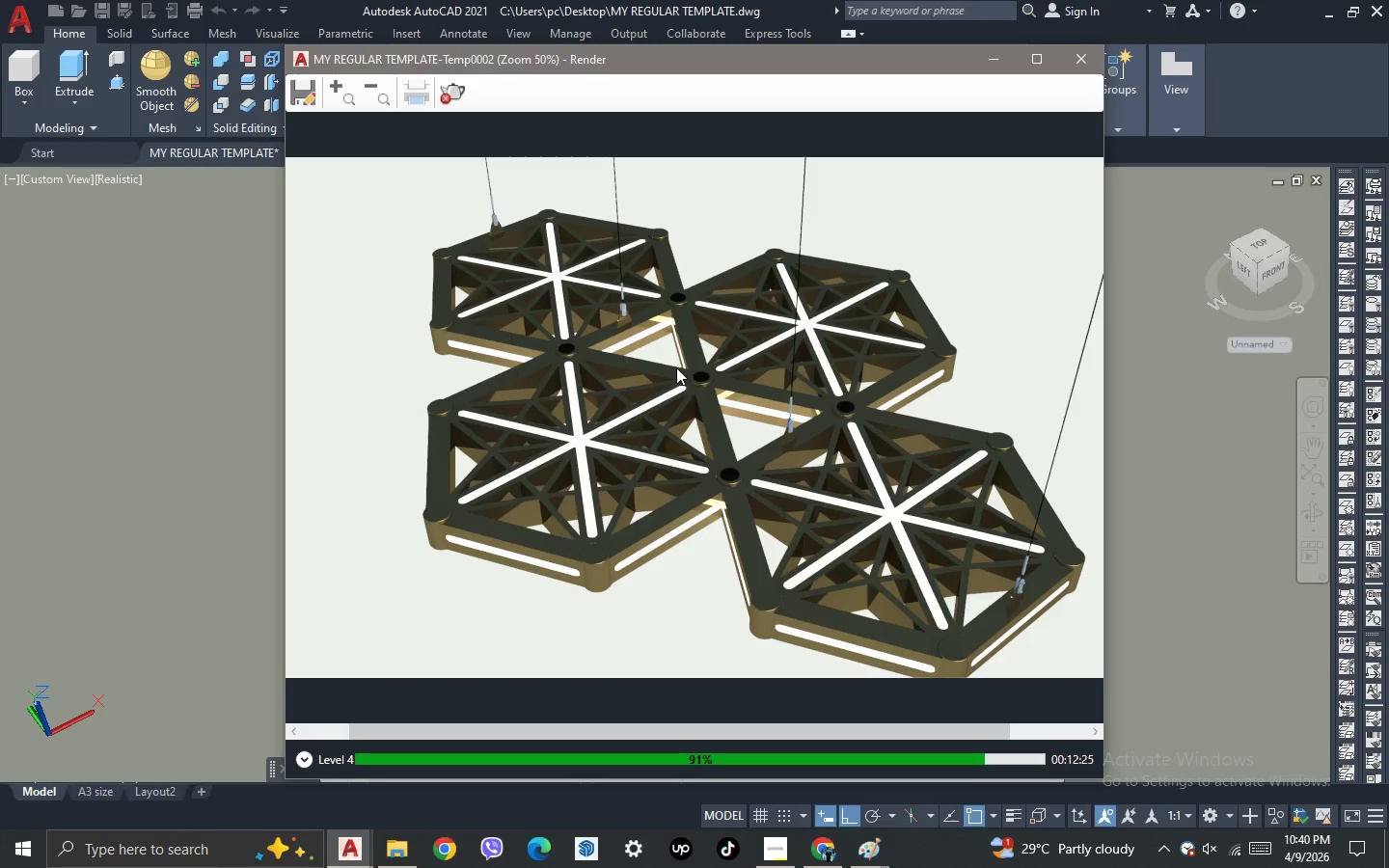 
scroll: coordinate [676, 367], scroll_direction: down, amount: 1.0
 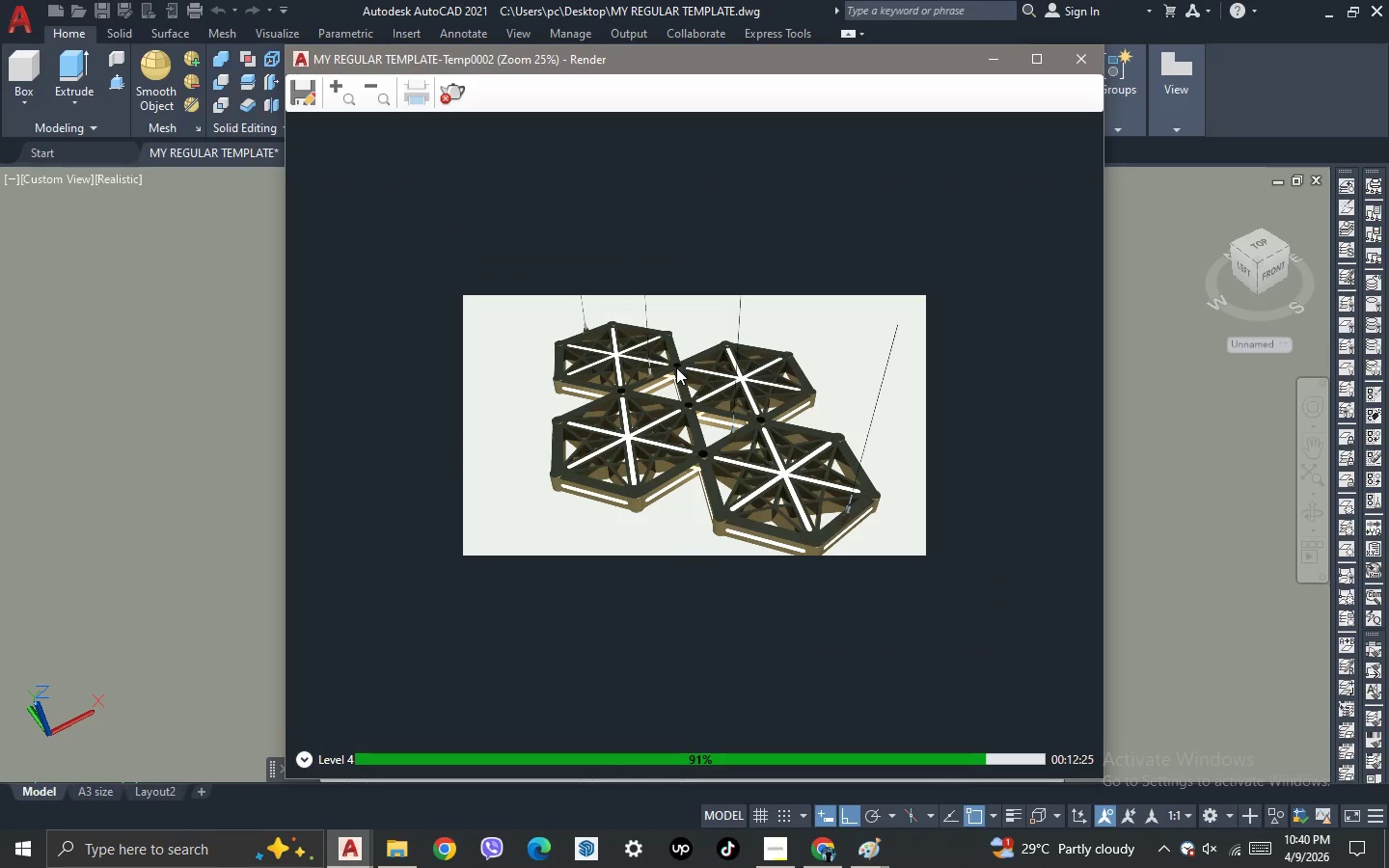 
scroll: coordinate [676, 367], scroll_direction: up, amount: 1.0
 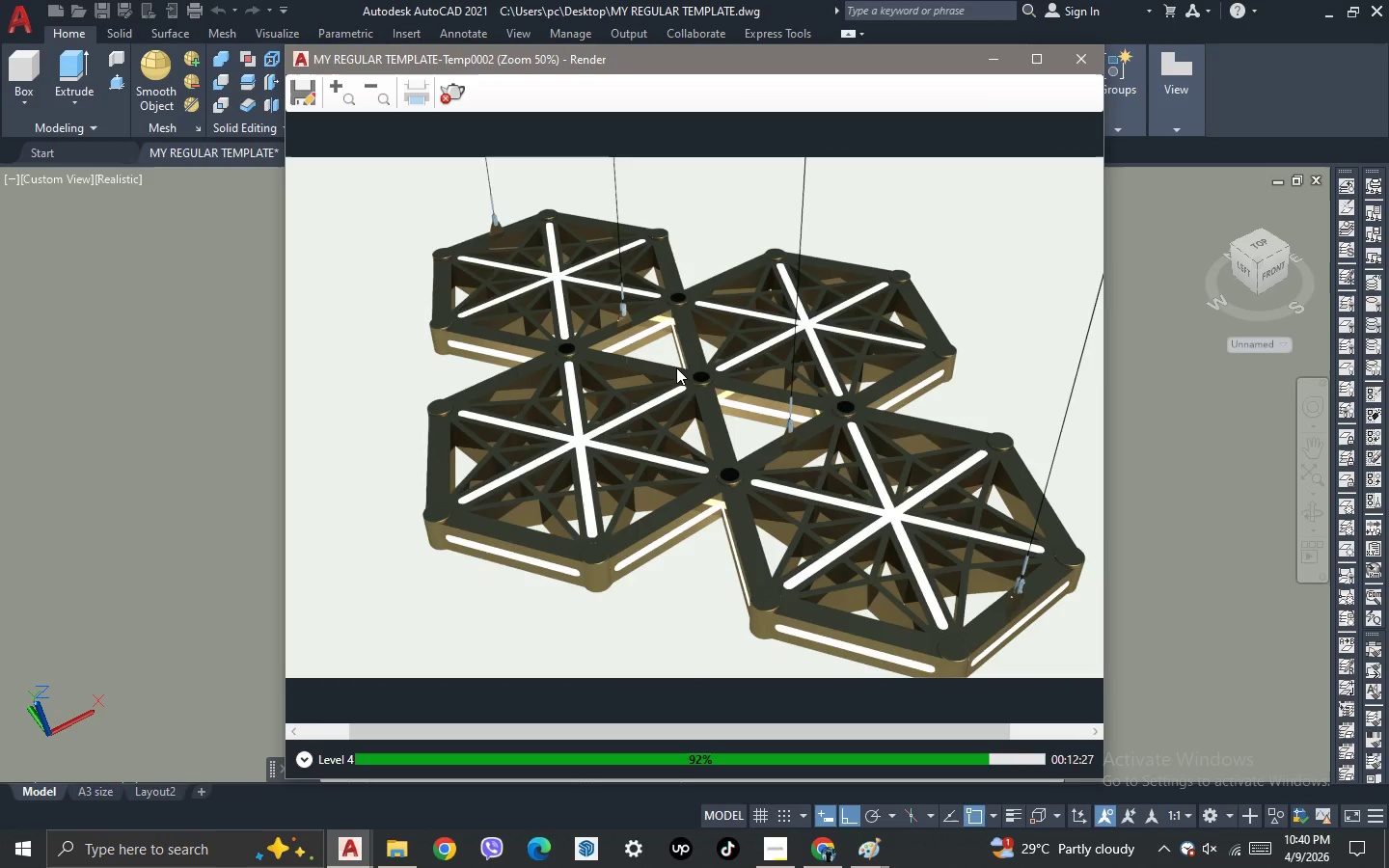 
scroll: coordinate [676, 367], scroll_direction: down, amount: 1.0
 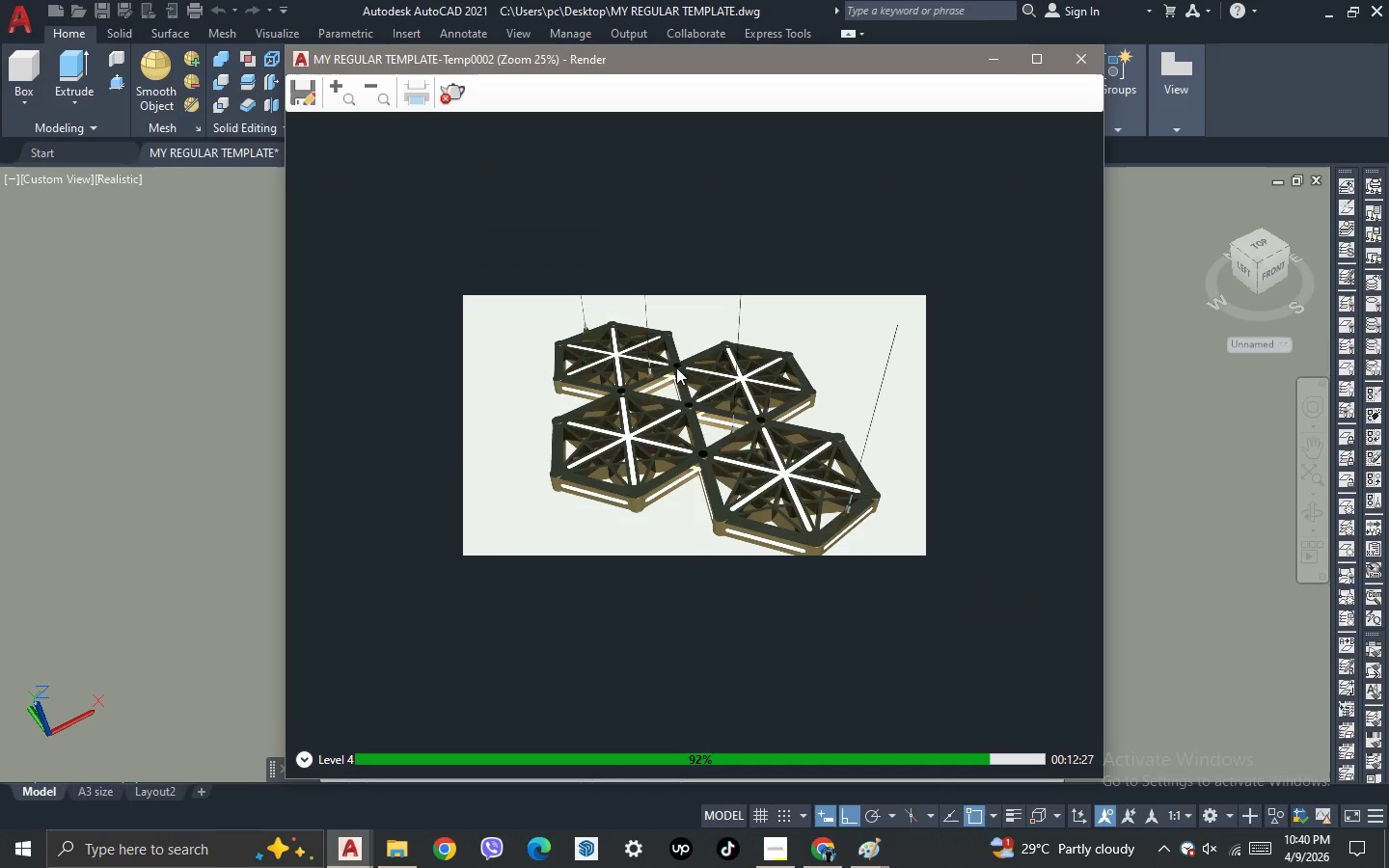 
scroll: coordinate [676, 367], scroll_direction: up, amount: 1.0
 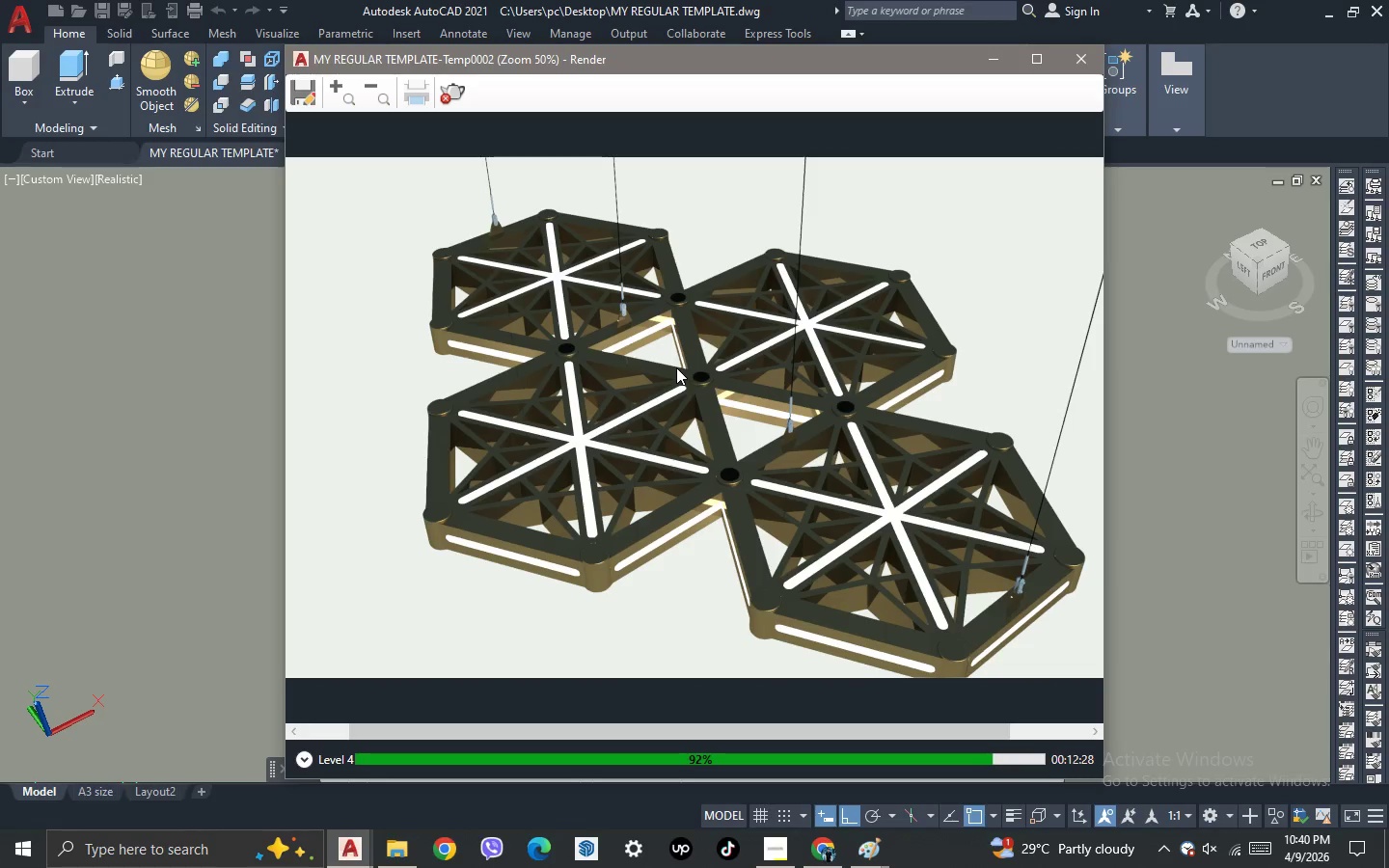 
scroll: coordinate [676, 367], scroll_direction: down, amount: 1.0
 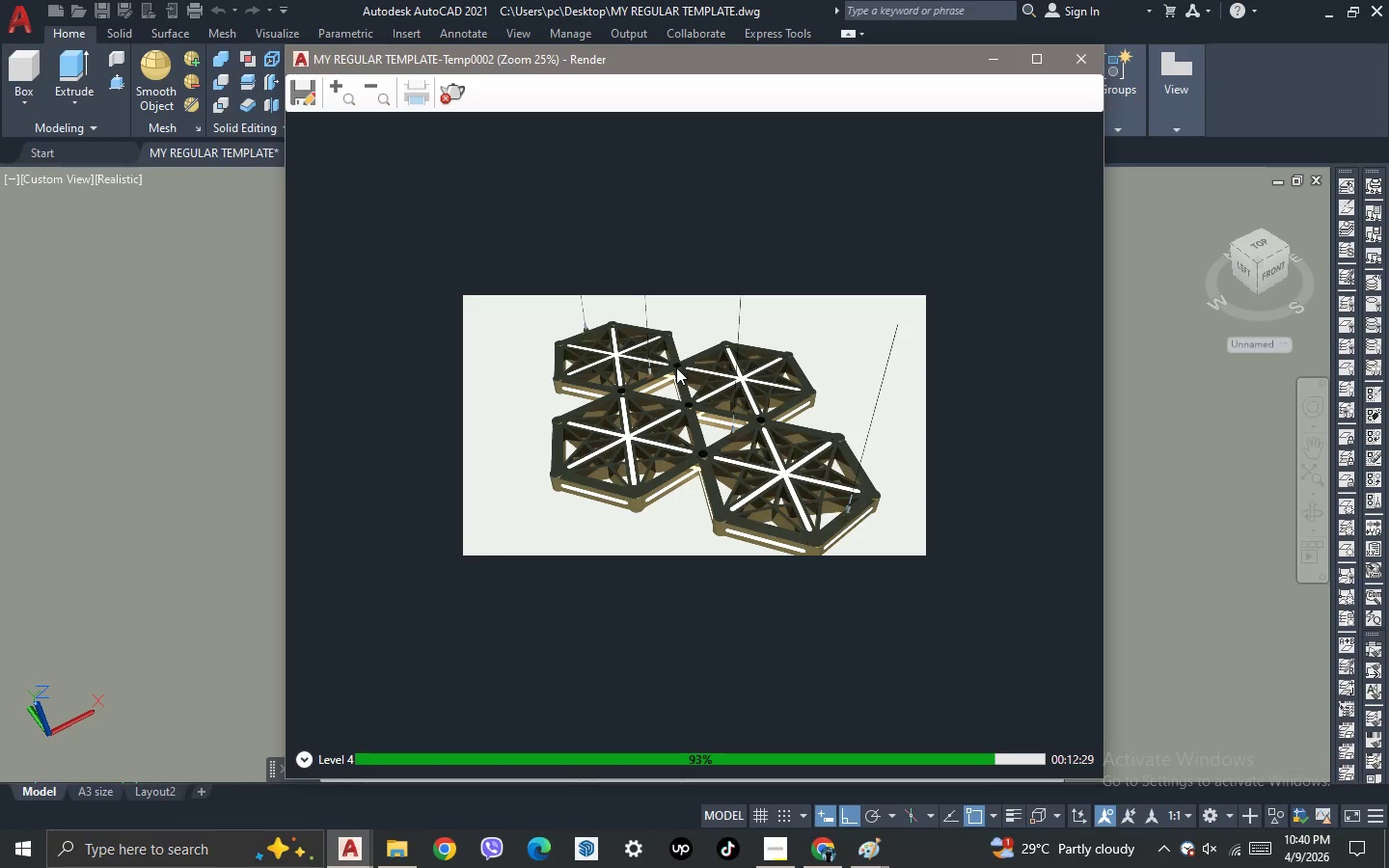 
scroll: coordinate [676, 367], scroll_direction: up, amount: 1.0
 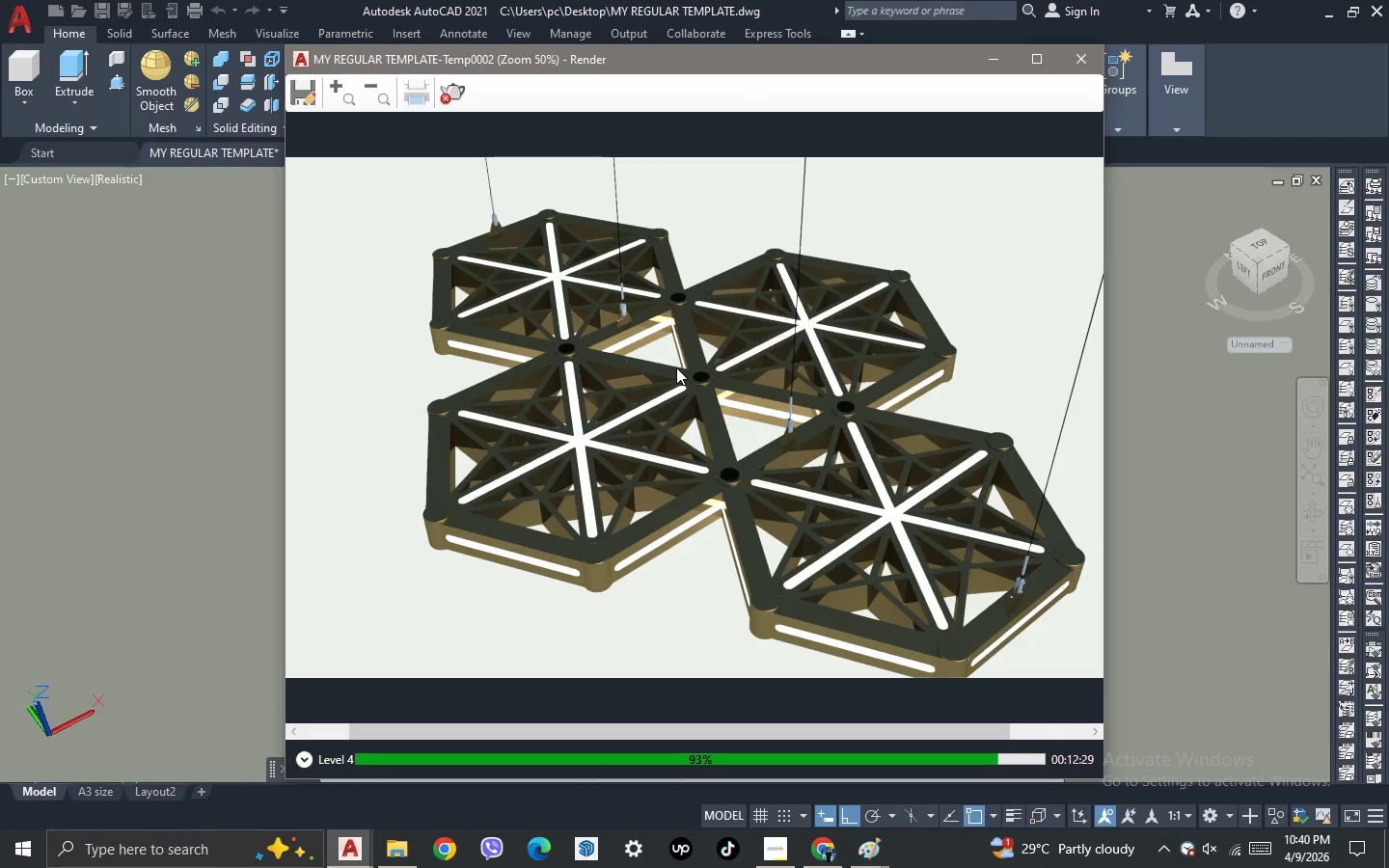 
scroll: coordinate [676, 367], scroll_direction: down, amount: 1.0
 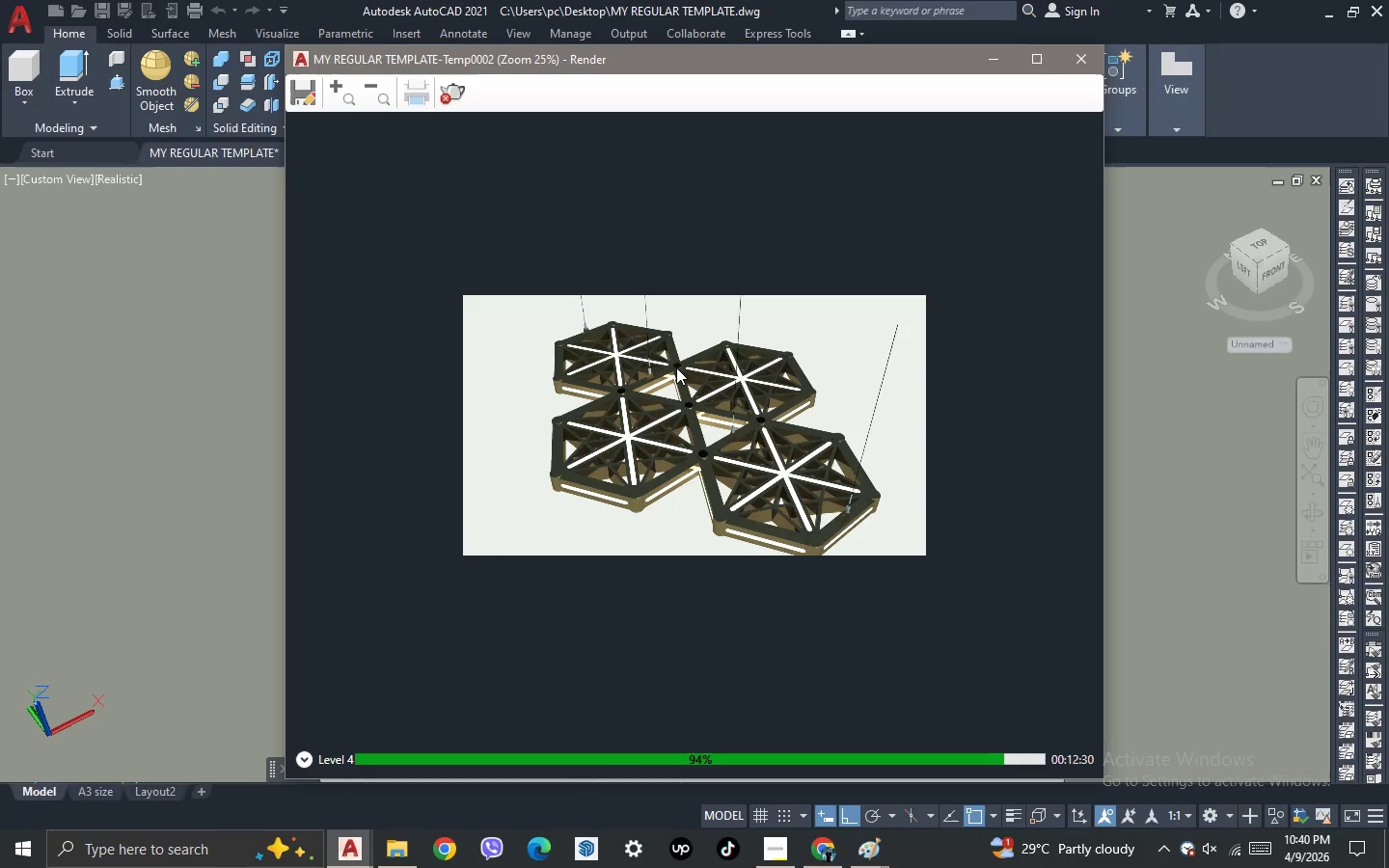 
scroll: coordinate [676, 367], scroll_direction: up, amount: 1.0
 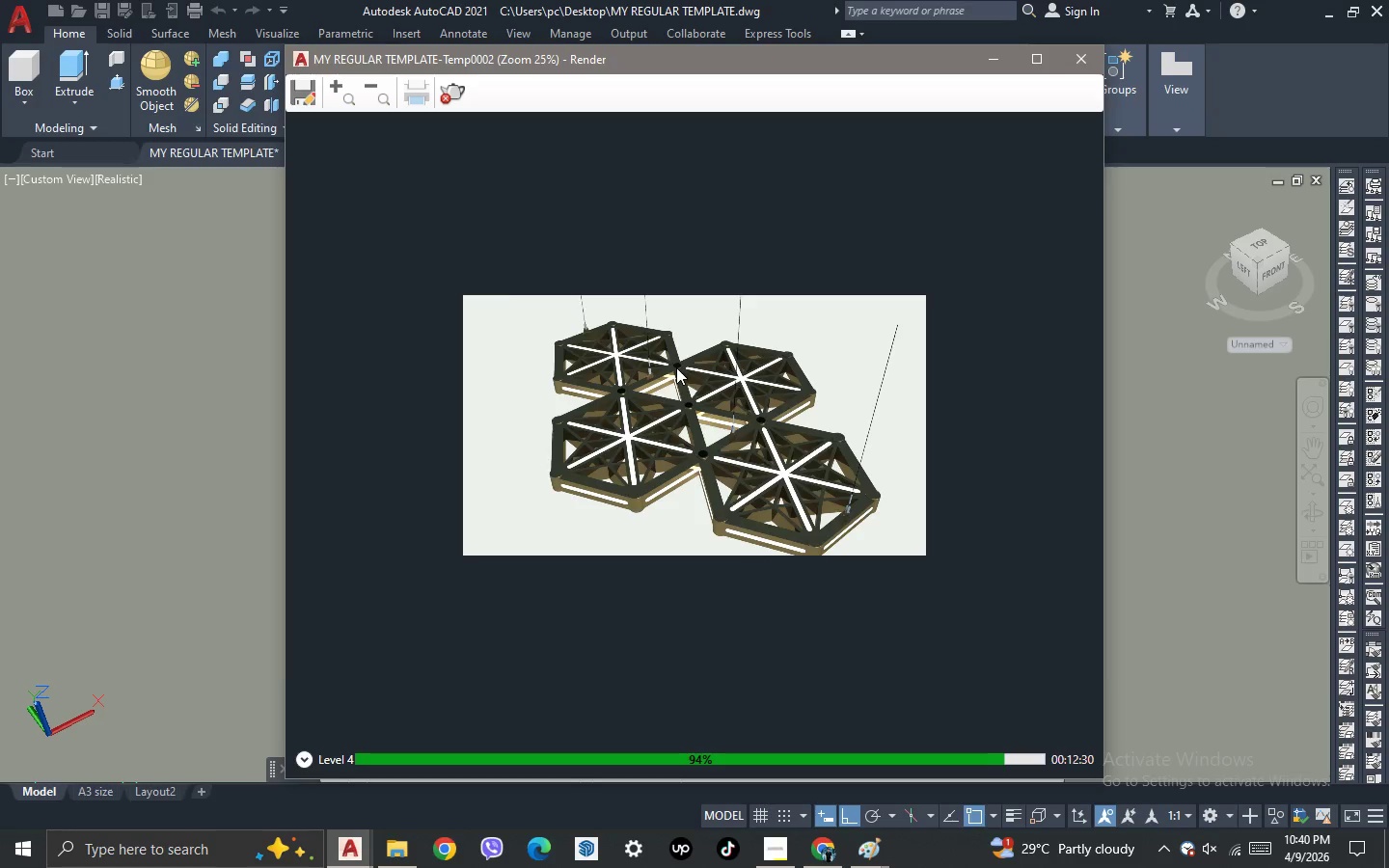 
scroll: coordinate [676, 367], scroll_direction: none, amount: 0.0
 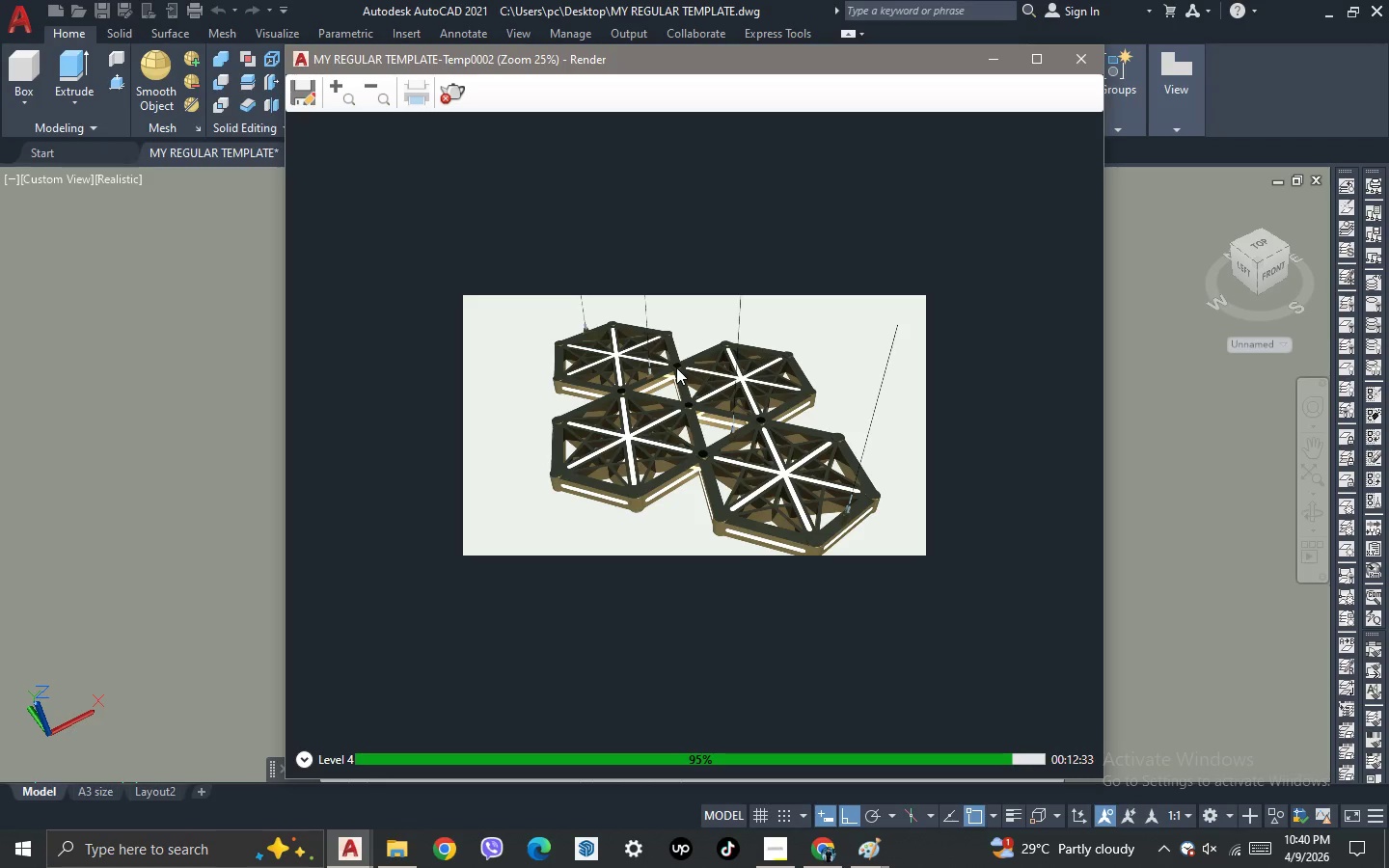 
scroll: coordinate [676, 367], scroll_direction: down, amount: 1.0
 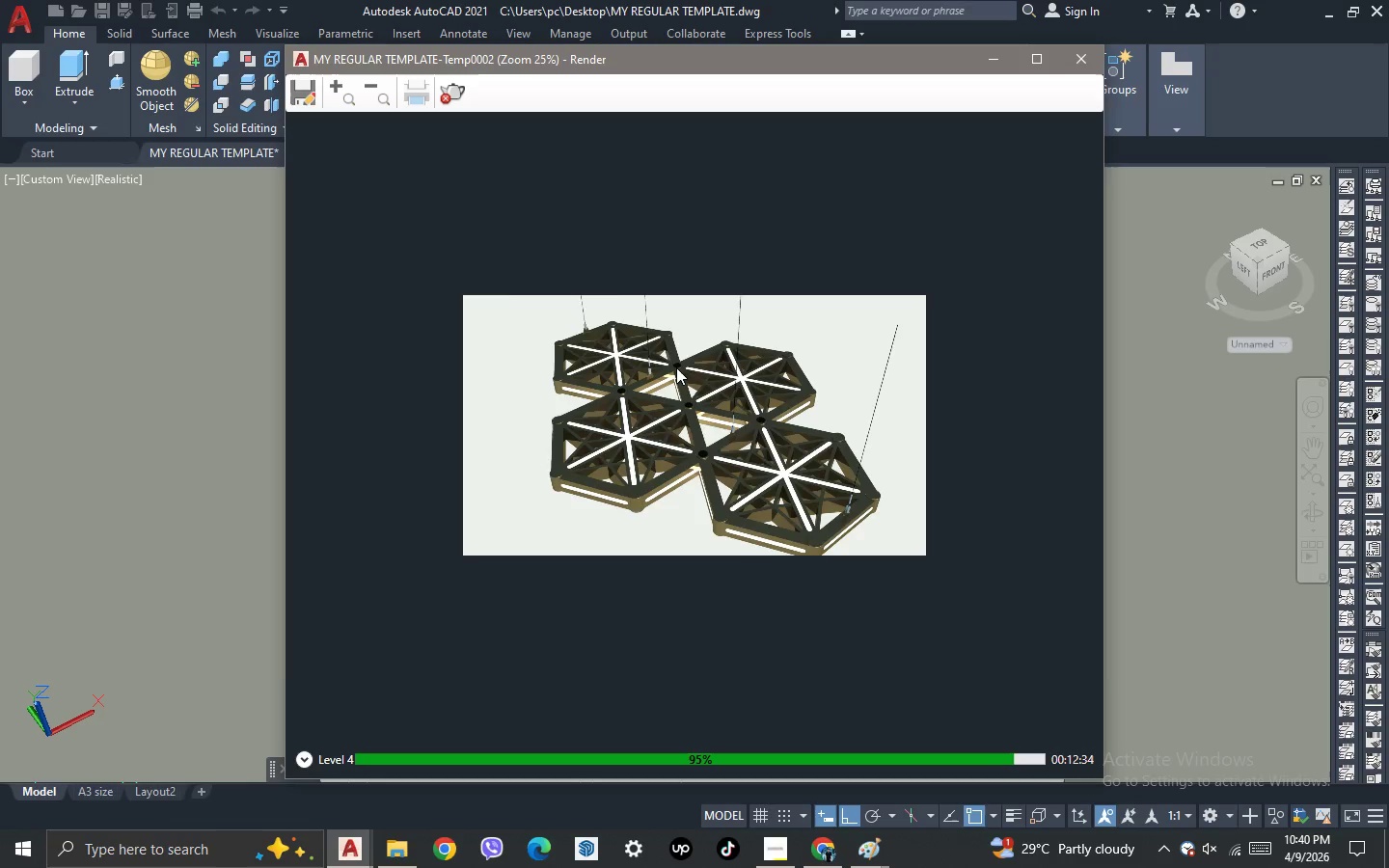 
scroll: coordinate [676, 367], scroll_direction: up, amount: 1.0
 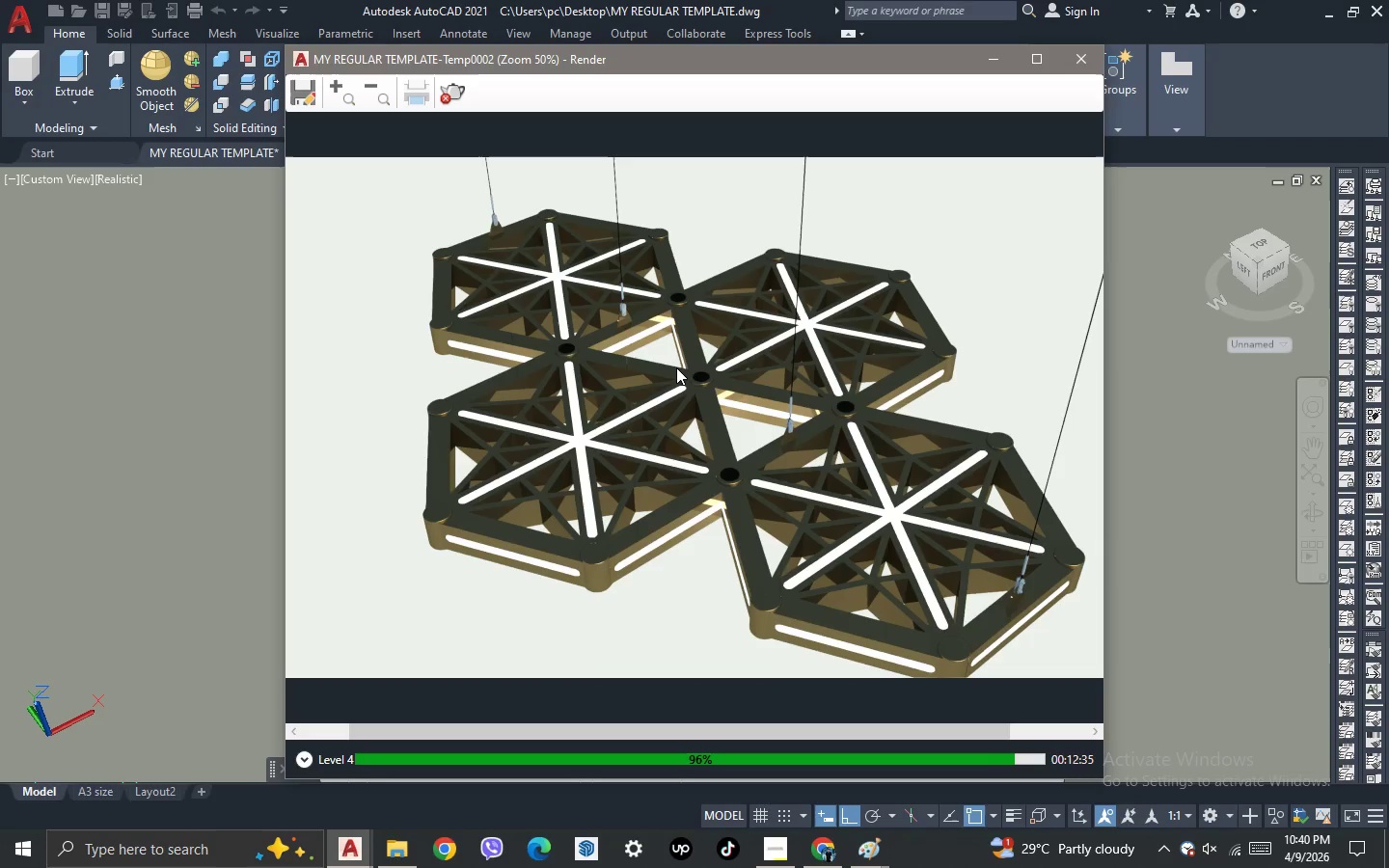 
scroll: coordinate [676, 367], scroll_direction: down, amount: 1.0
 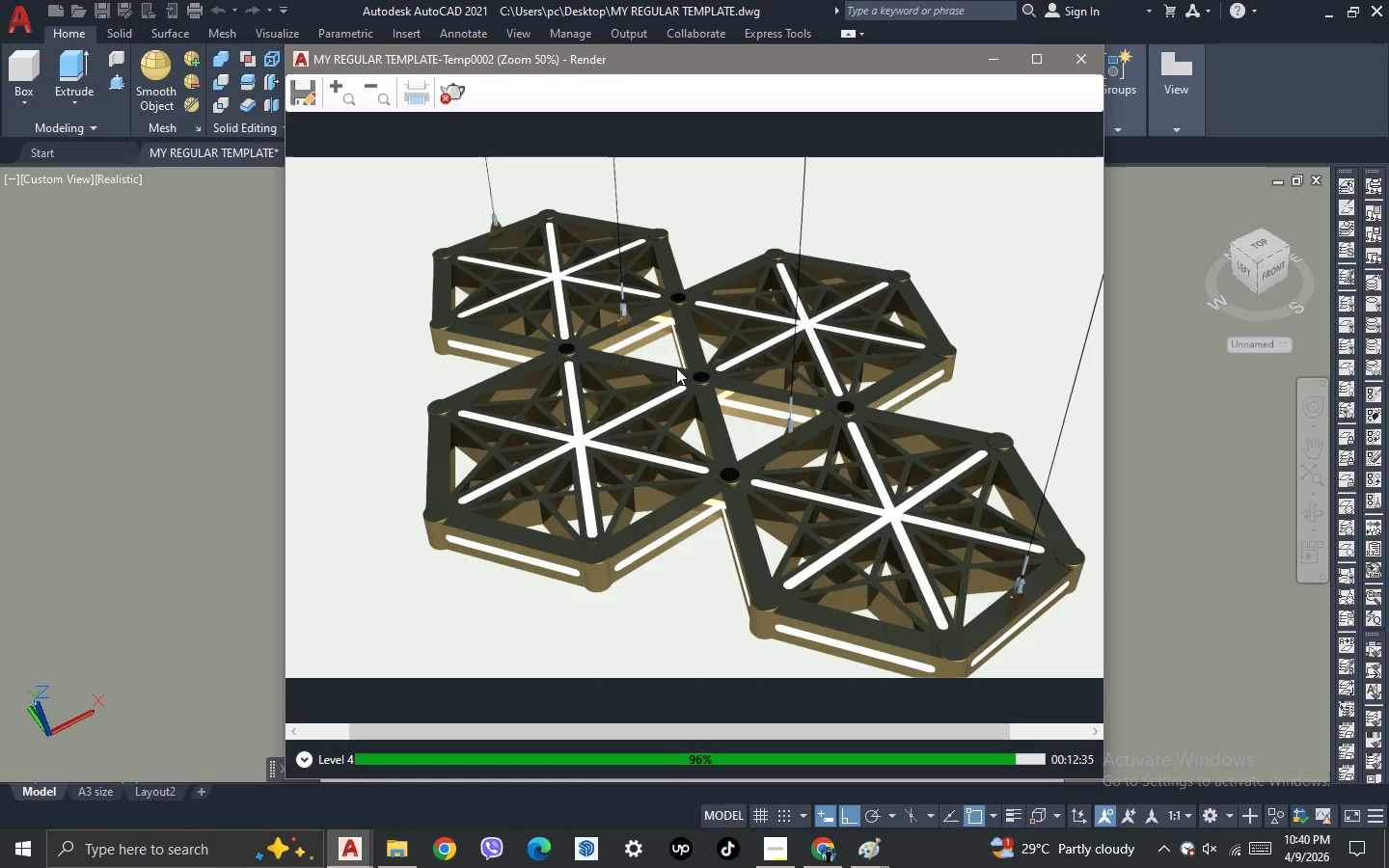 
scroll: coordinate [676, 367], scroll_direction: up, amount: 1.0
 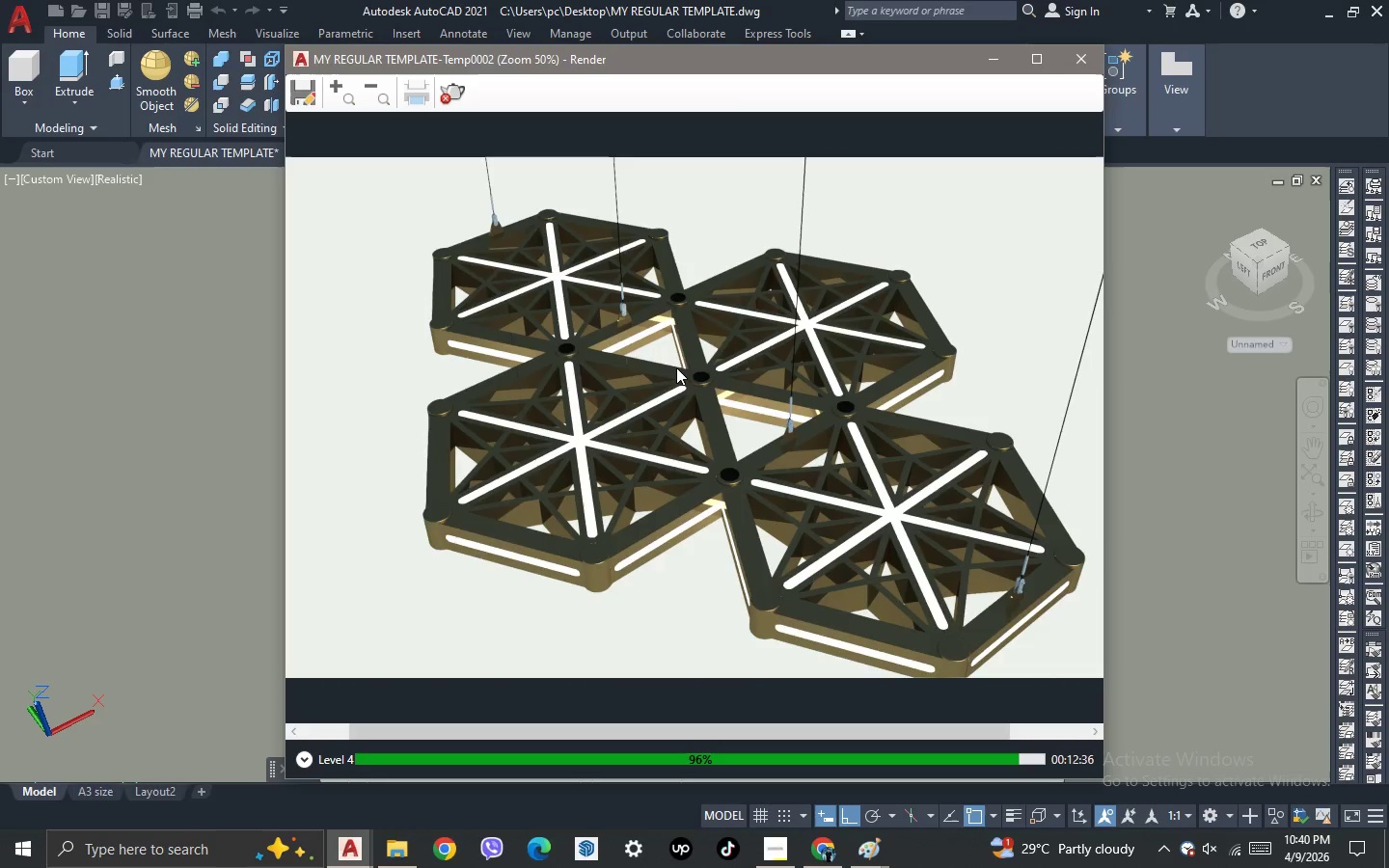 
scroll: coordinate [676, 367], scroll_direction: down, amount: 1.0
 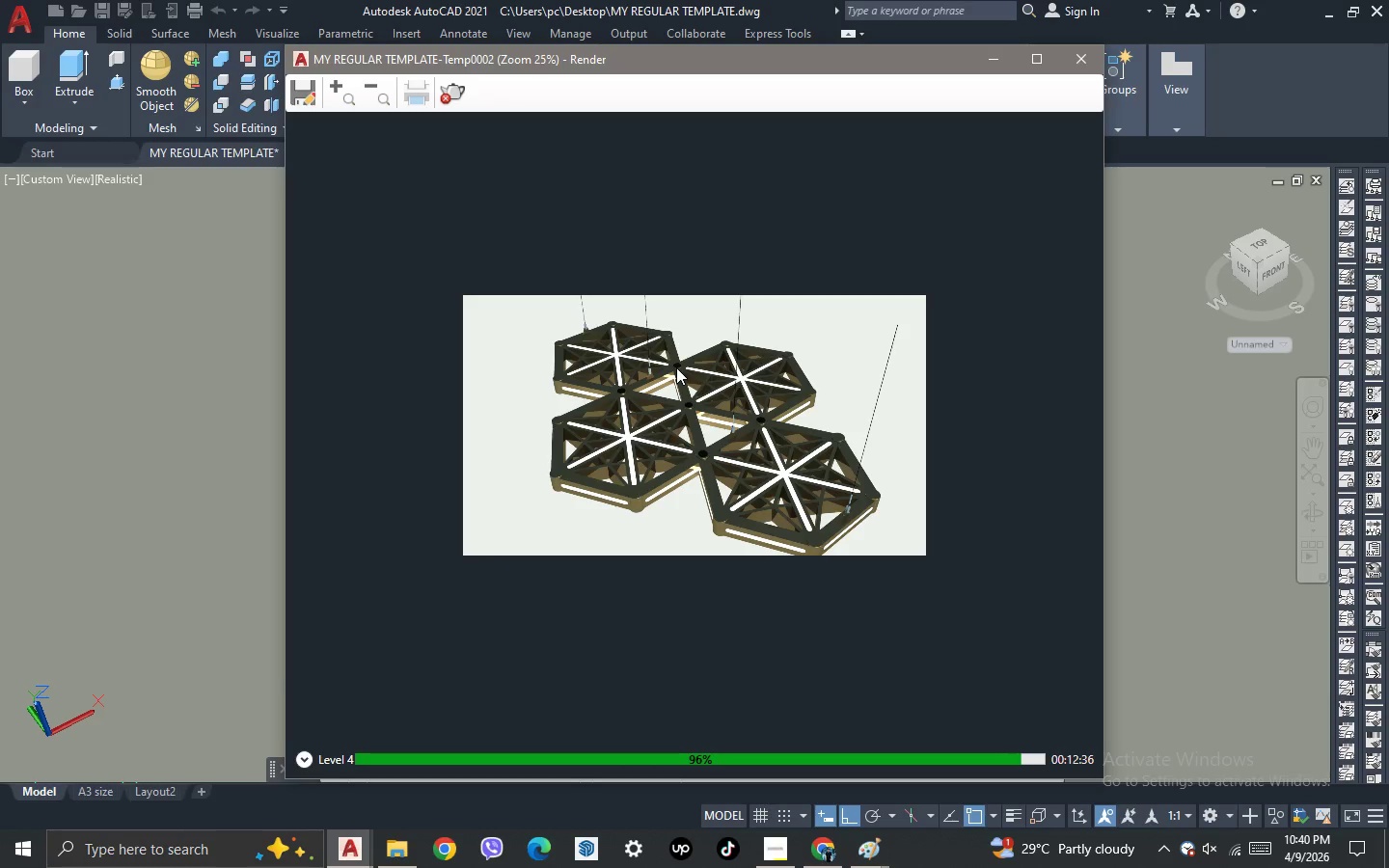 
scroll: coordinate [676, 367], scroll_direction: up, amount: 1.0
 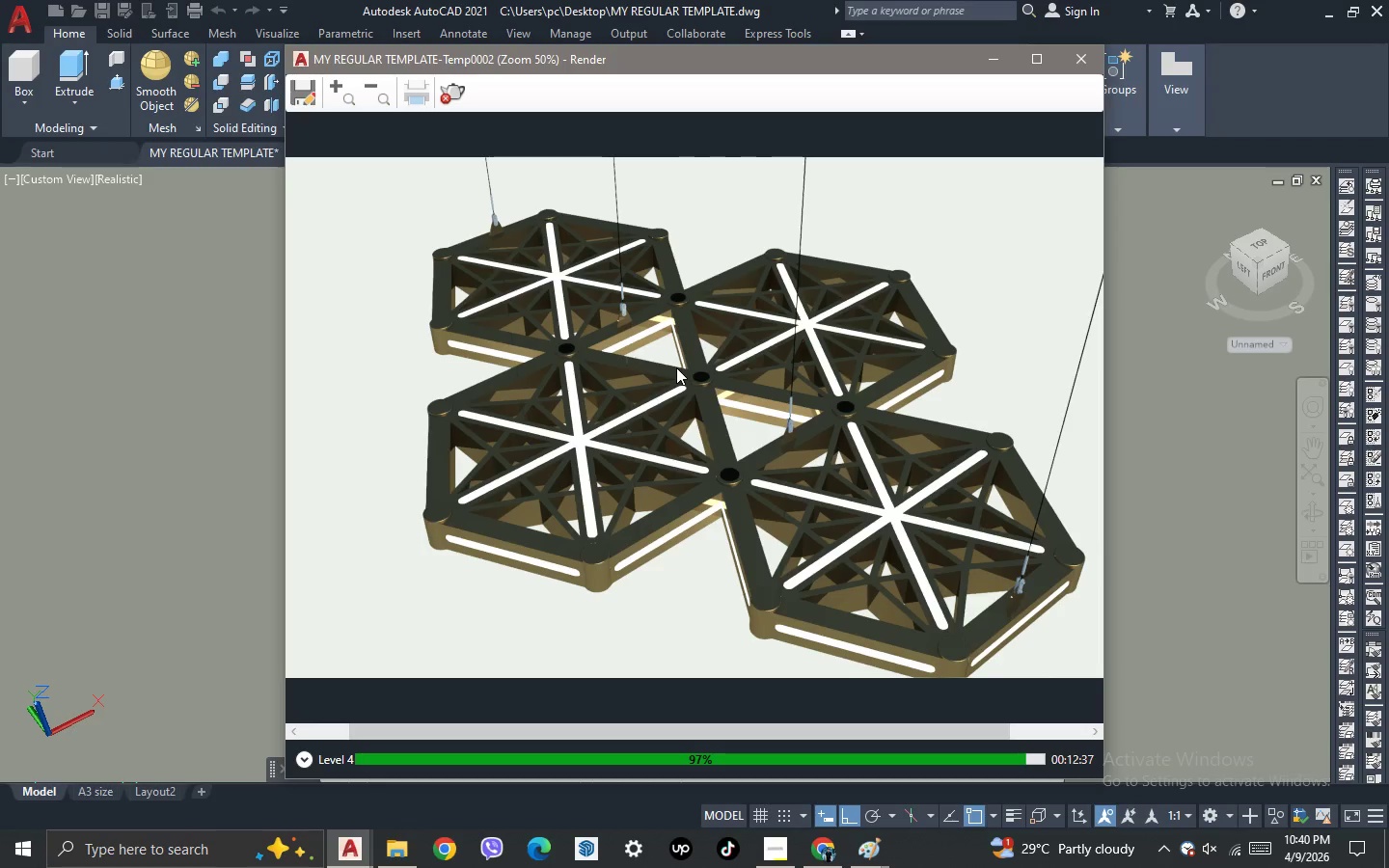 
scroll: coordinate [676, 367], scroll_direction: none, amount: 0.0
 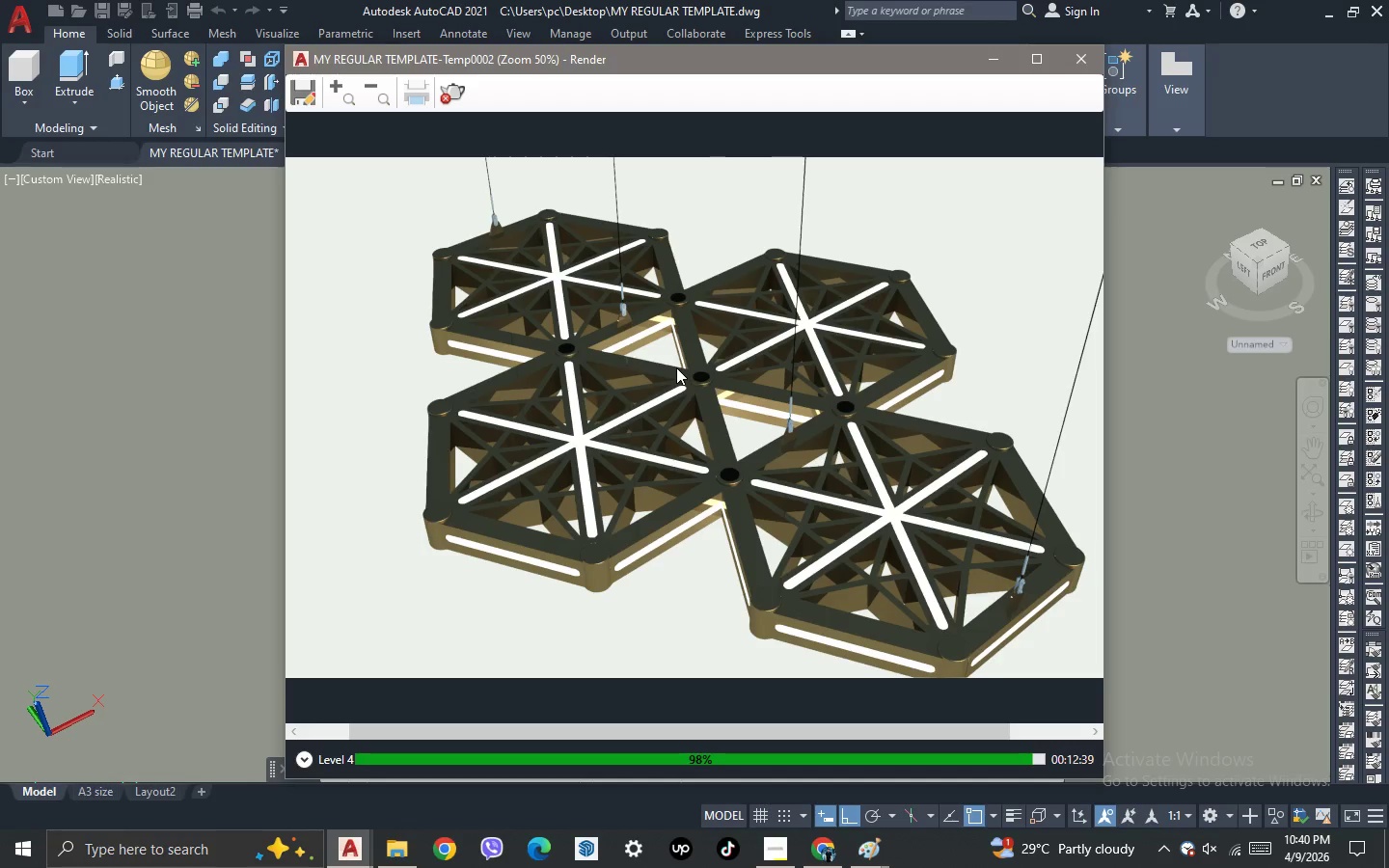 
scroll: coordinate [676, 367], scroll_direction: down, amount: 1.0
 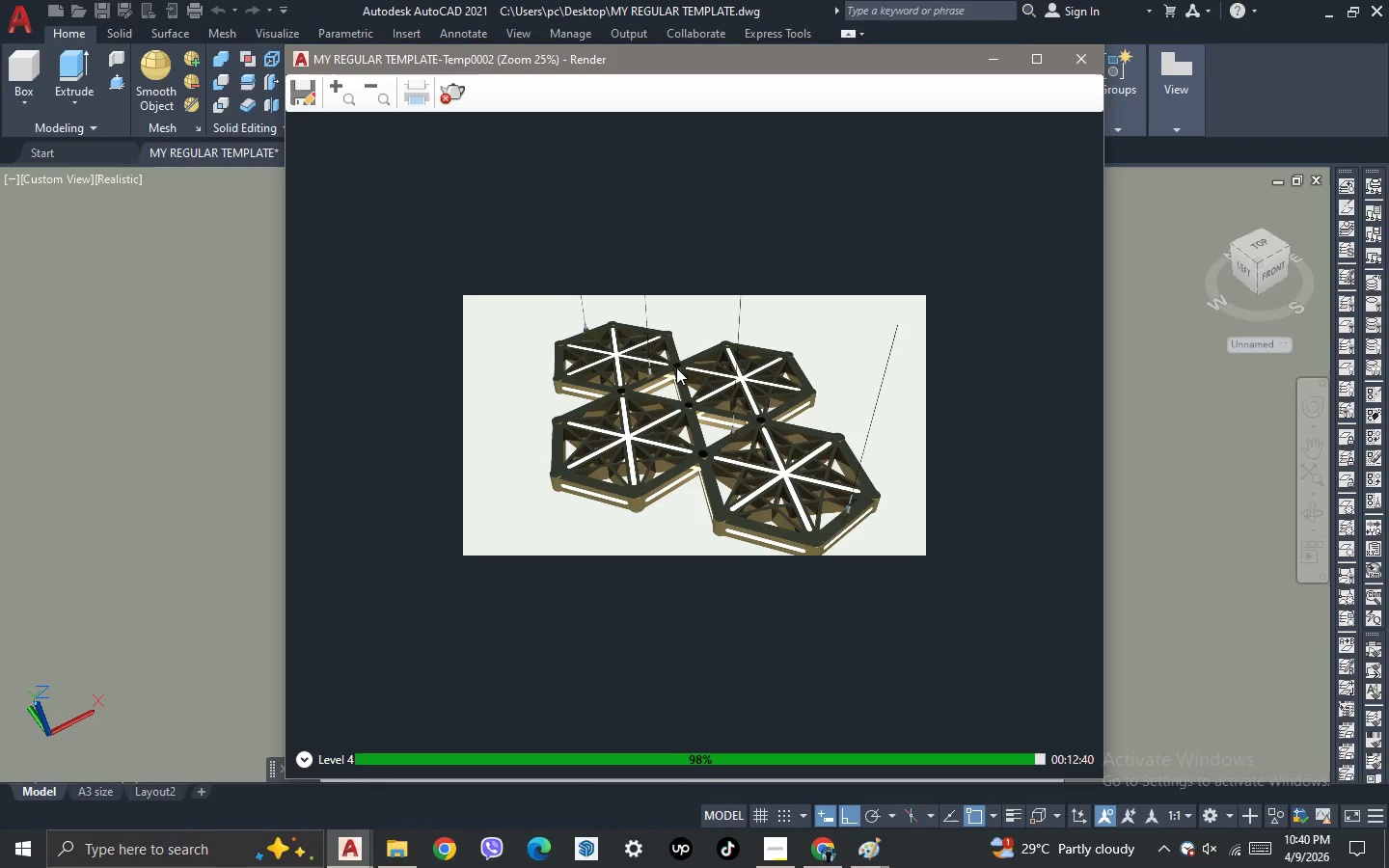 
scroll: coordinate [676, 367], scroll_direction: up, amount: 1.0
 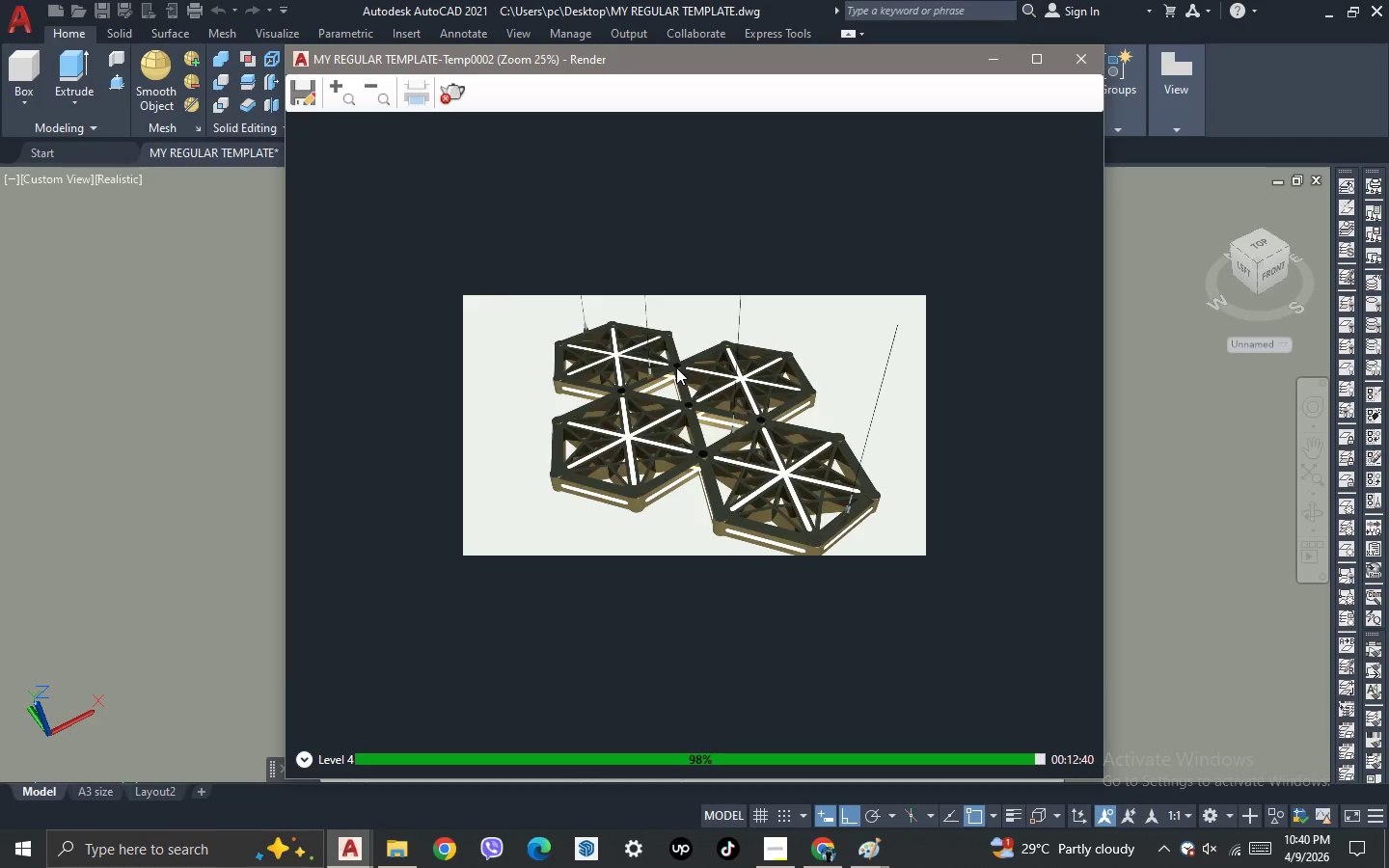 
scroll: coordinate [676, 367], scroll_direction: none, amount: 0.0
 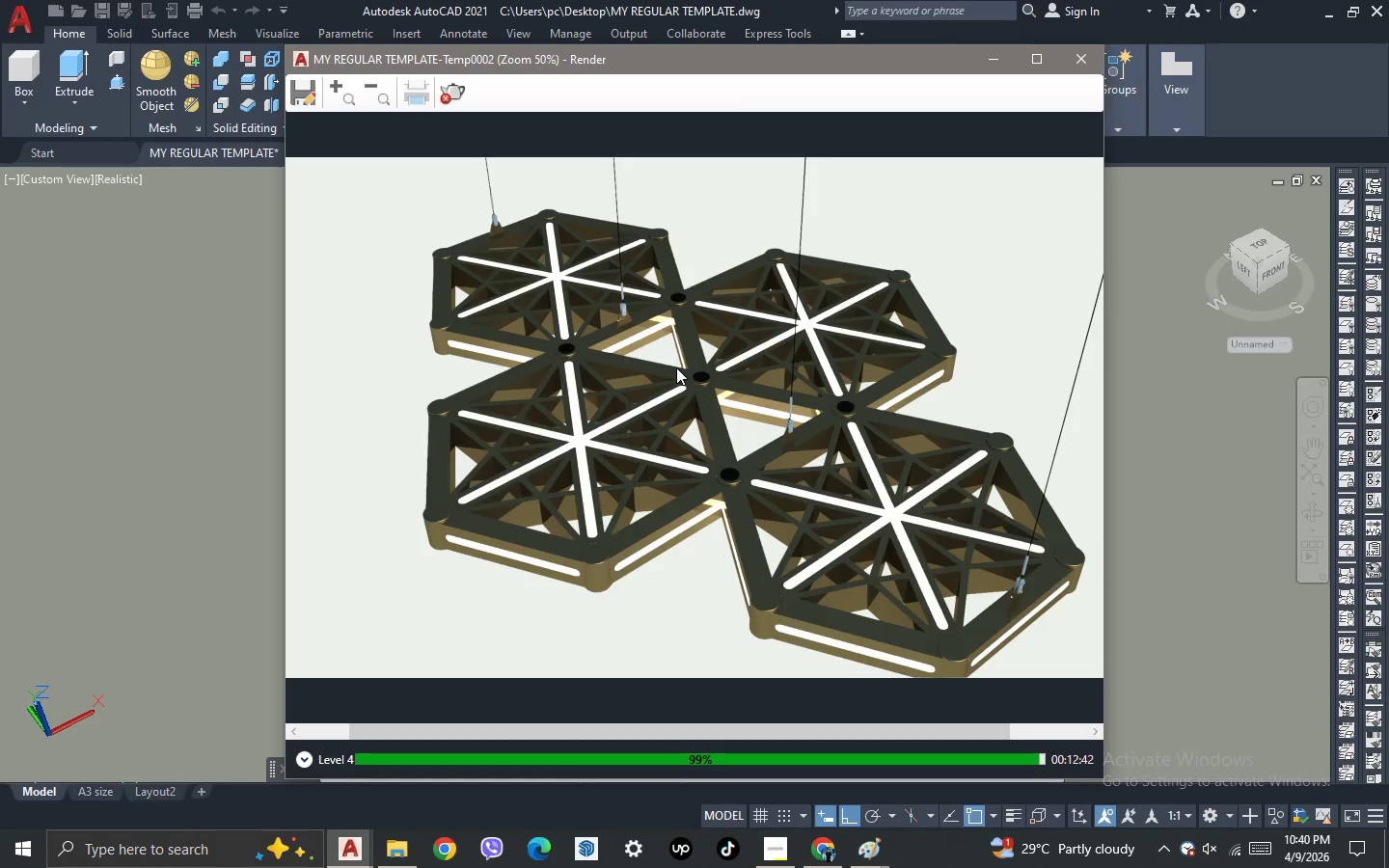 
scroll: coordinate [676, 367], scroll_direction: down, amount: 1.0
 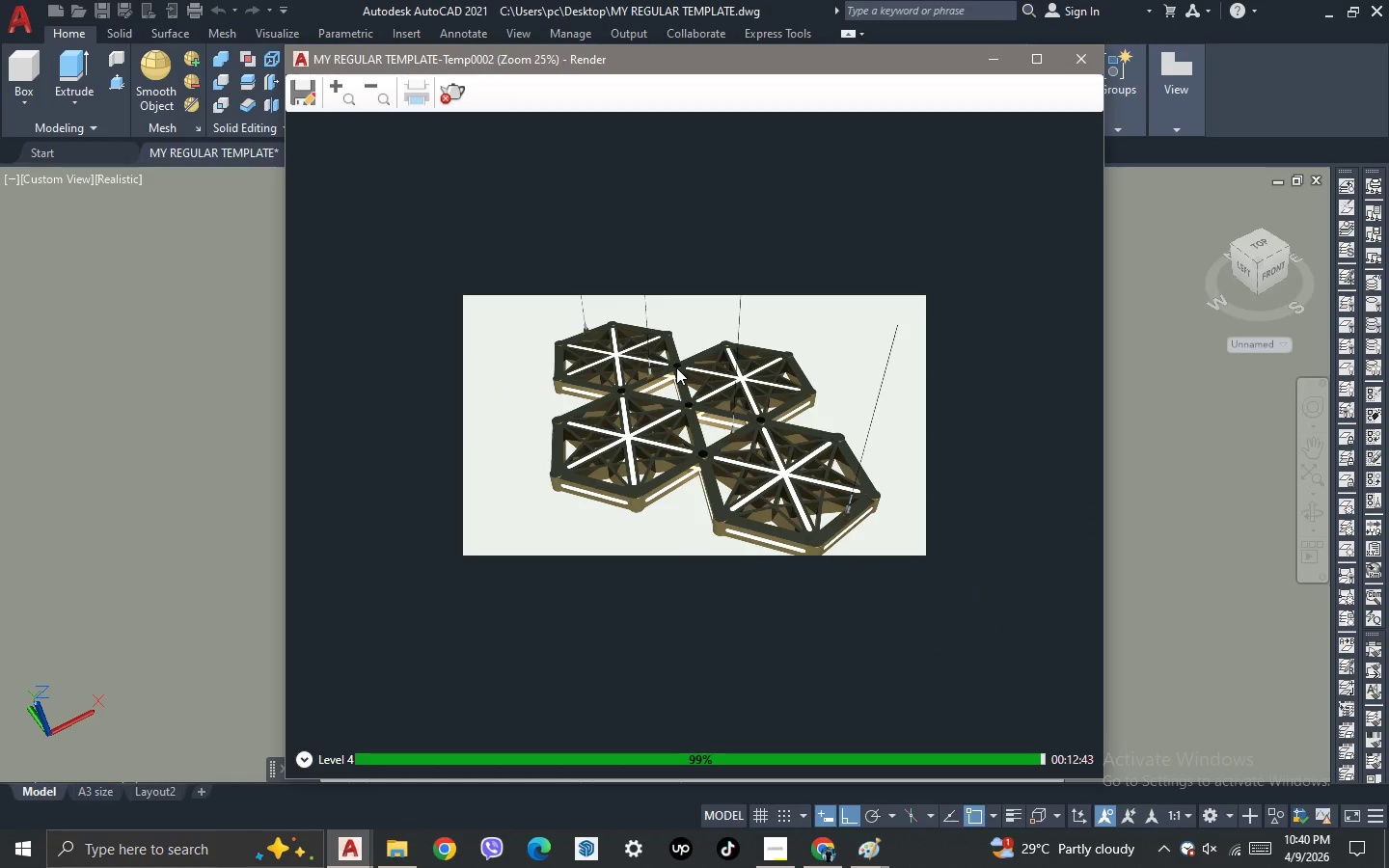 
scroll: coordinate [676, 367], scroll_direction: none, amount: 0.0
 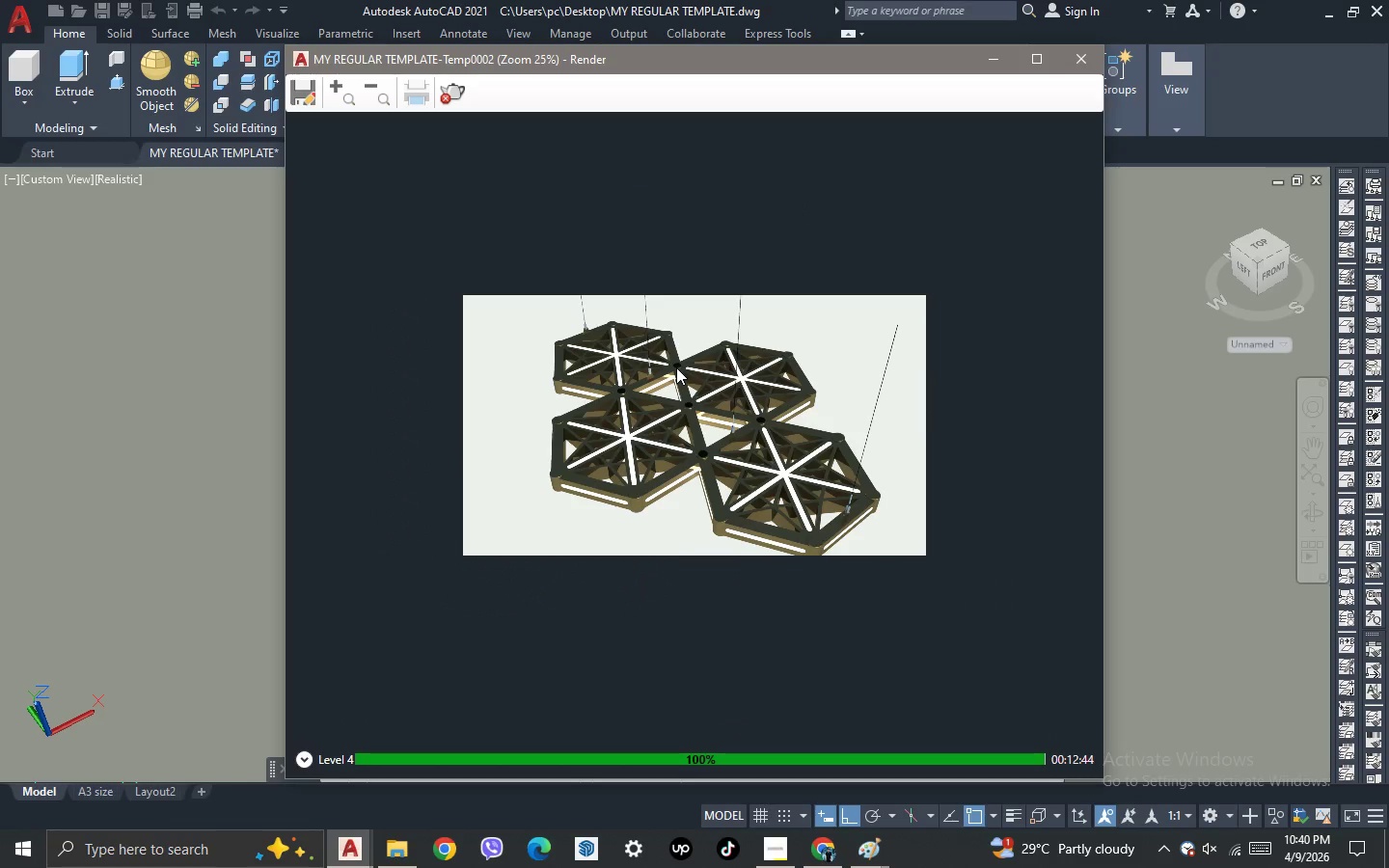 
scroll: coordinate [676, 367], scroll_direction: up, amount: 1.0
 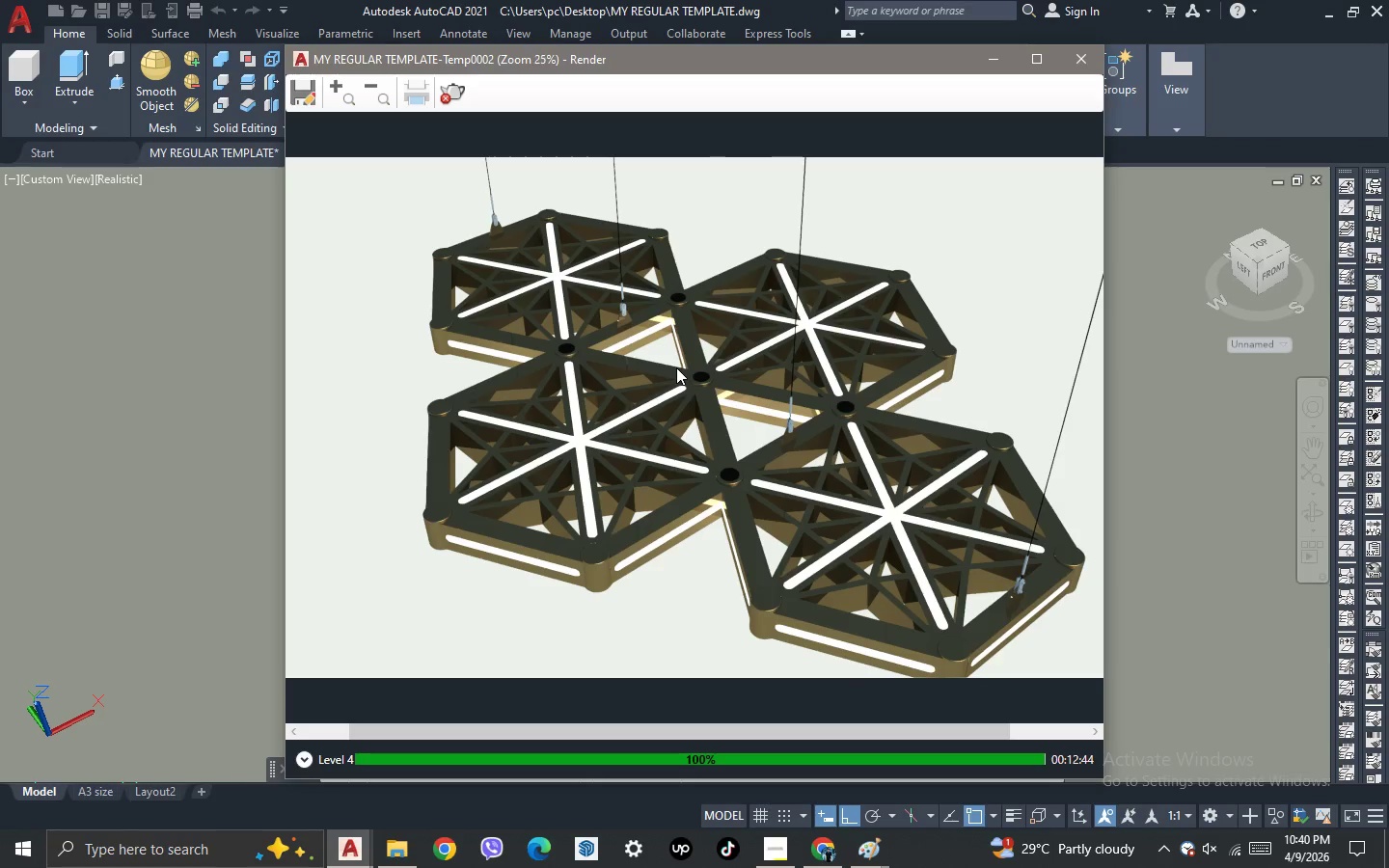 
scroll: coordinate [676, 367], scroll_direction: down, amount: 1.0
 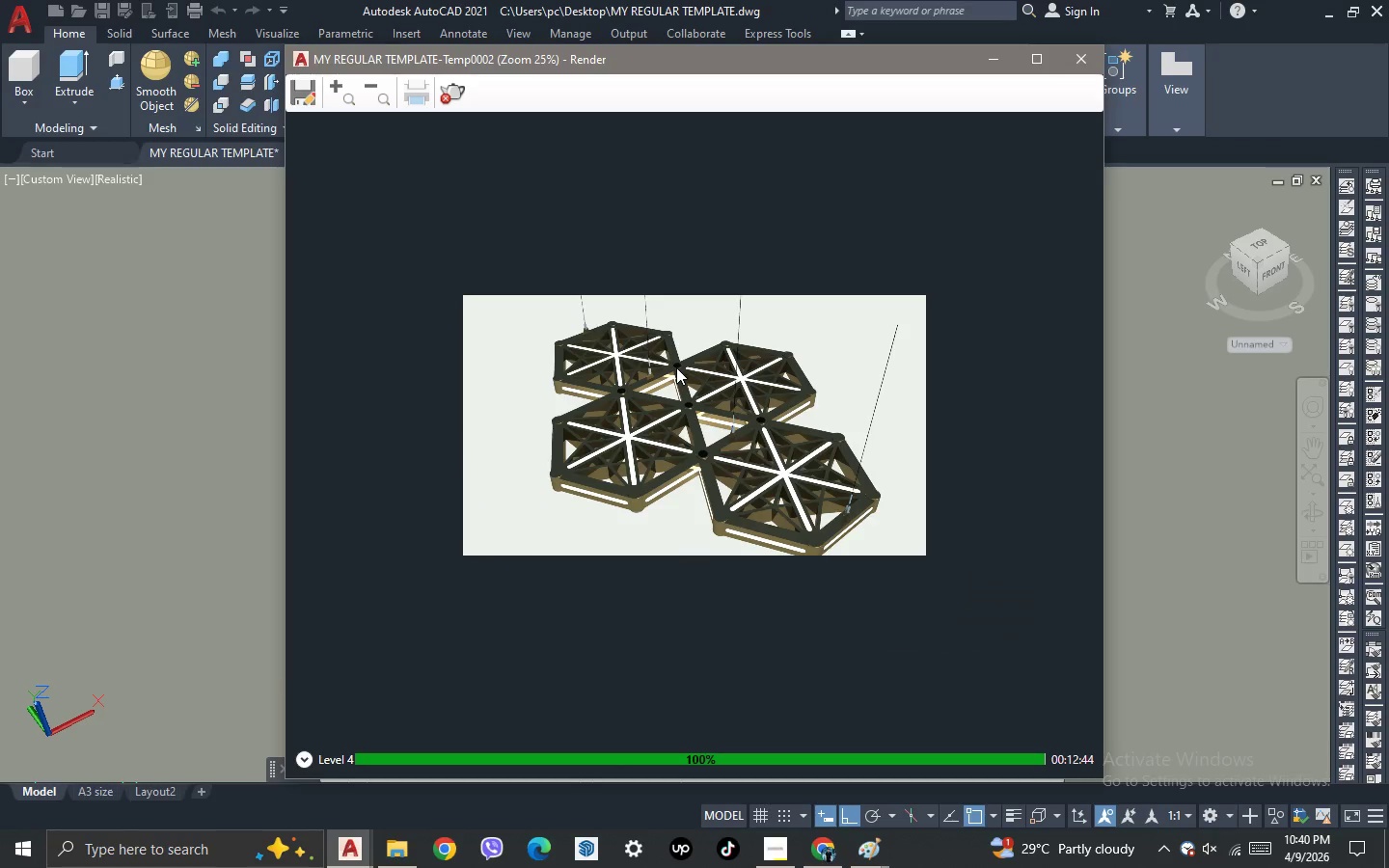 
scroll: coordinate [676, 367], scroll_direction: none, amount: 0.0
 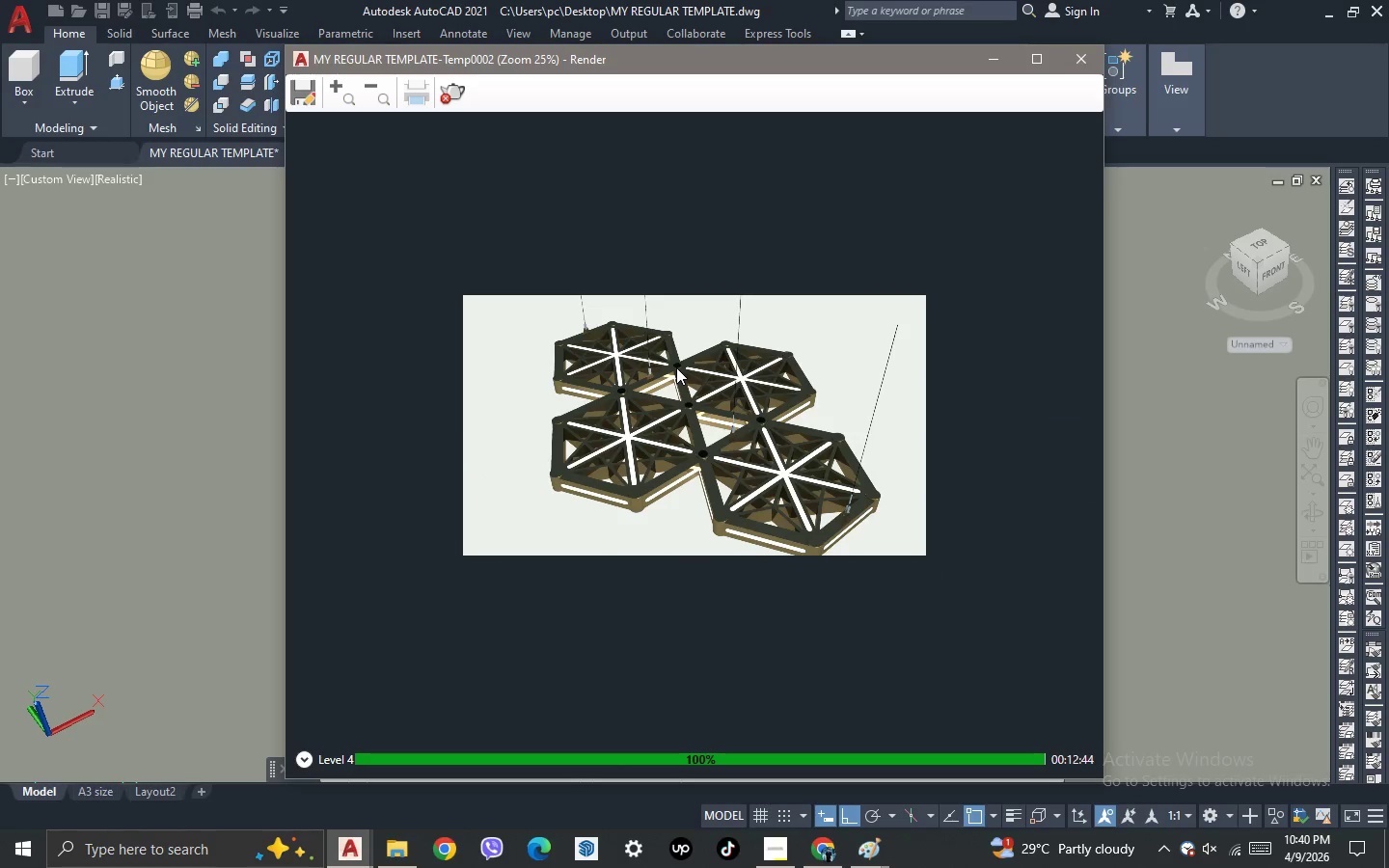 
scroll: coordinate [676, 367], scroll_direction: up, amount: 1.0
 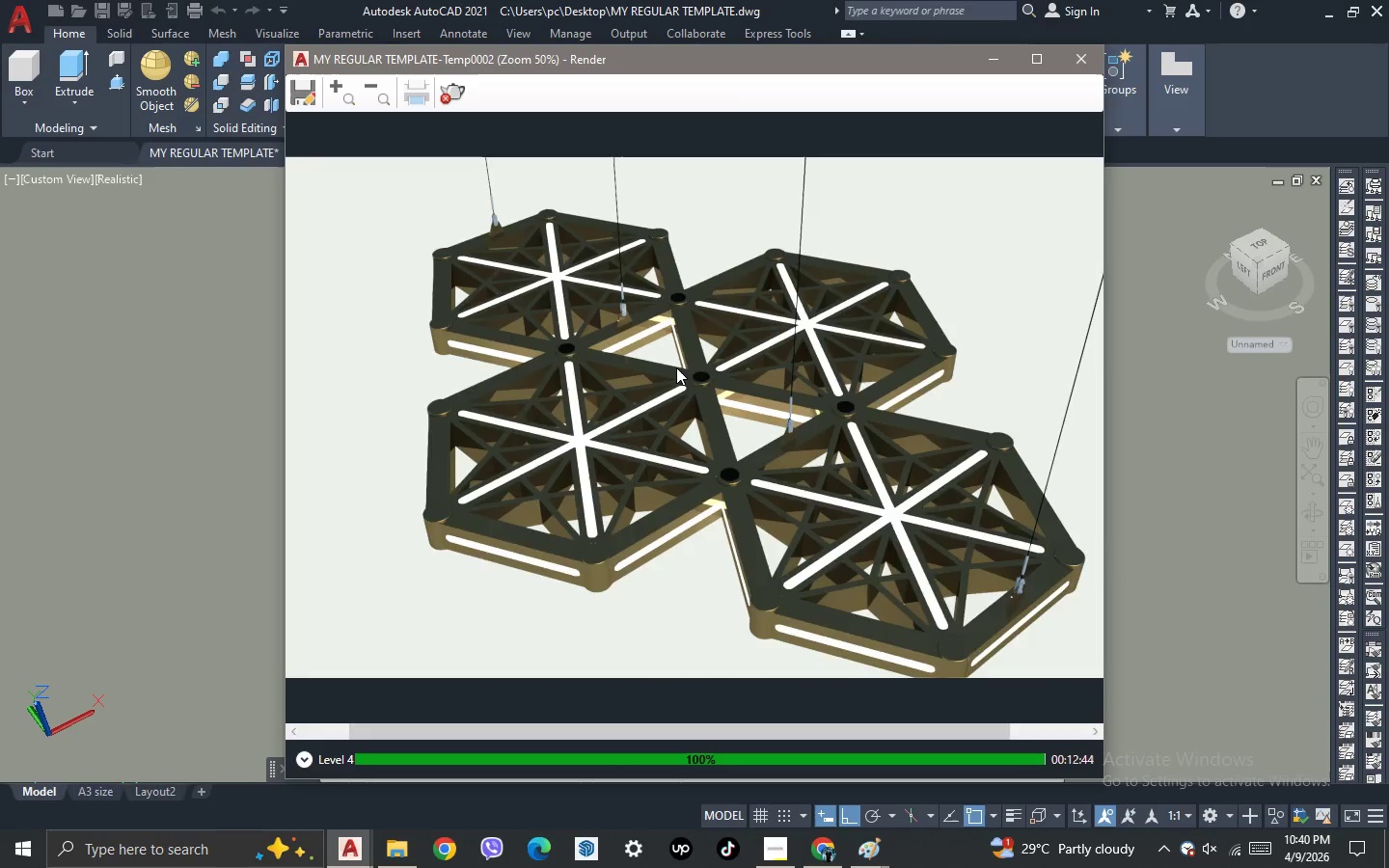 
scroll: coordinate [676, 367], scroll_direction: down, amount: 1.0
 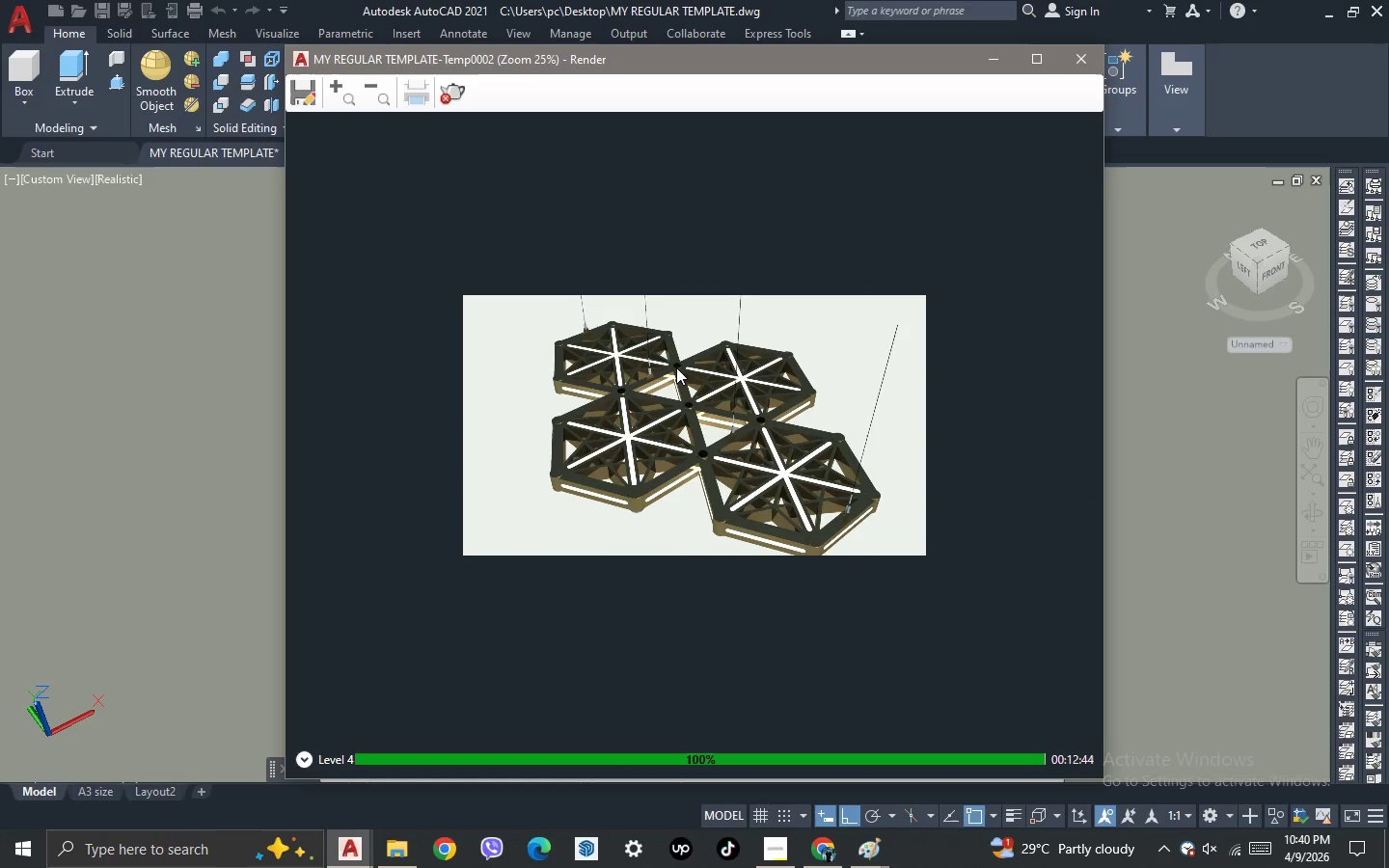 
scroll: coordinate [676, 367], scroll_direction: up, amount: 1.0
 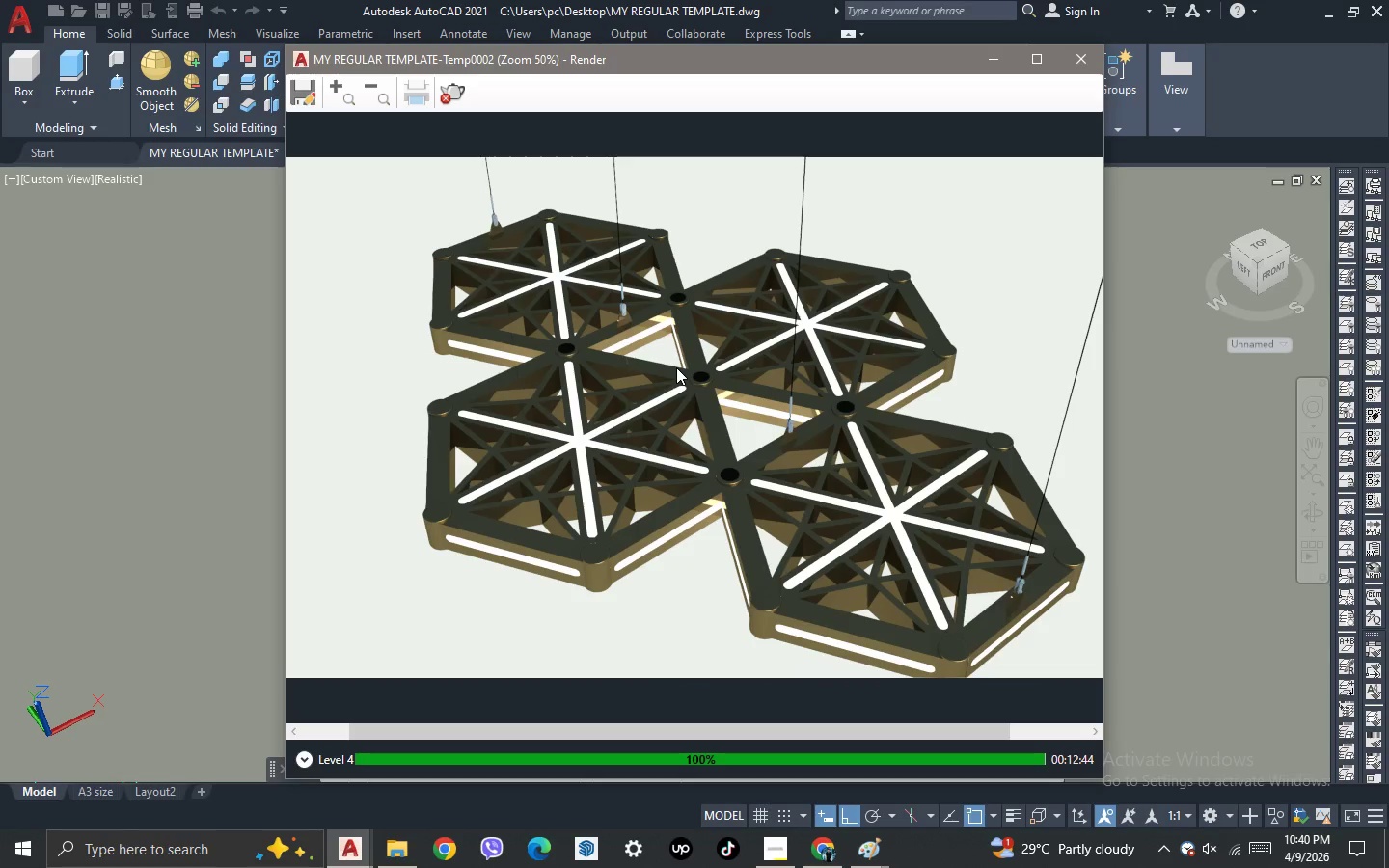 
scroll: coordinate [676, 367], scroll_direction: none, amount: 0.0
 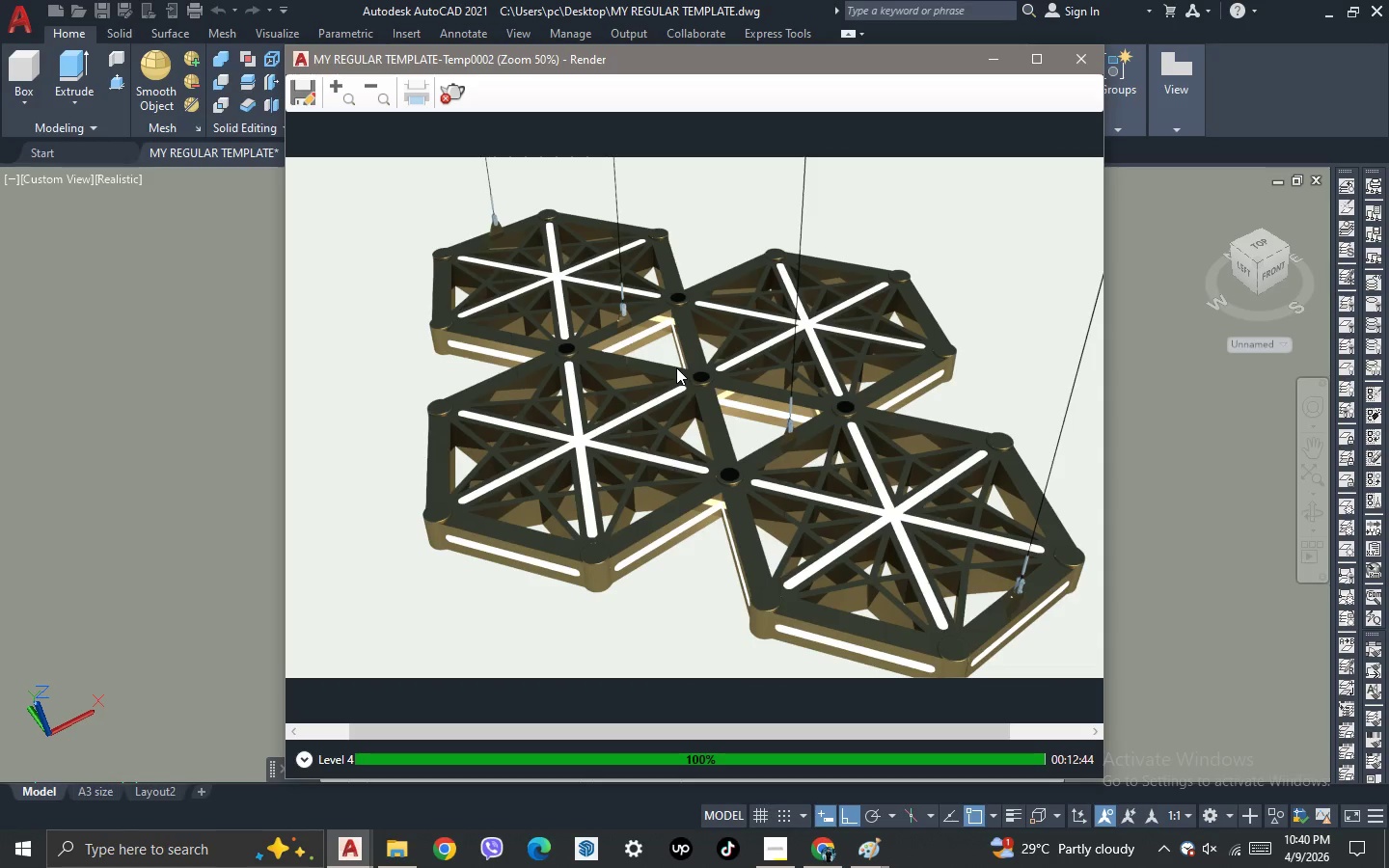 
scroll: coordinate [676, 367], scroll_direction: down, amount: 1.0
 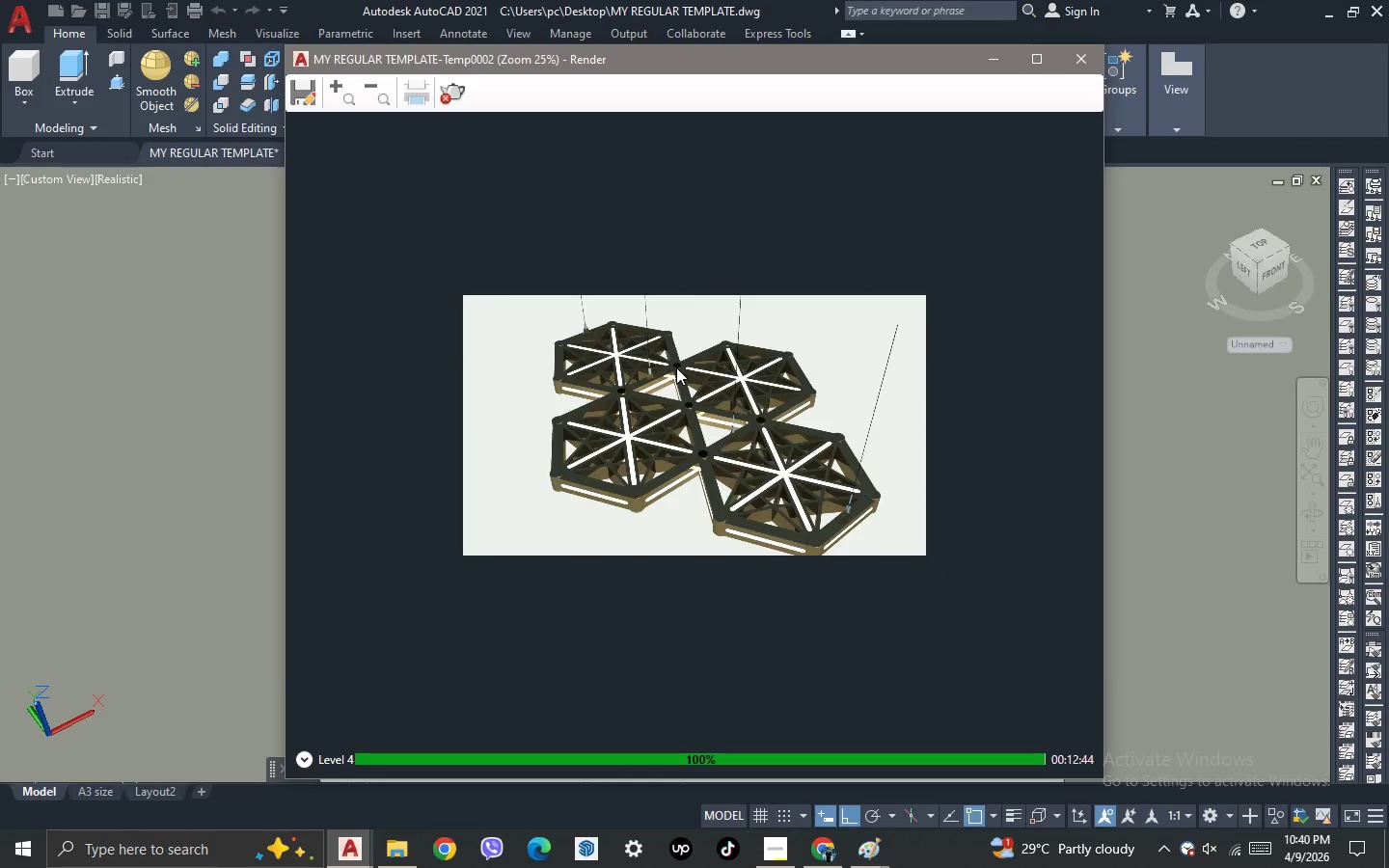 
scroll: coordinate [676, 367], scroll_direction: up, amount: 1.0
 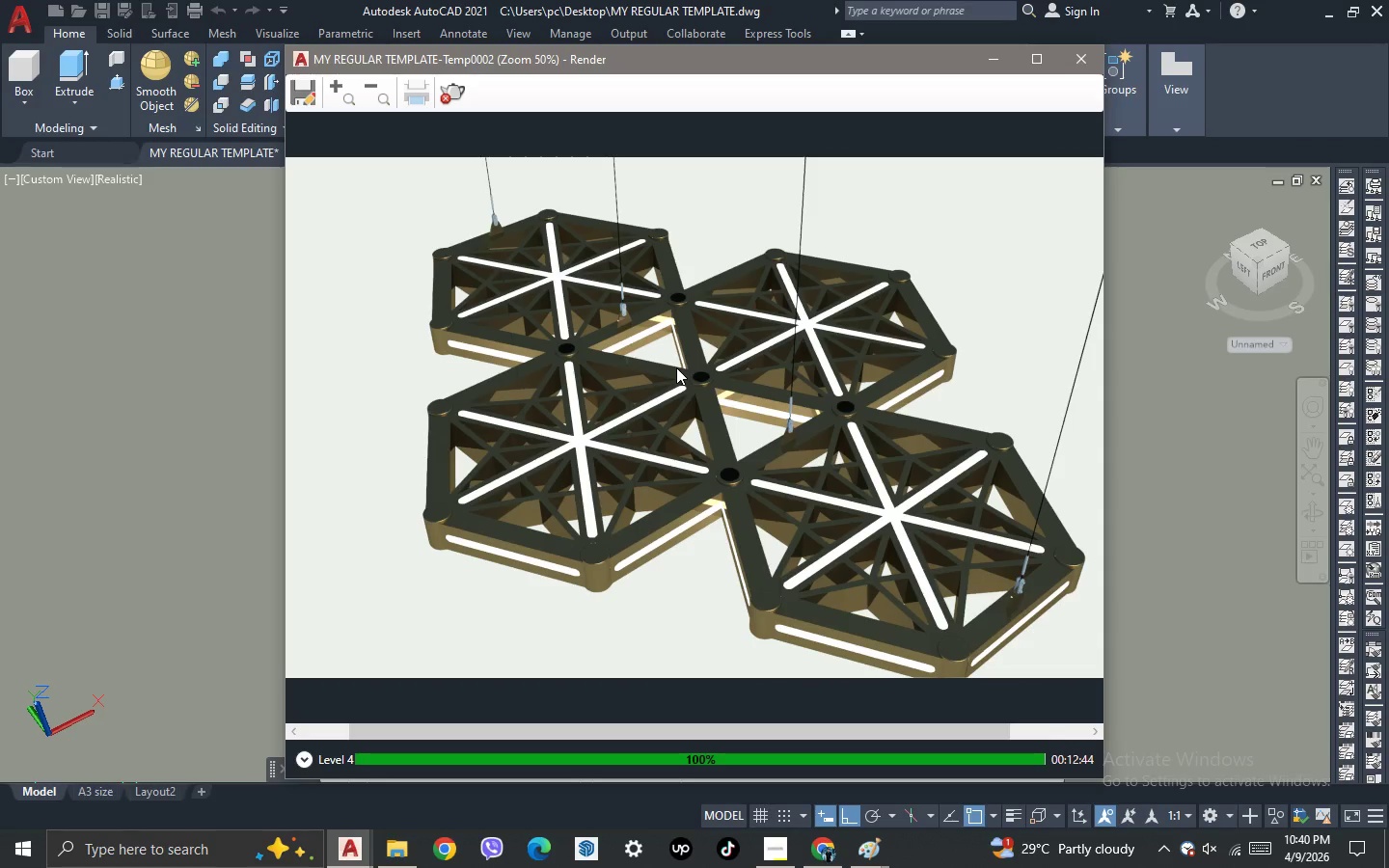 
scroll: coordinate [676, 367], scroll_direction: down, amount: 1.0
 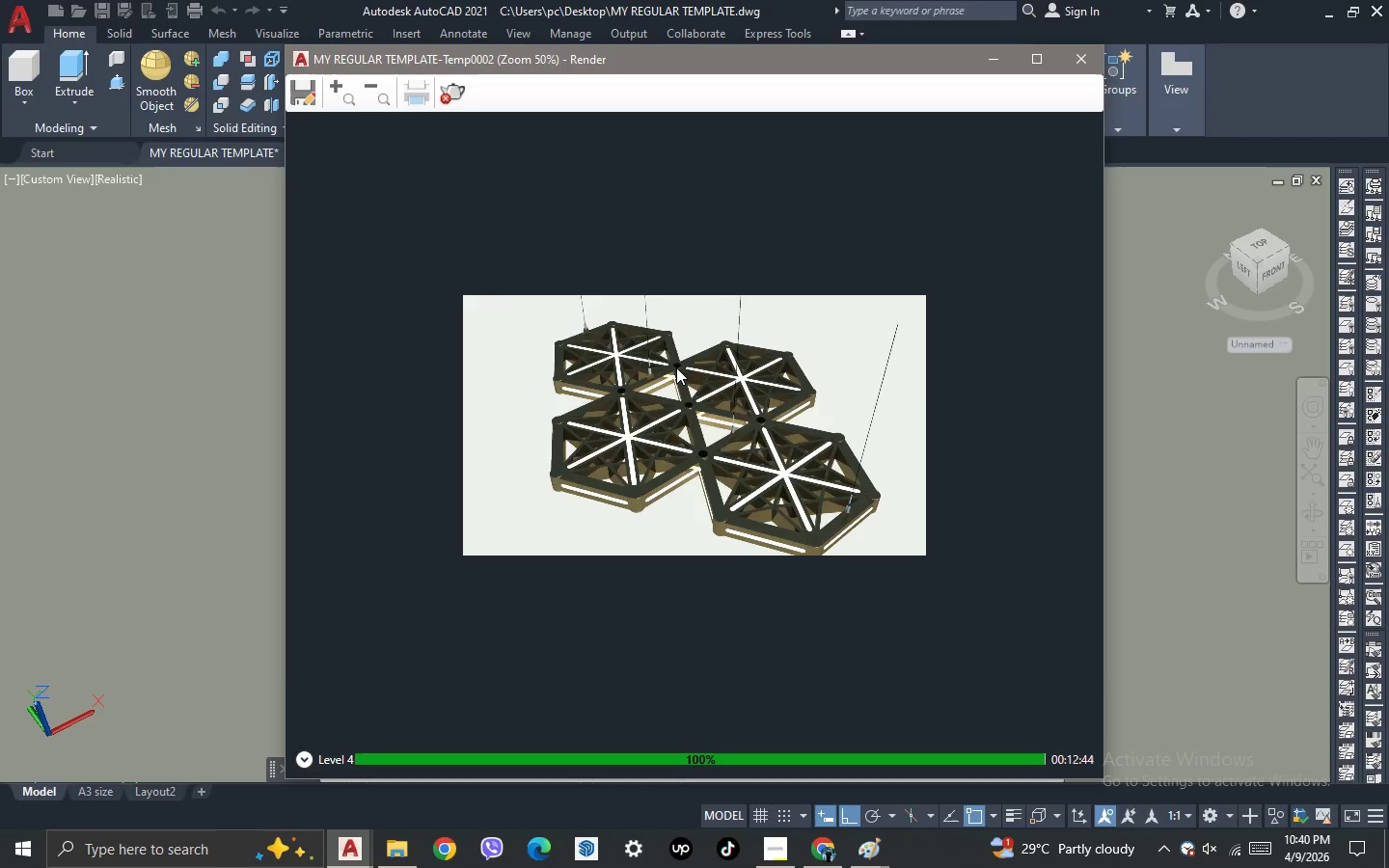 
scroll: coordinate [676, 367], scroll_direction: up, amount: 1.0
 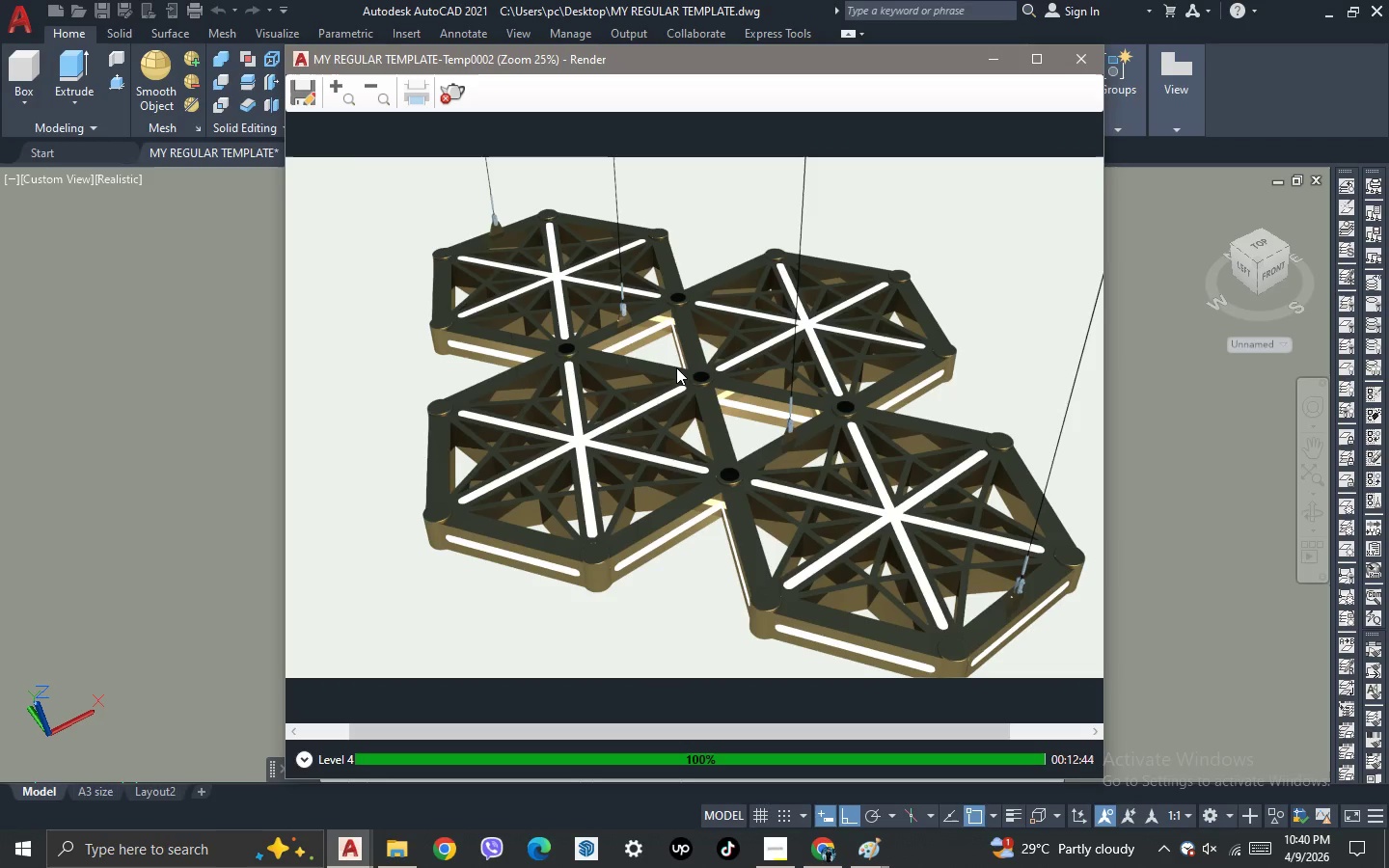 
scroll: coordinate [676, 367], scroll_direction: down, amount: 1.0
 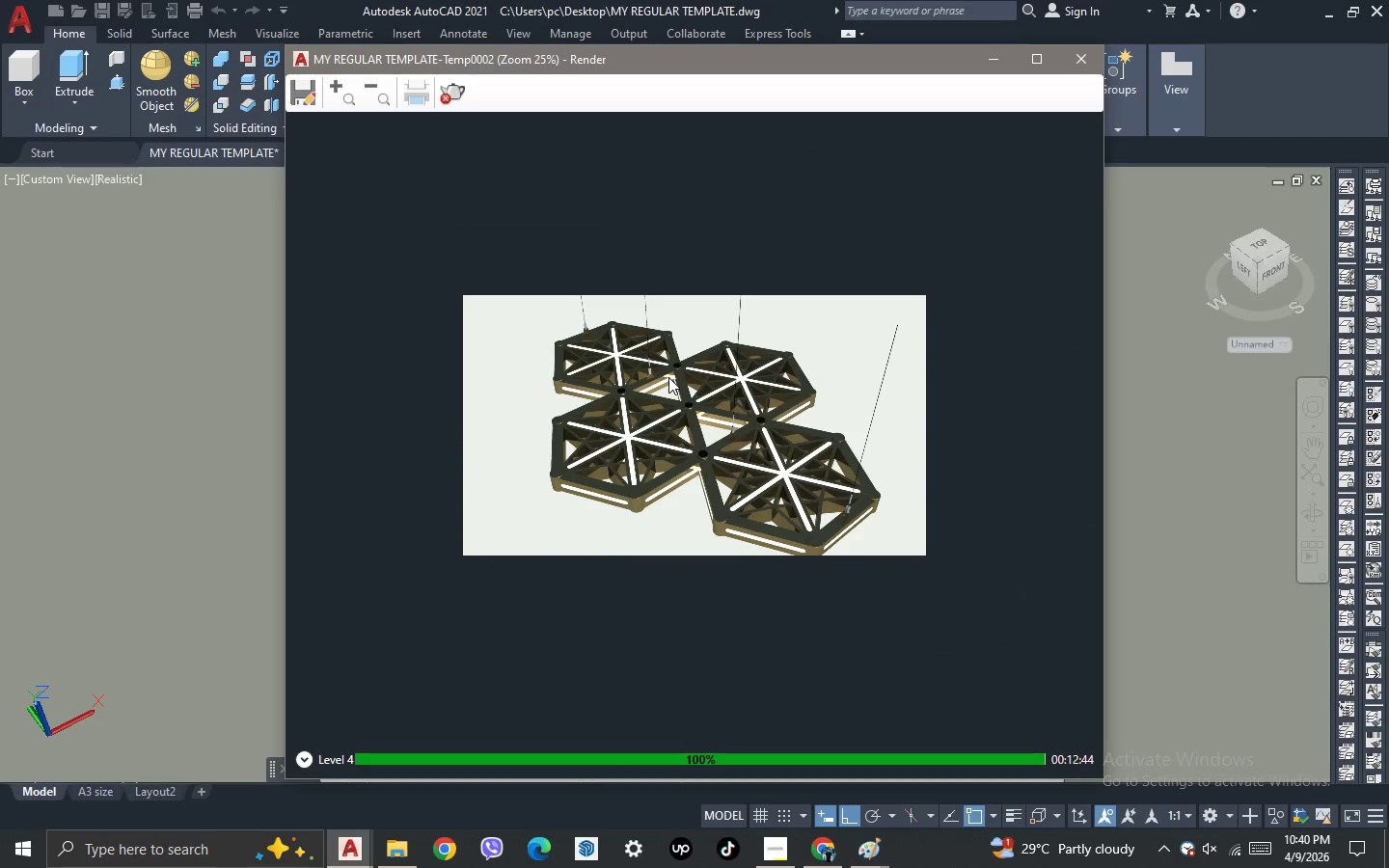 
scroll: coordinate [668, 377], scroll_direction: up, amount: 1.0
 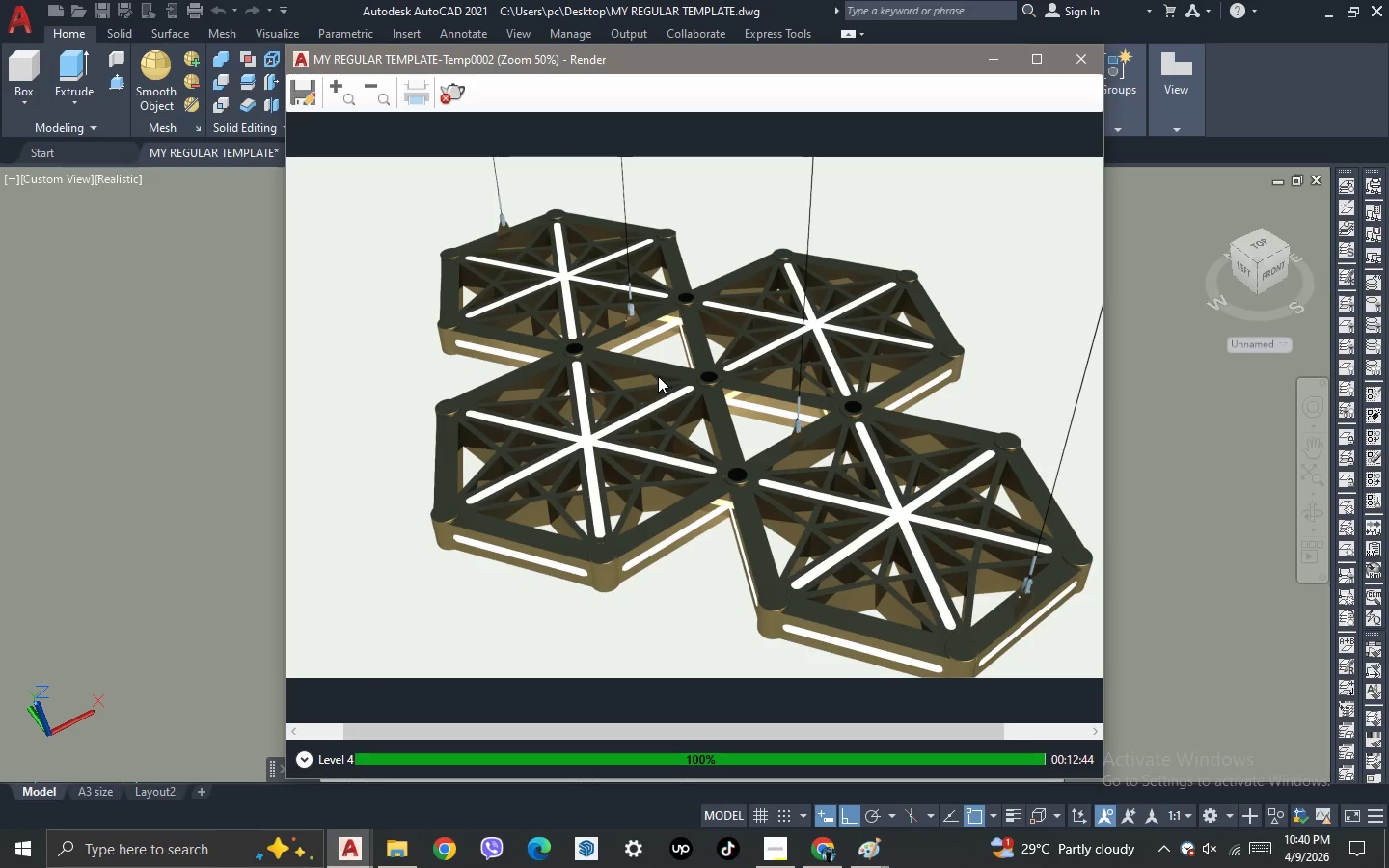 
scroll: coordinate [658, 376], scroll_direction: down, amount: 1.0
 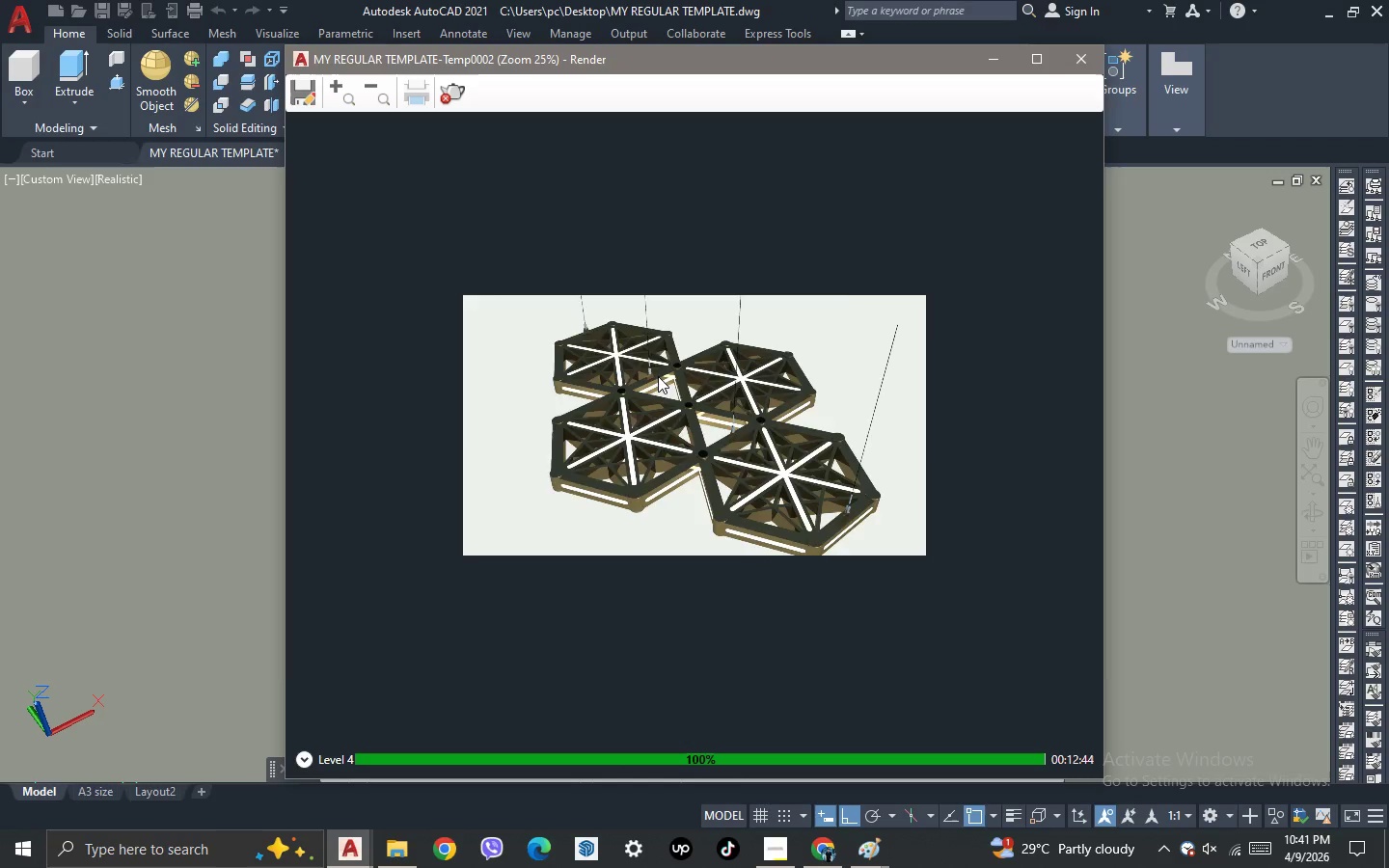 
scroll: coordinate [658, 375], scroll_direction: up, amount: 1.0
 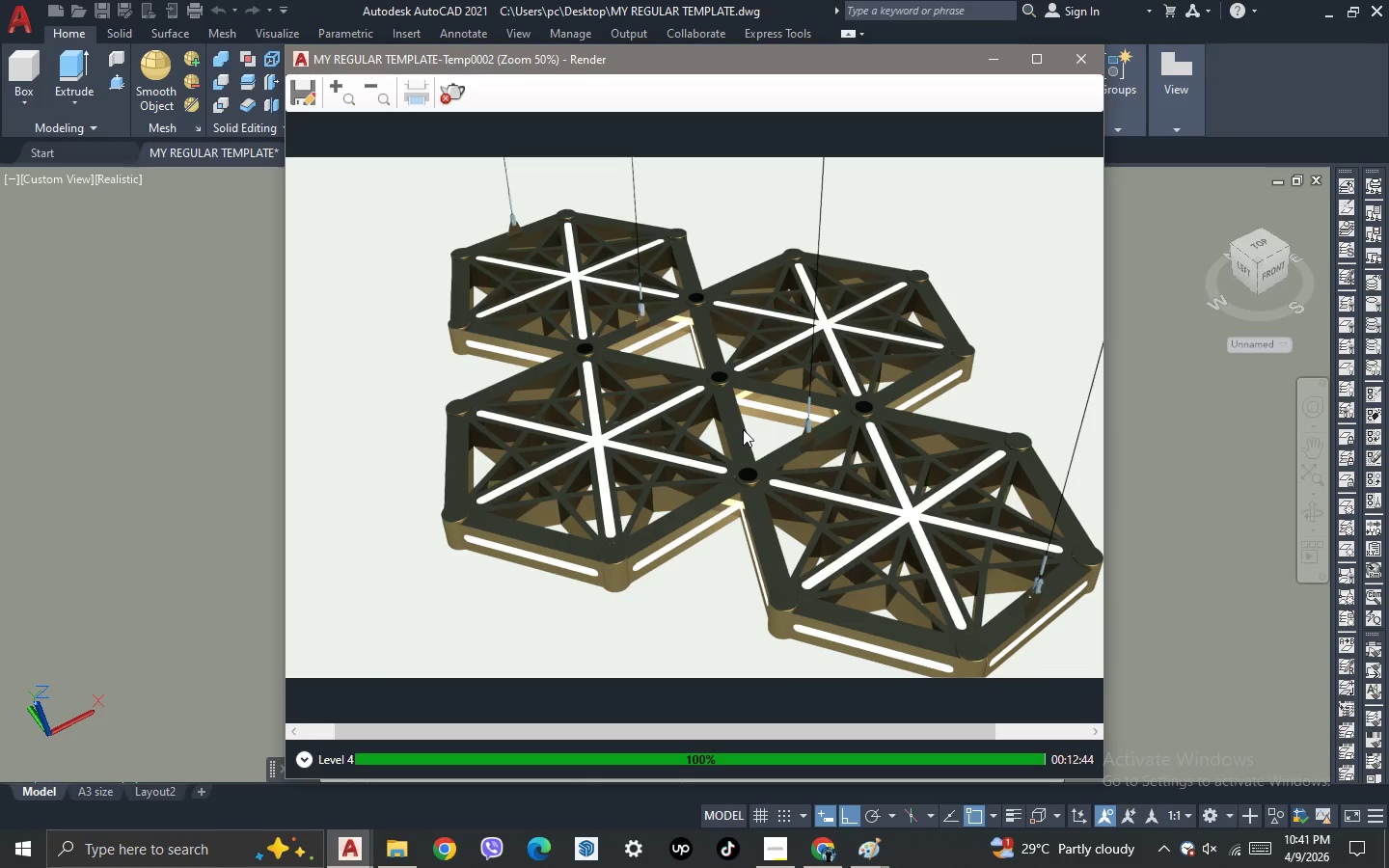 
scroll: coordinate [741, 415], scroll_direction: down, amount: 1.0
 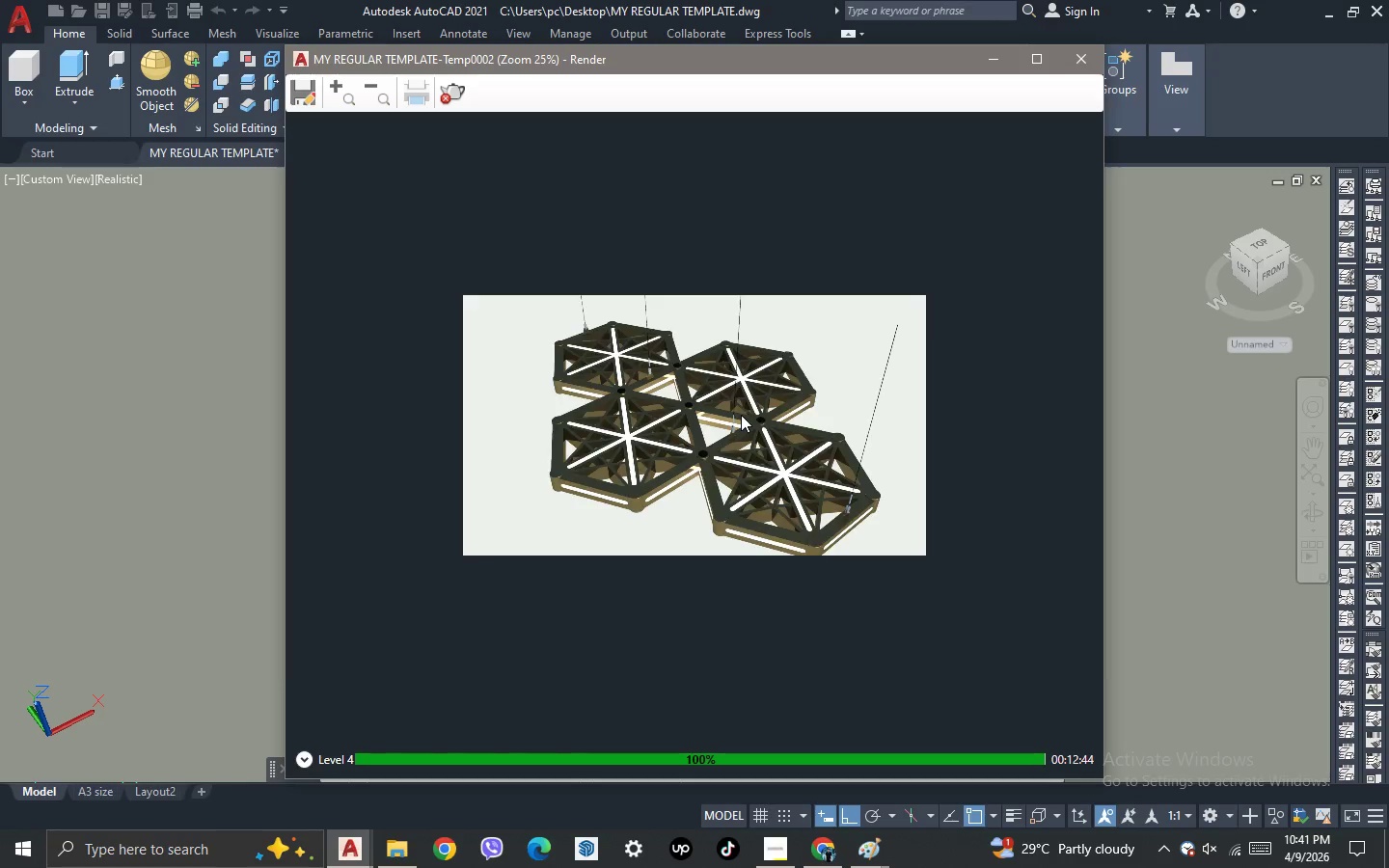 
scroll: coordinate [740, 414], scroll_direction: up, amount: 1.0
 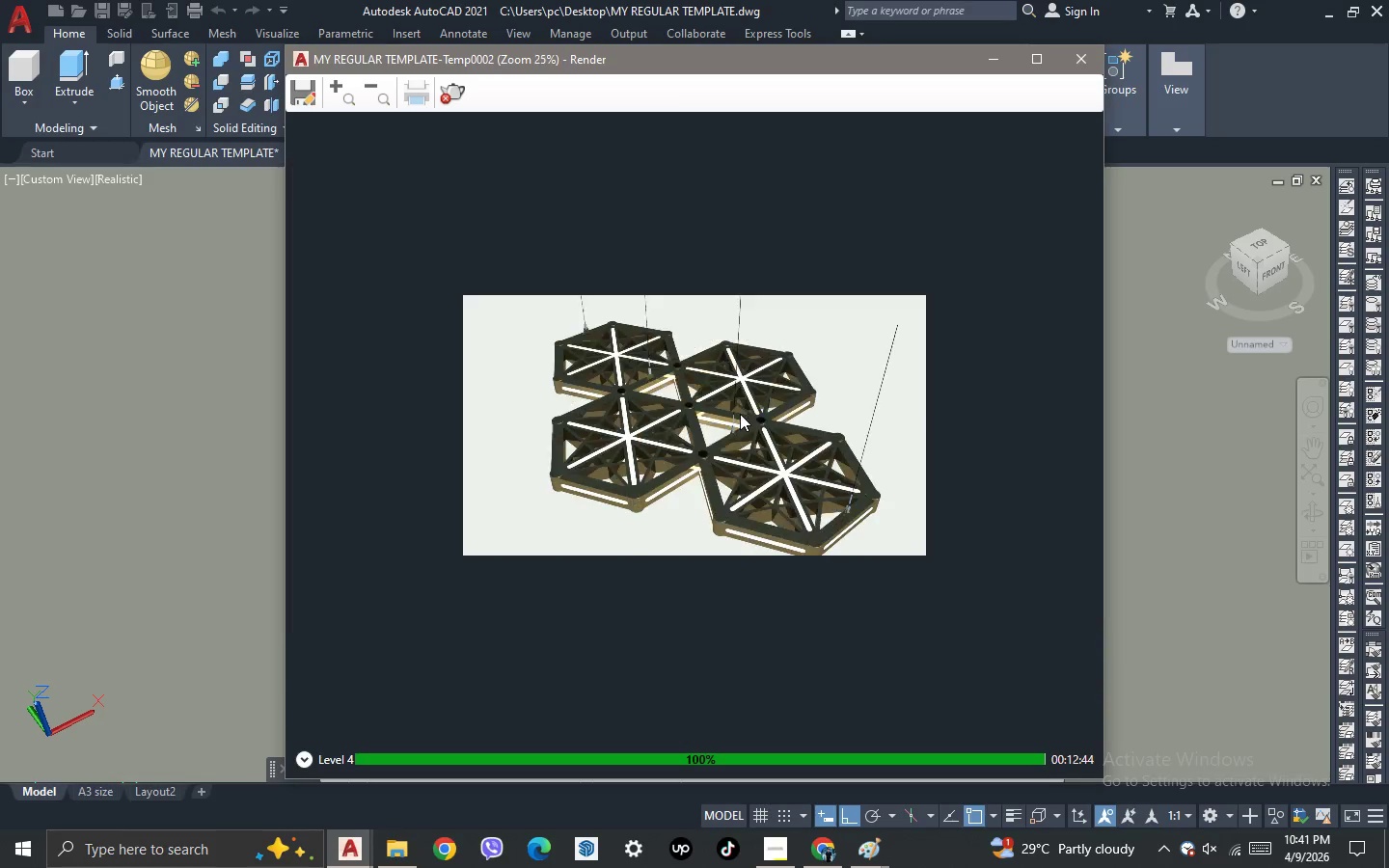 
scroll: coordinate [740, 414], scroll_direction: down, amount: 1.0
 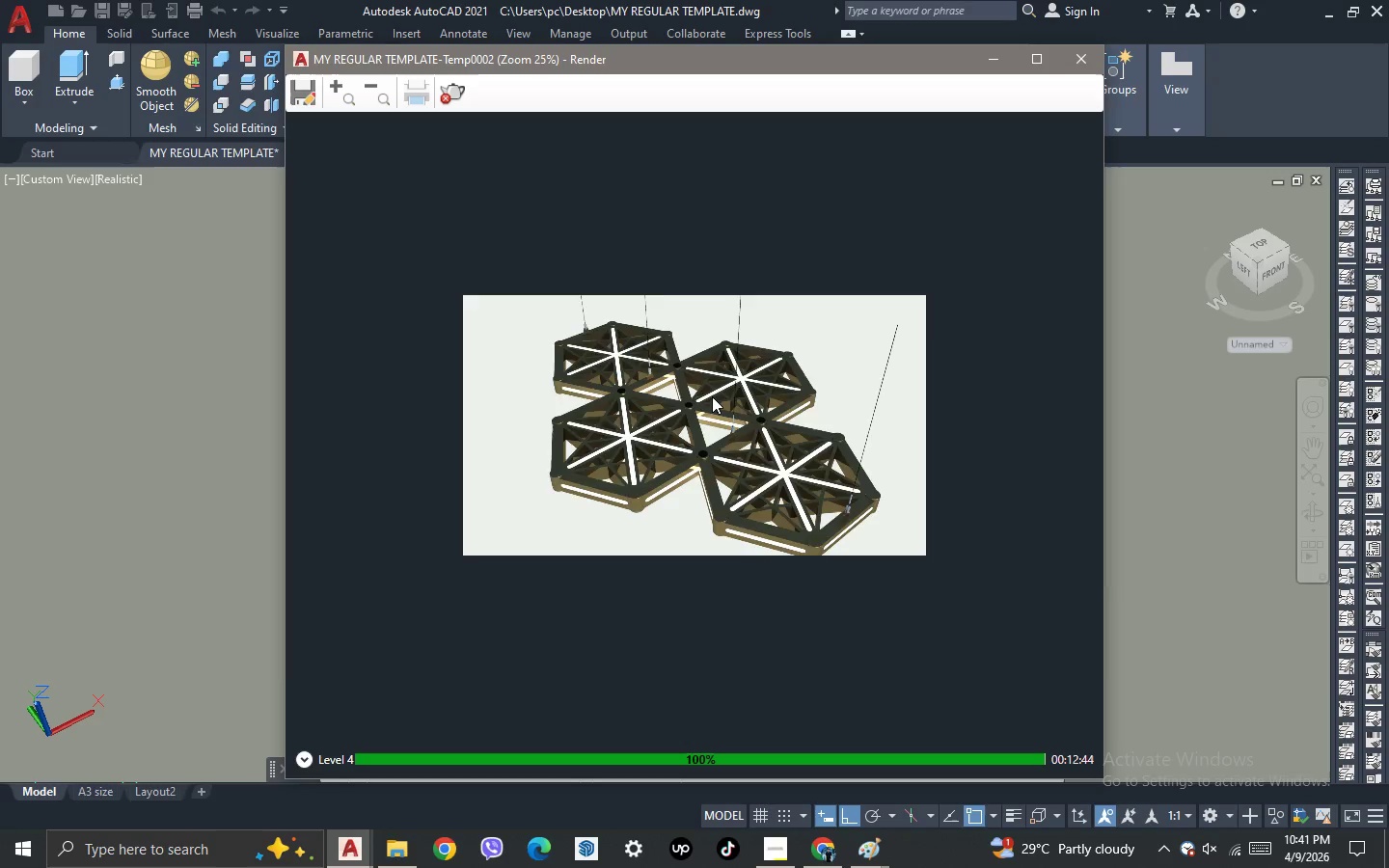 
scroll: coordinate [712, 396], scroll_direction: none, amount: 0.0
 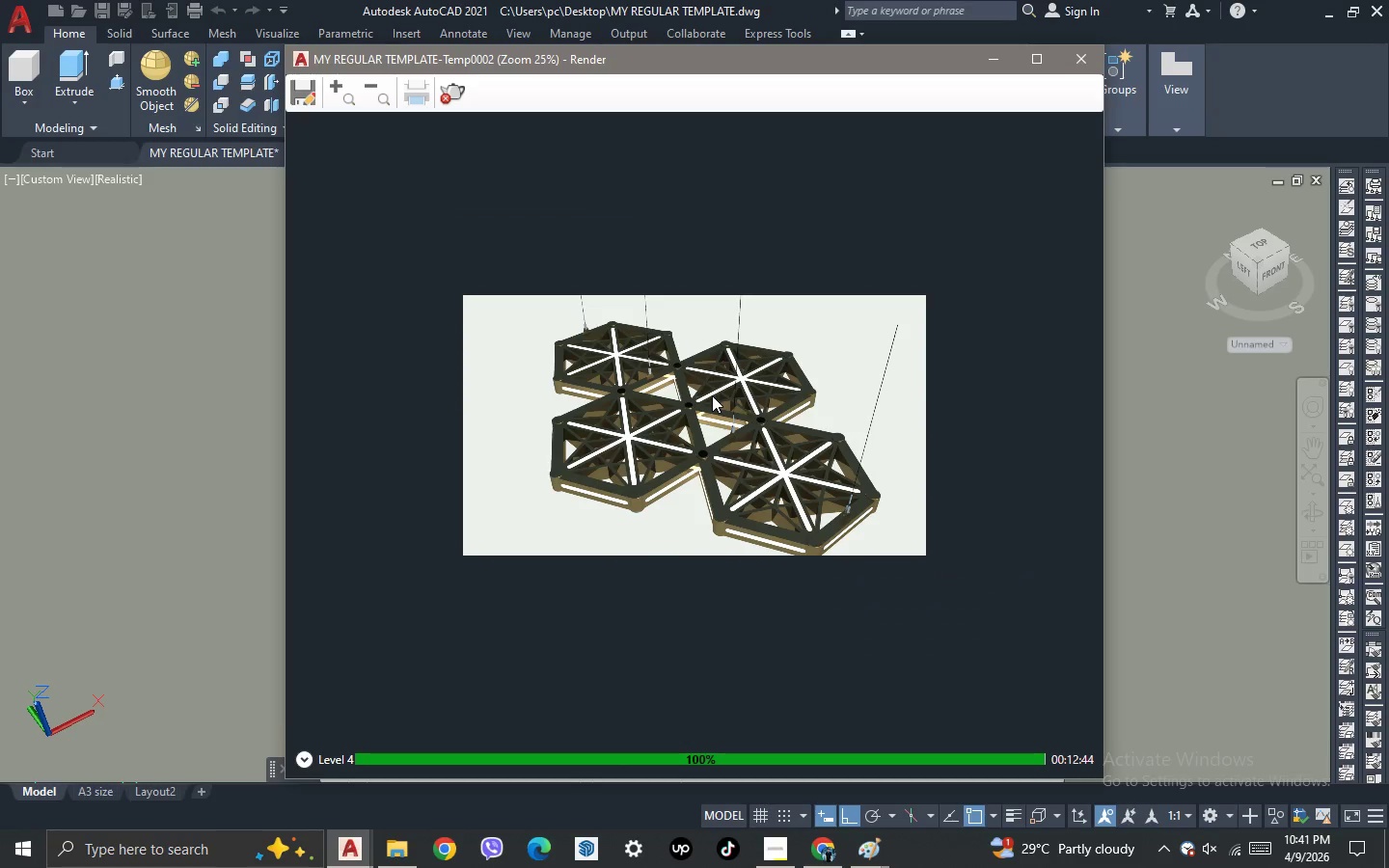 
scroll: coordinate [712, 395], scroll_direction: up, amount: 1.0
 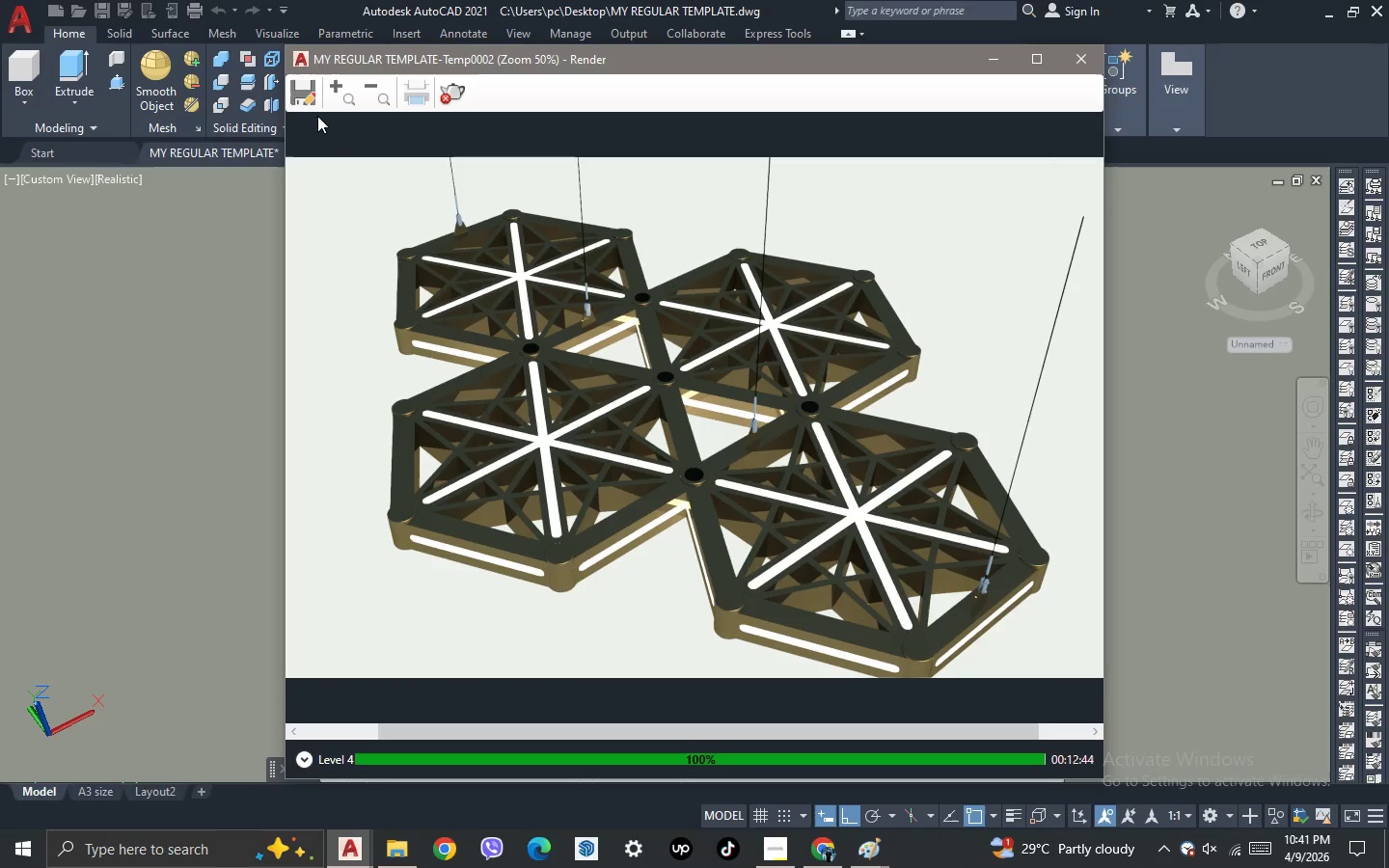 
left_click([308, 96])
 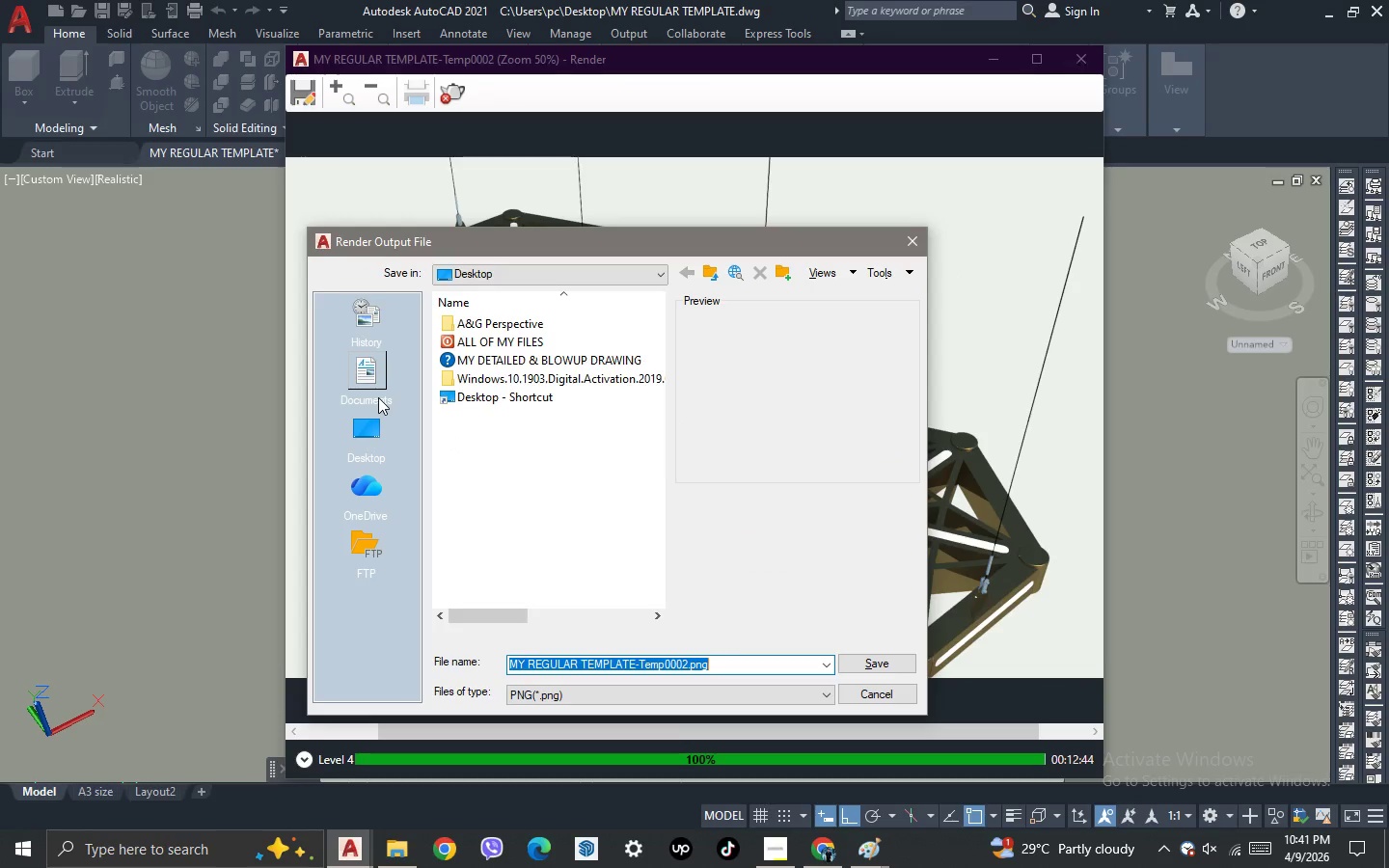 
wait(9.16)
 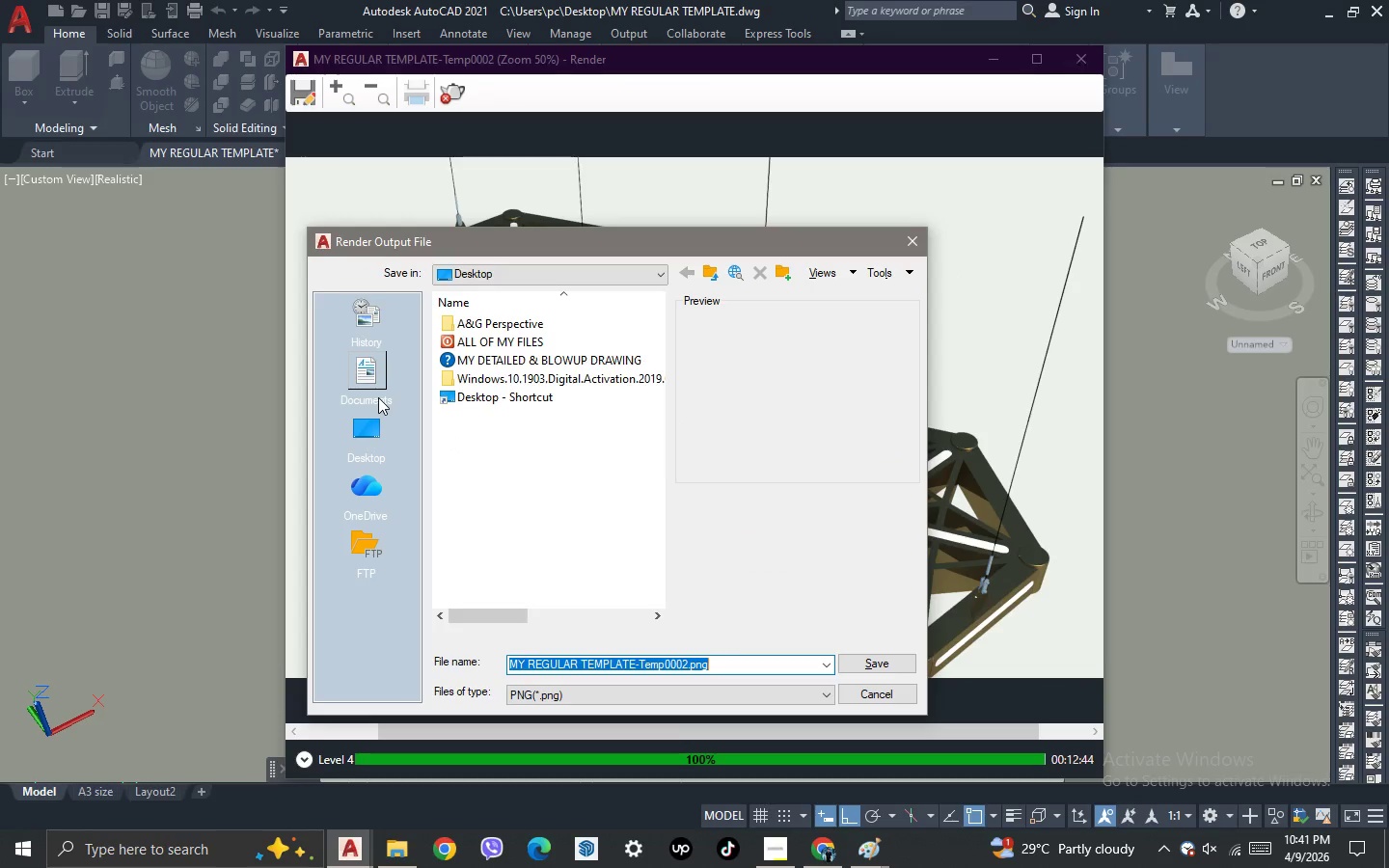 
left_click([402, 852])
 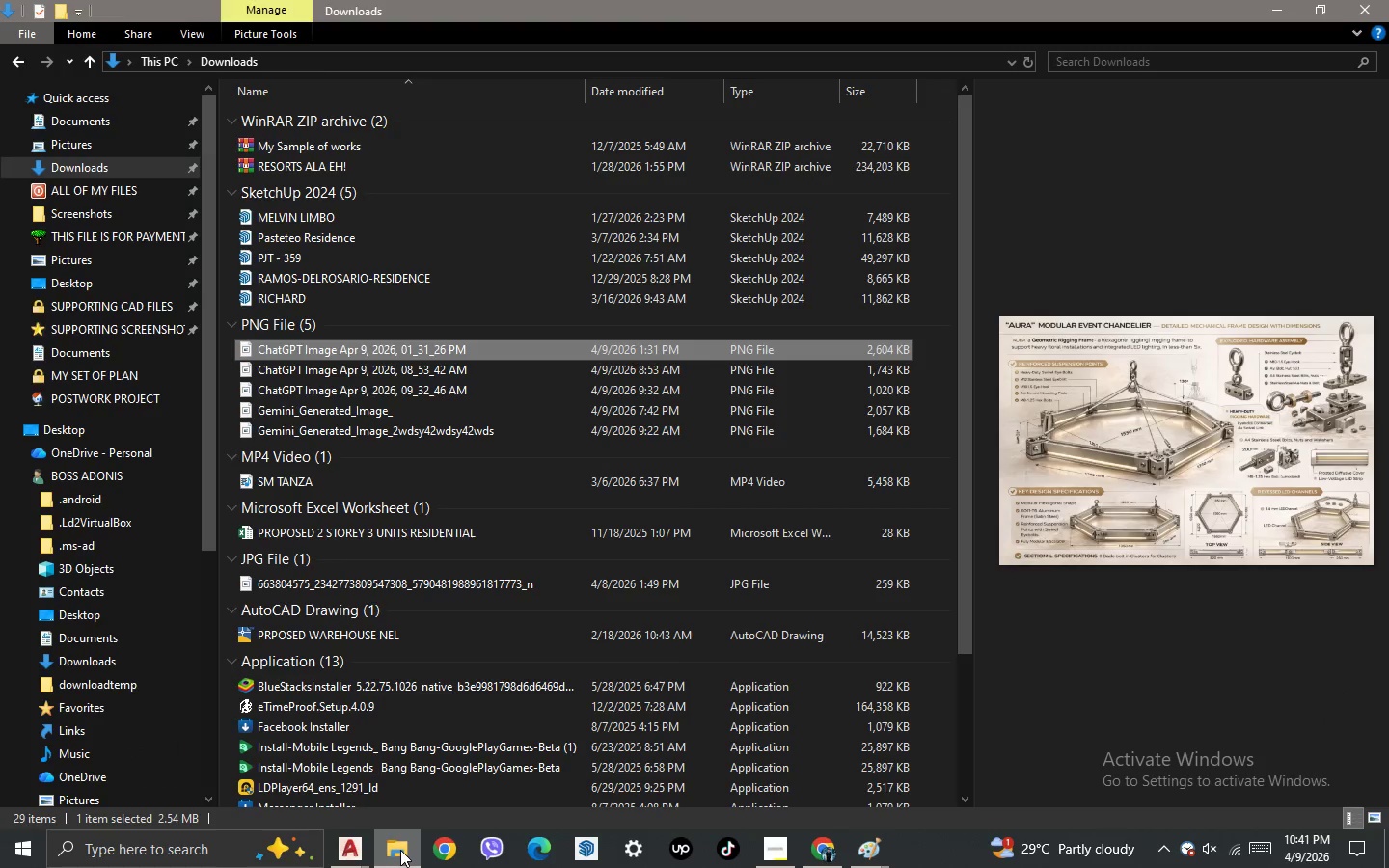 
left_click([400, 850])
 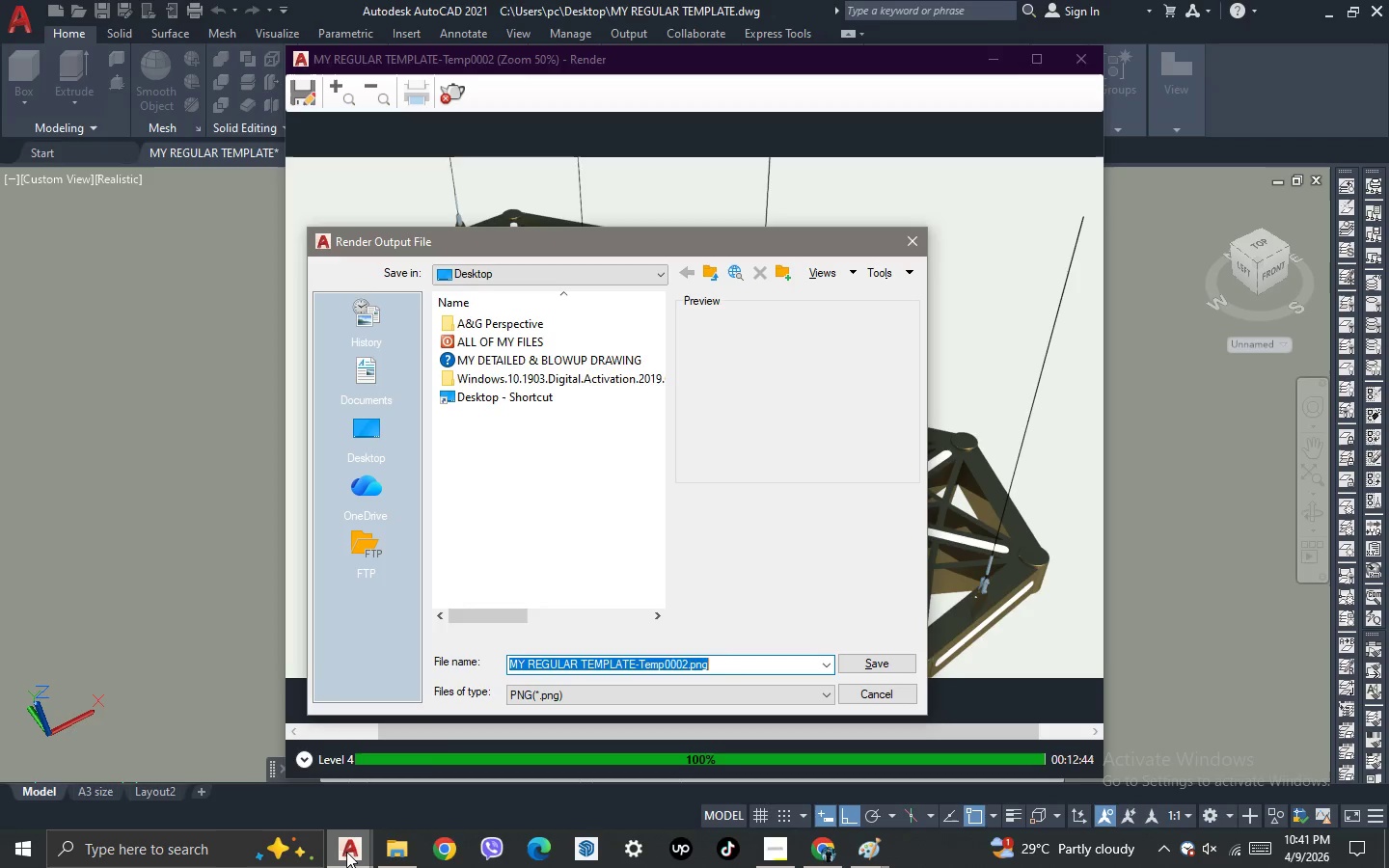 
double_click([346, 852])
 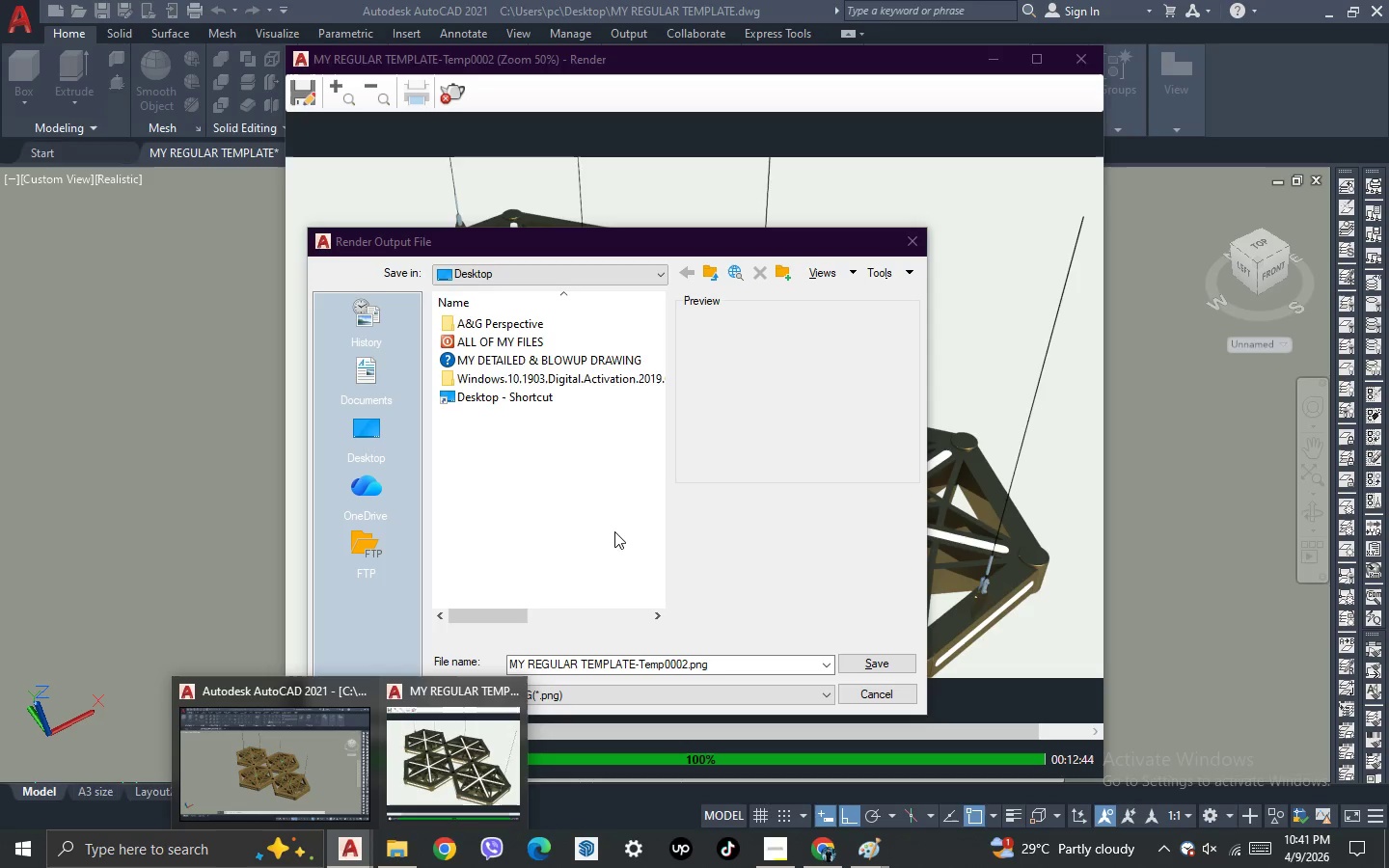 
left_click([615, 529])
 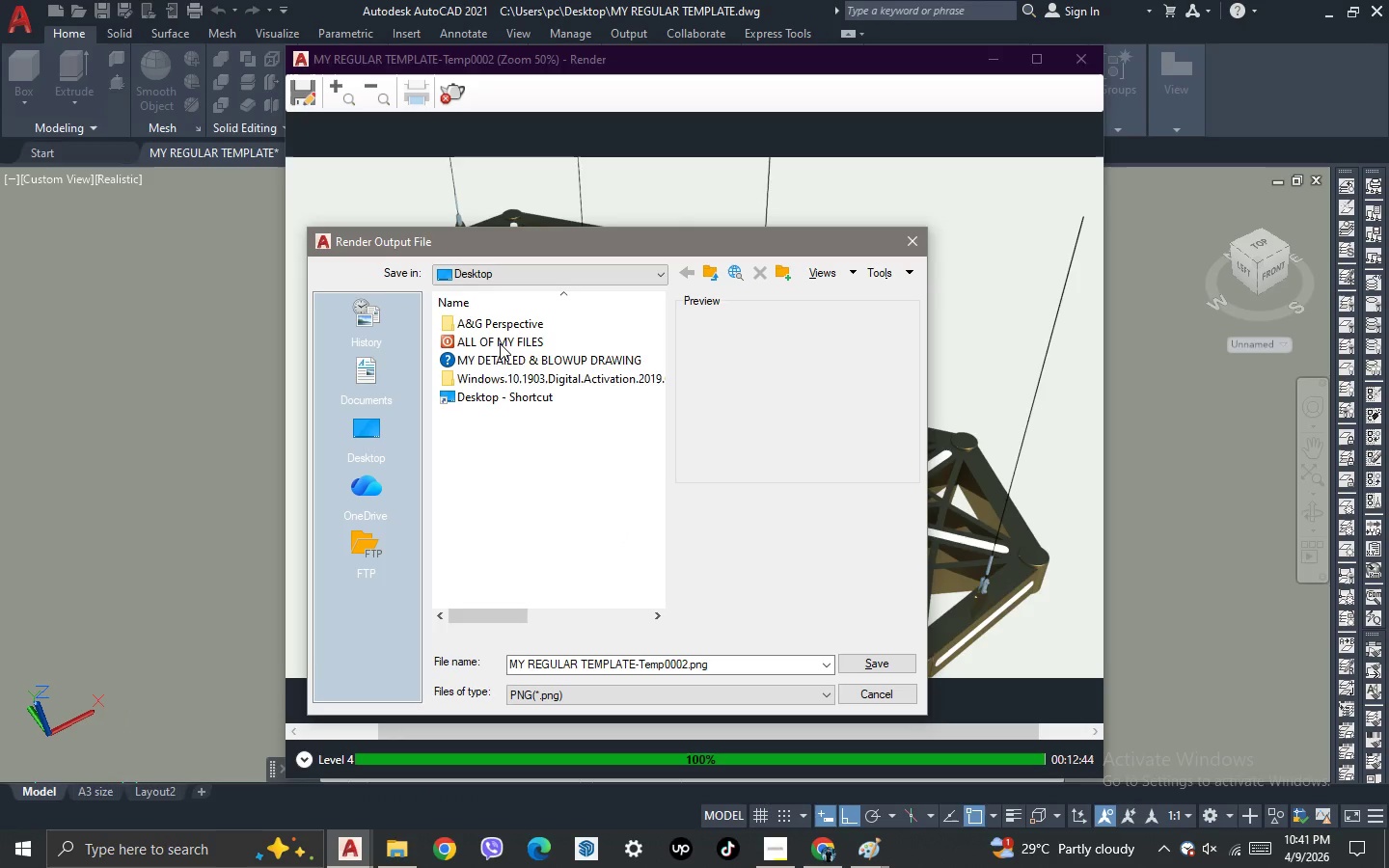 
left_click([500, 343])
 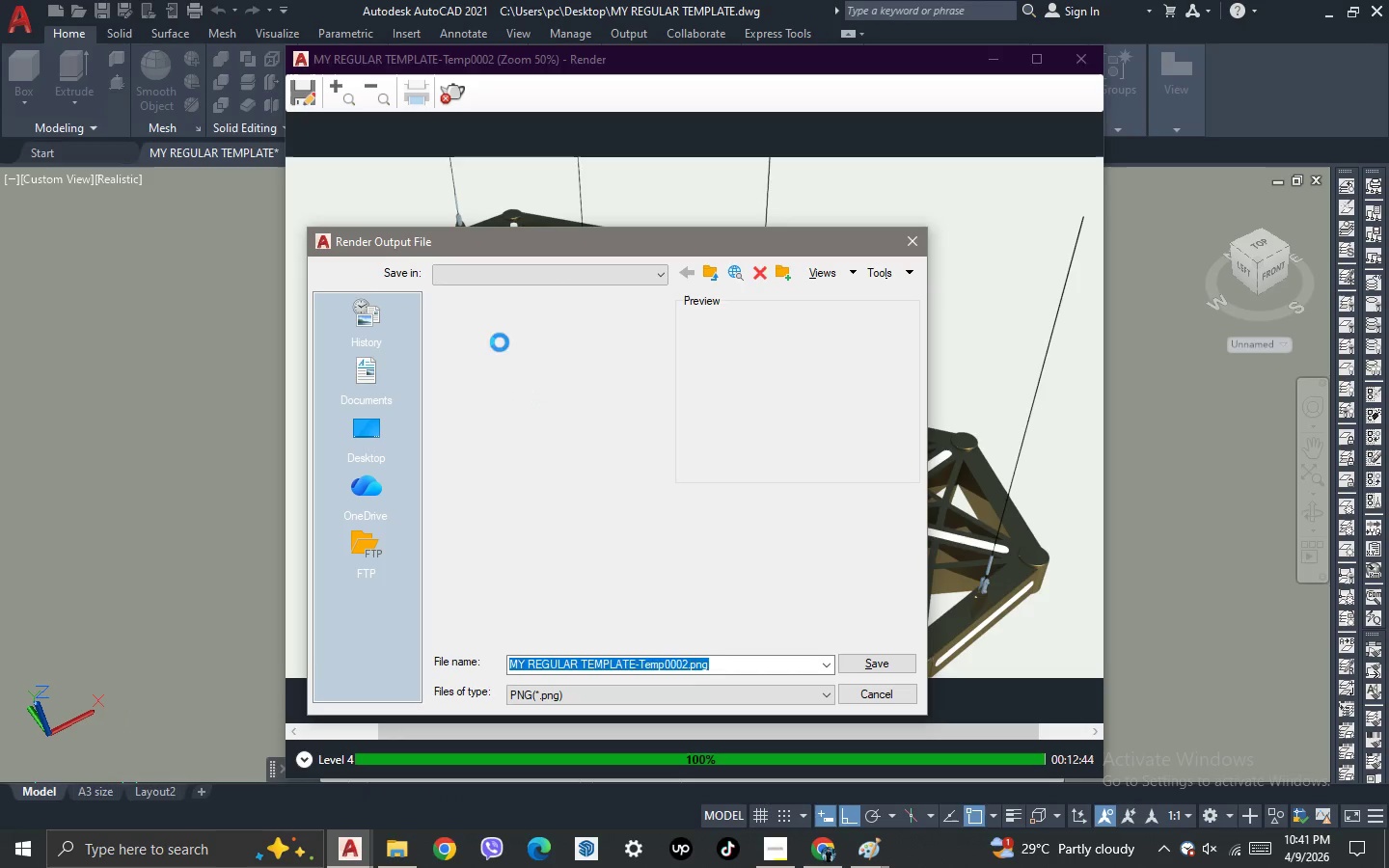 
mouse_move([594, 439])
 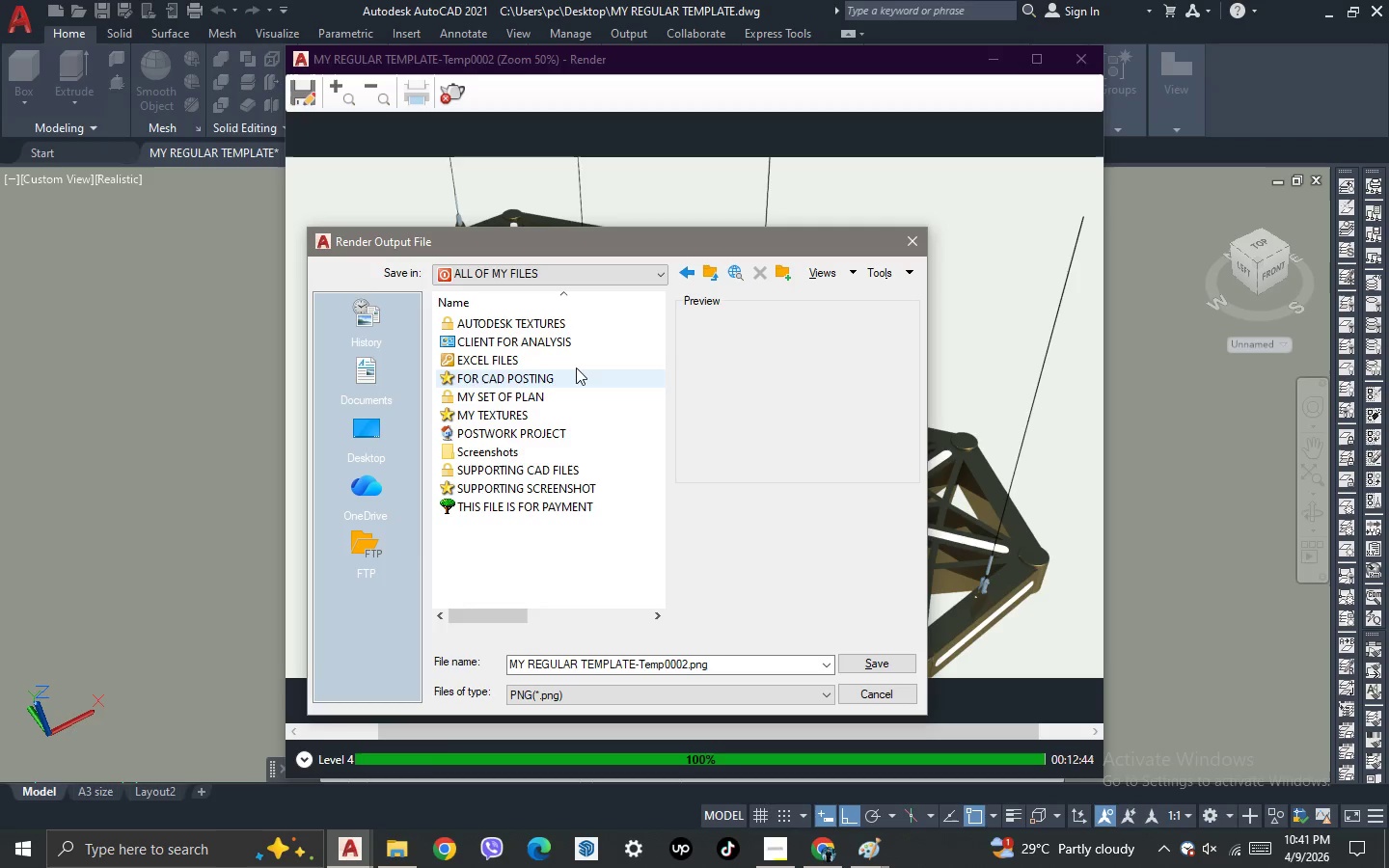 
double_click([508, 432])
 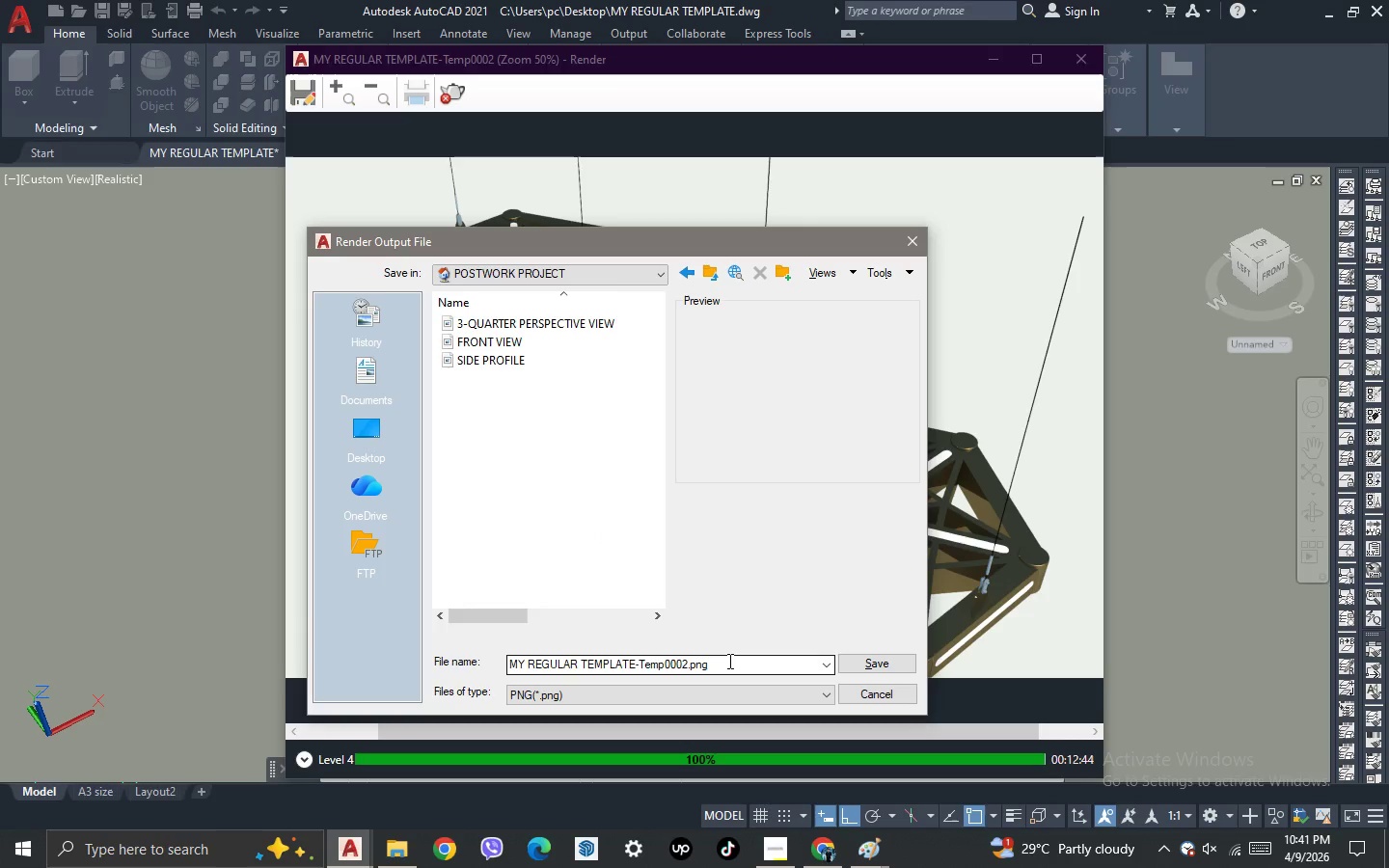 
left_click_drag(start_coordinate=[728, 661], to_coordinate=[560, 656])
 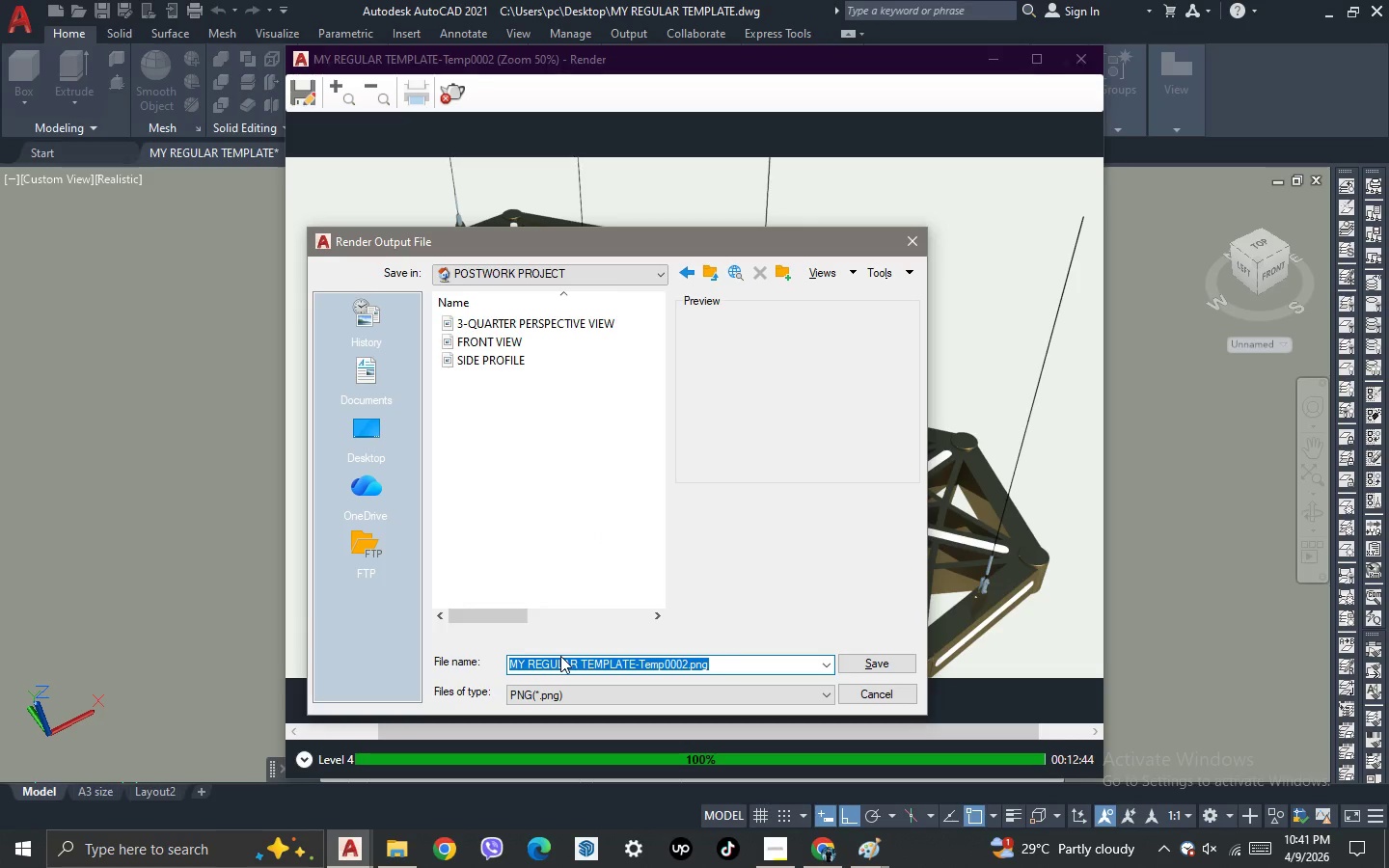 
key(Backspace)
 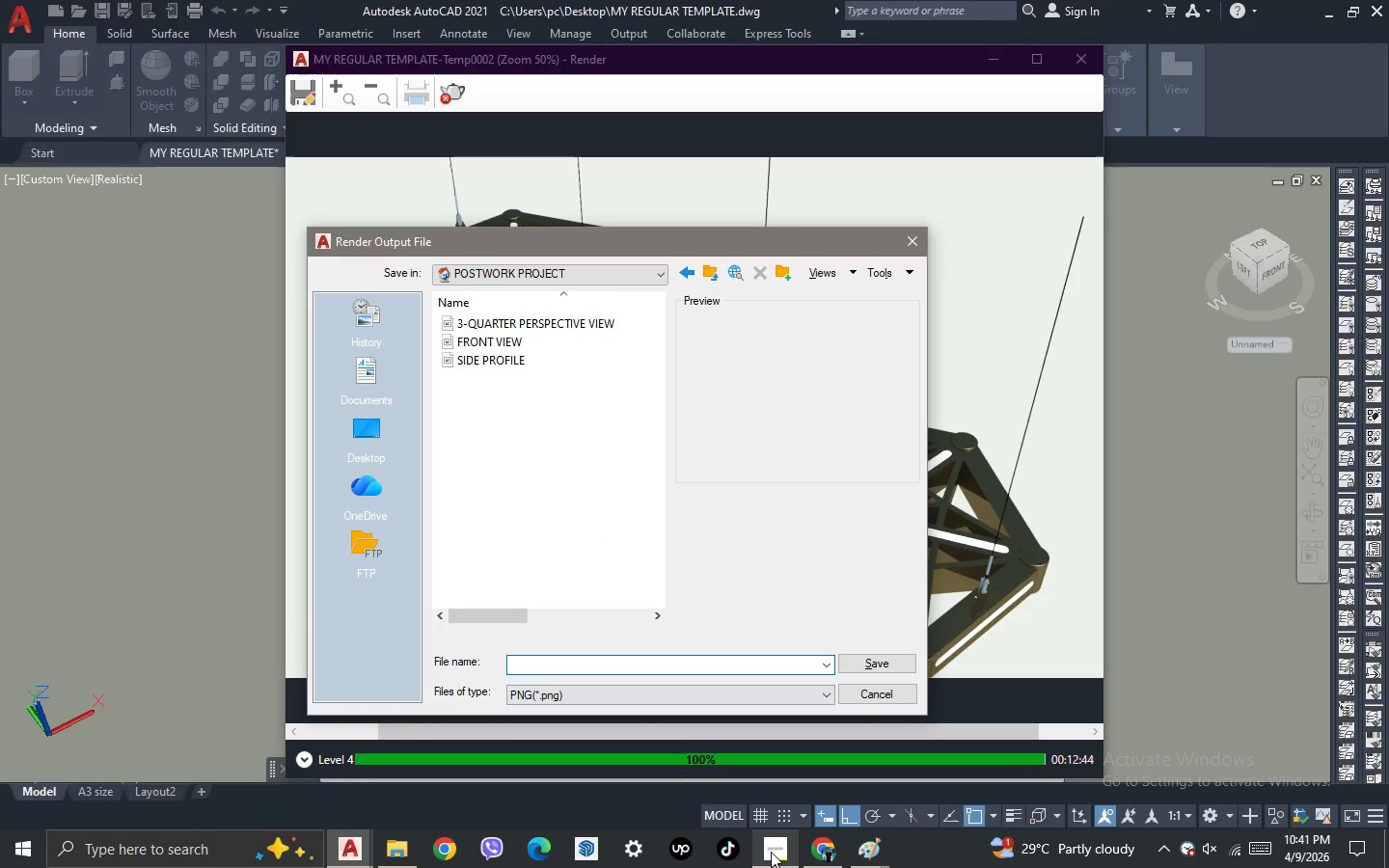 
left_click([773, 852])